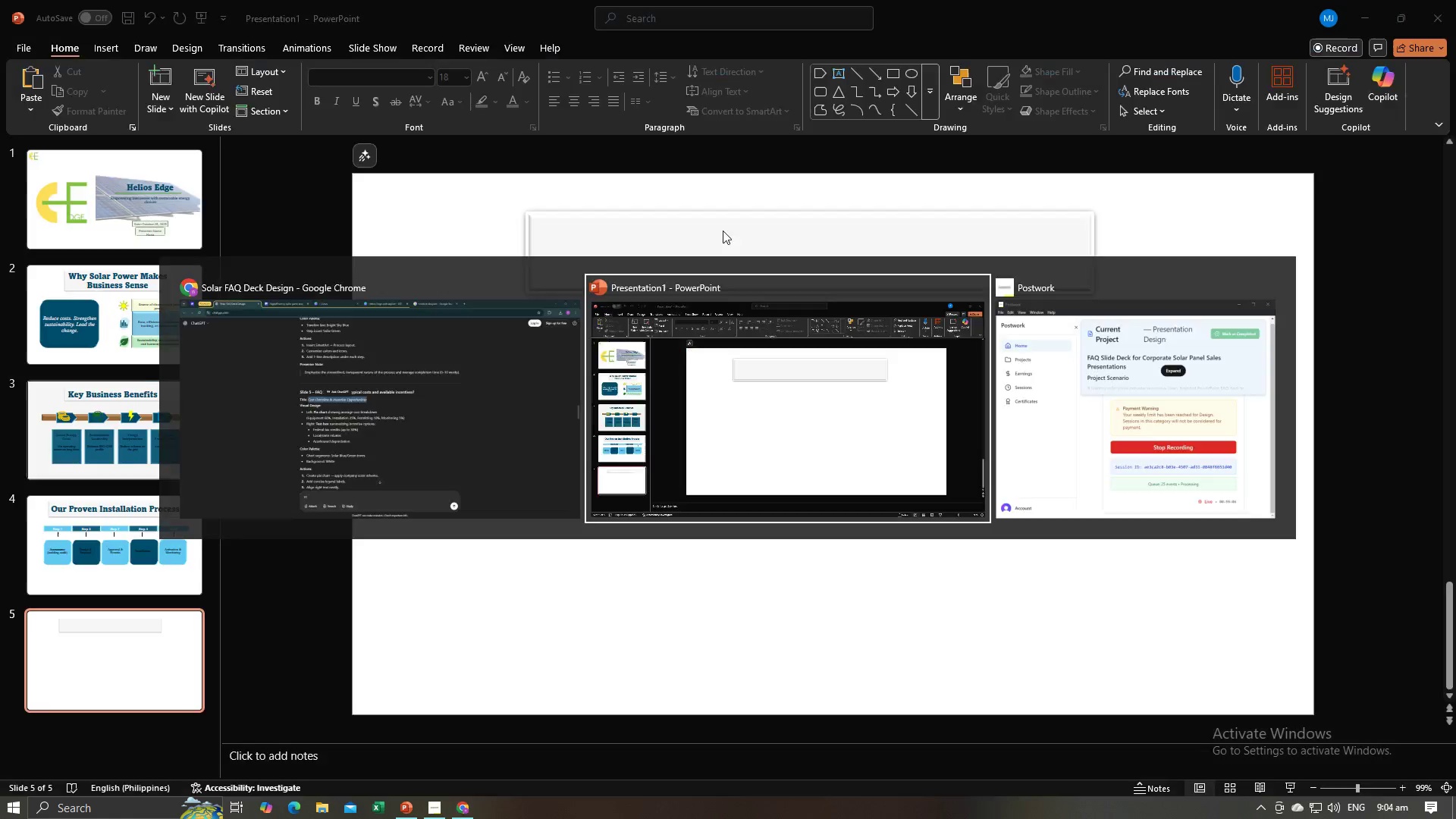 
key(Alt+Tab)
 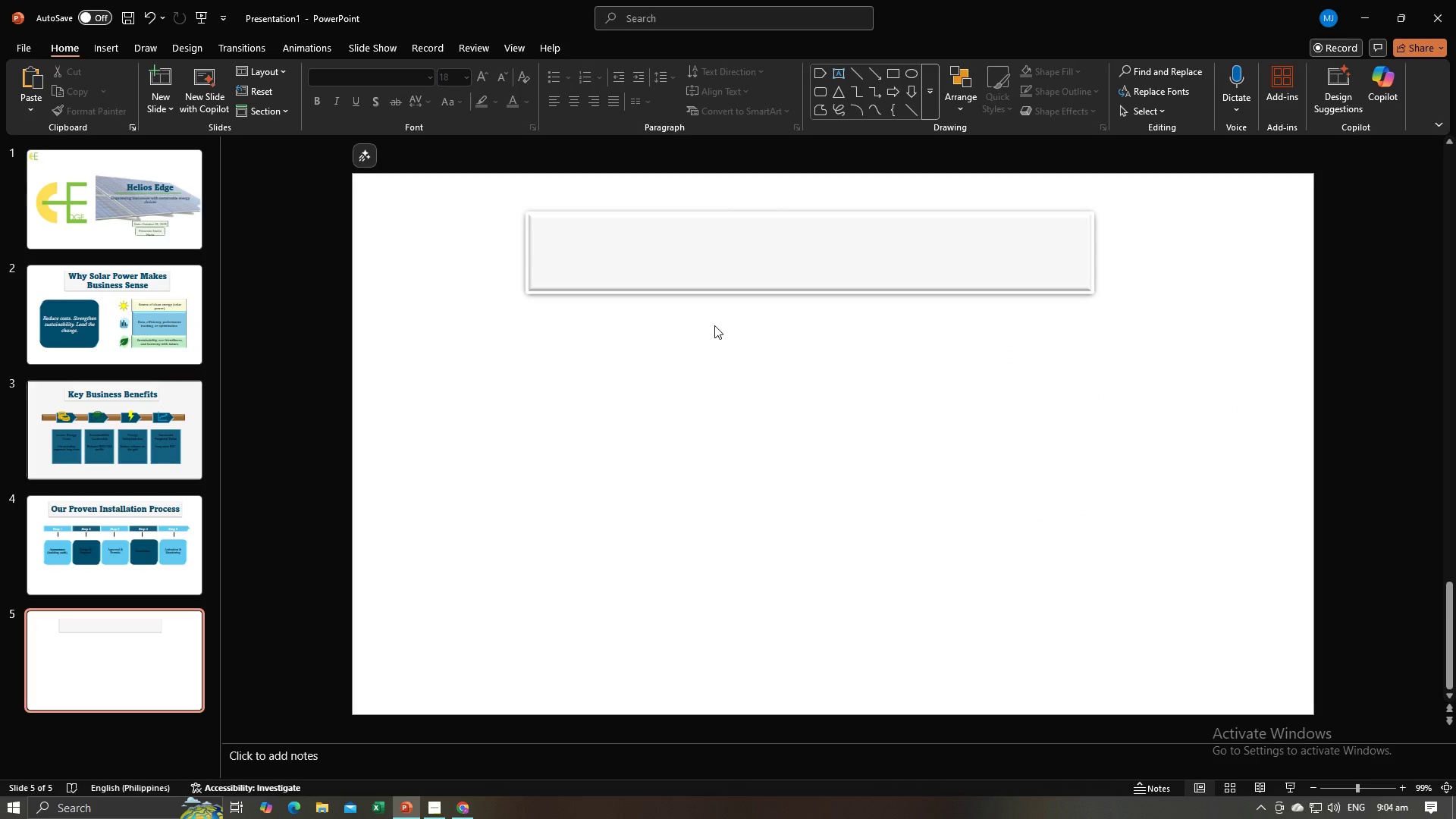 
key(Control+V)
 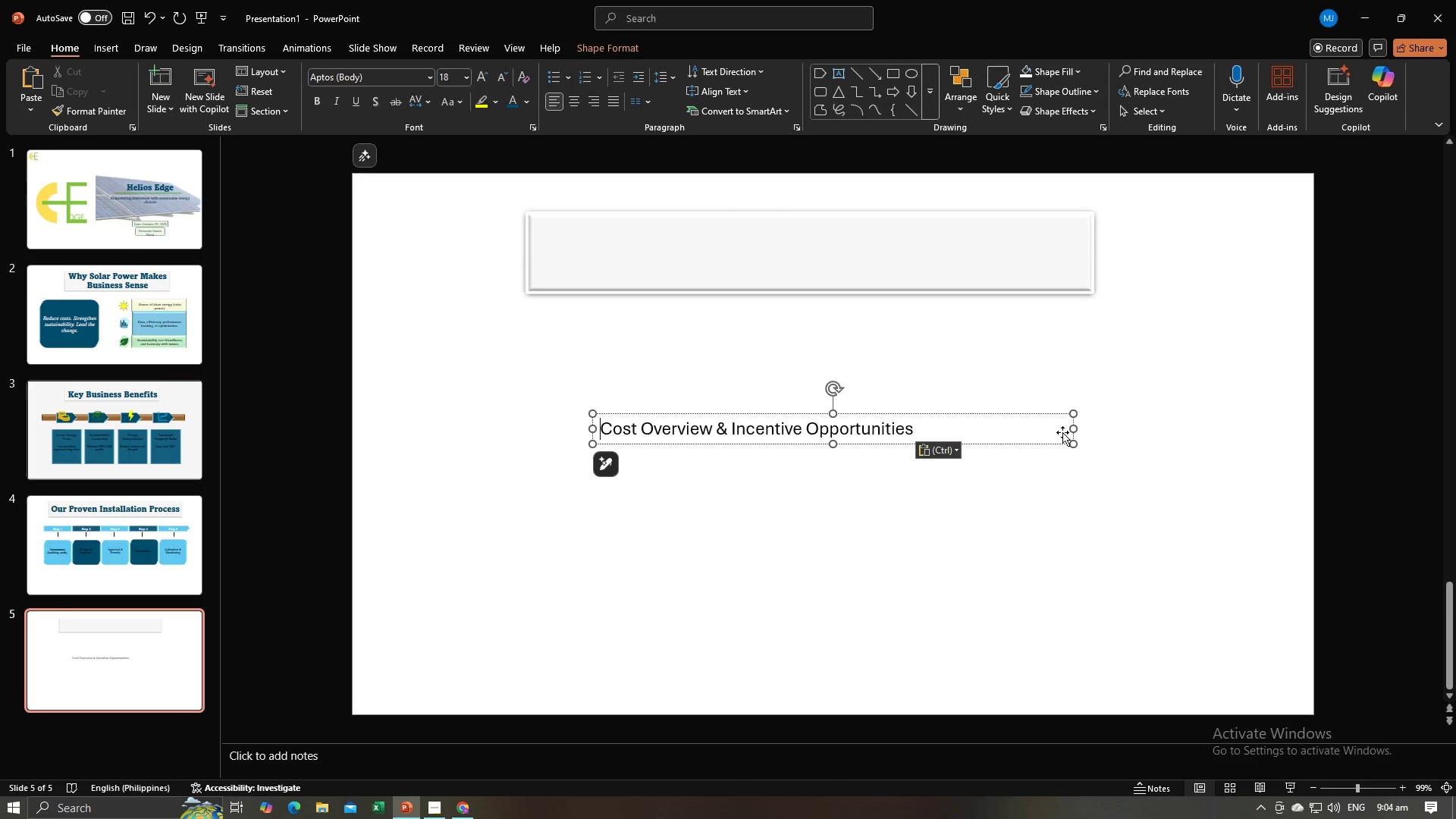 
key(Control+A)
 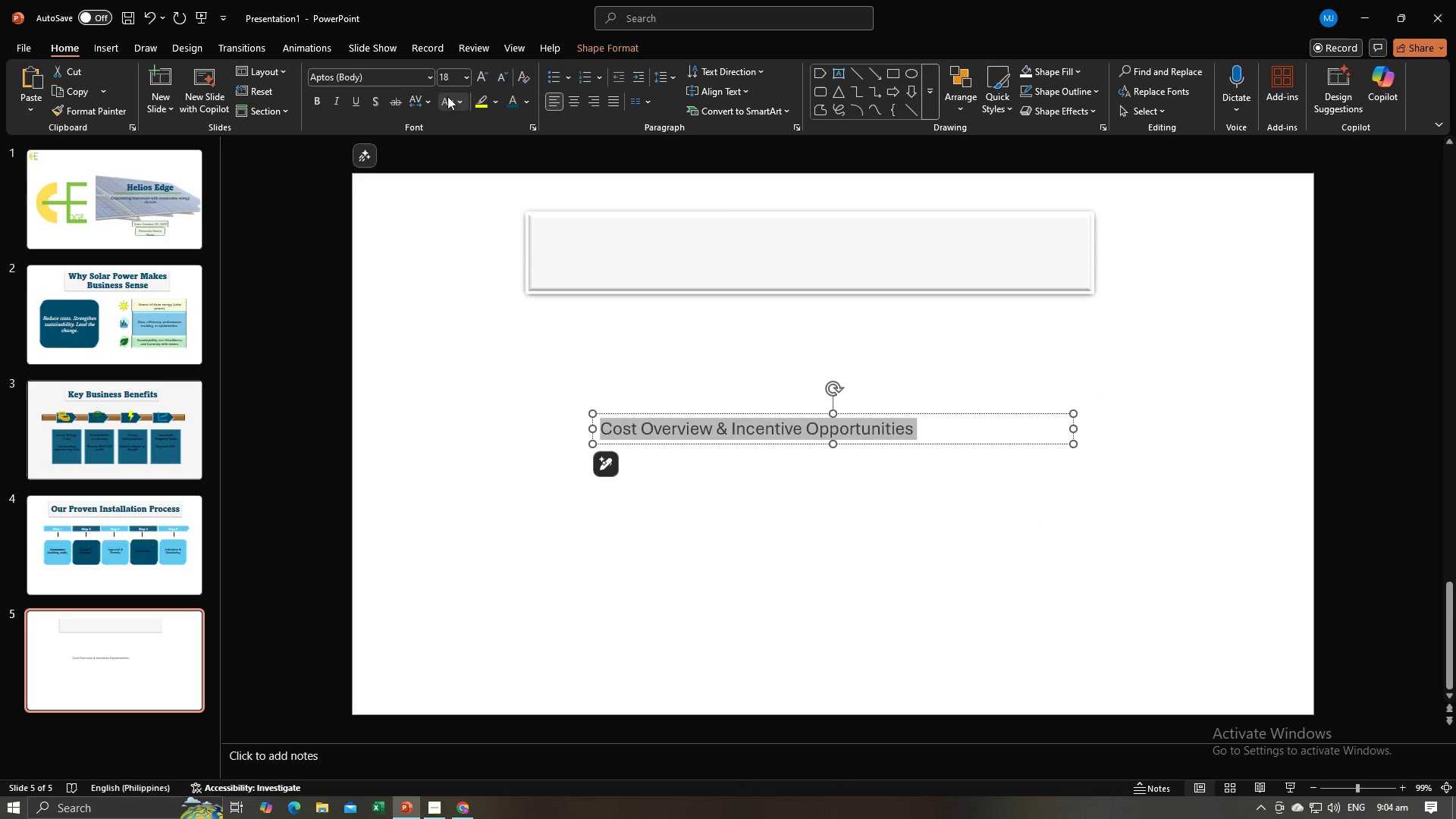 
left_click([425, 81])
 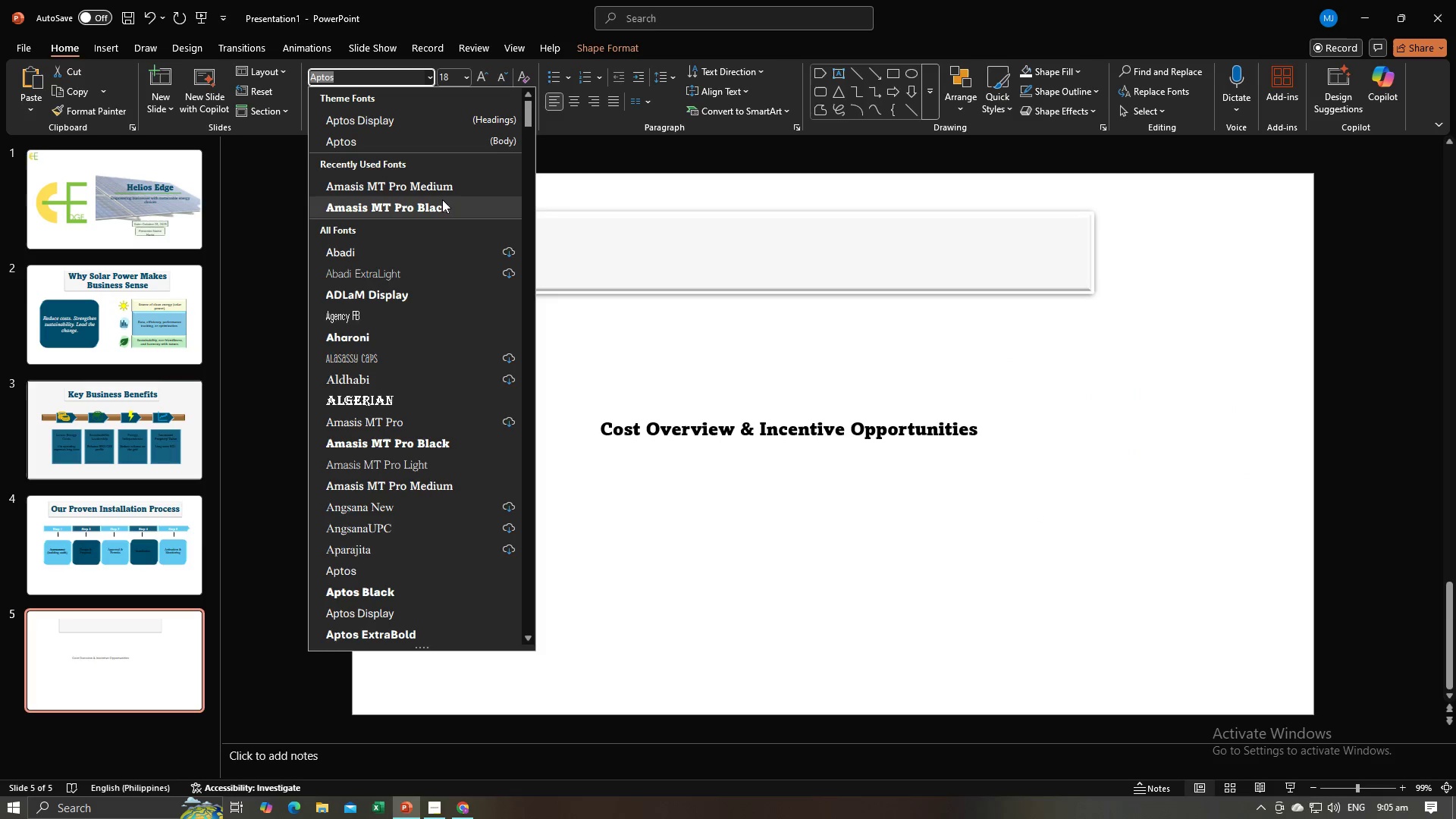 
left_click([442, 199])
 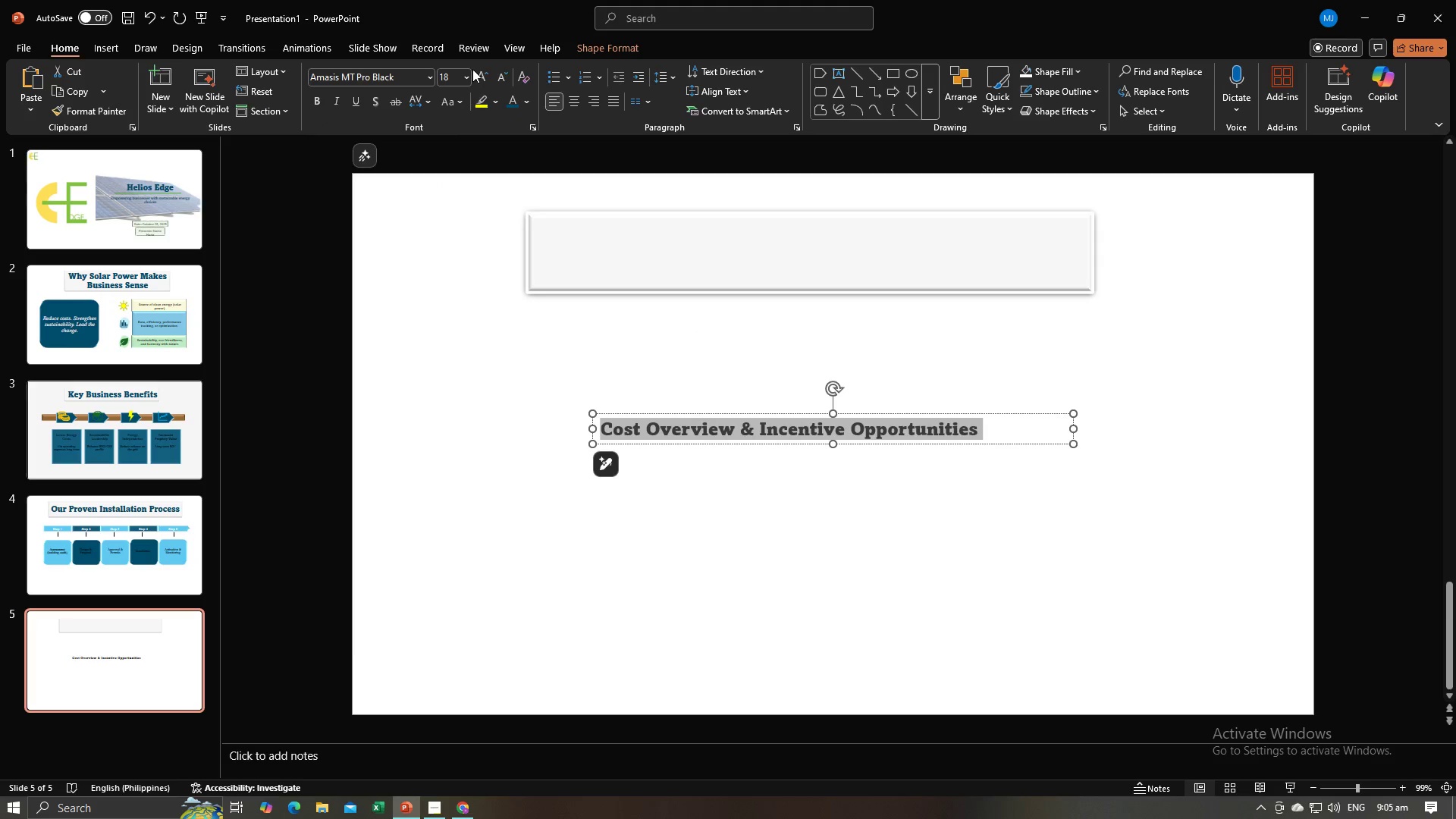 
left_click([461, 74])
 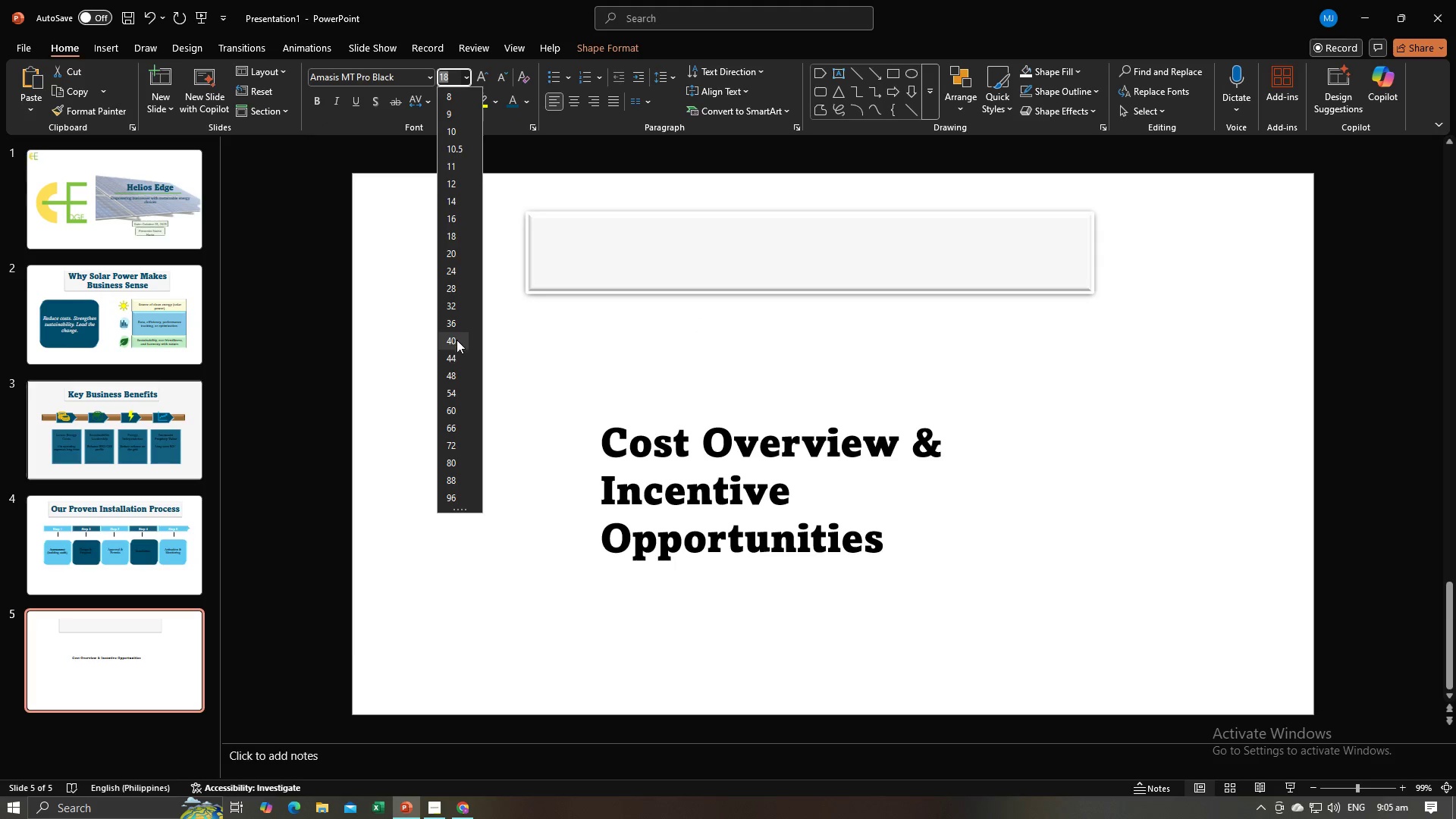 
left_click([460, 352])
 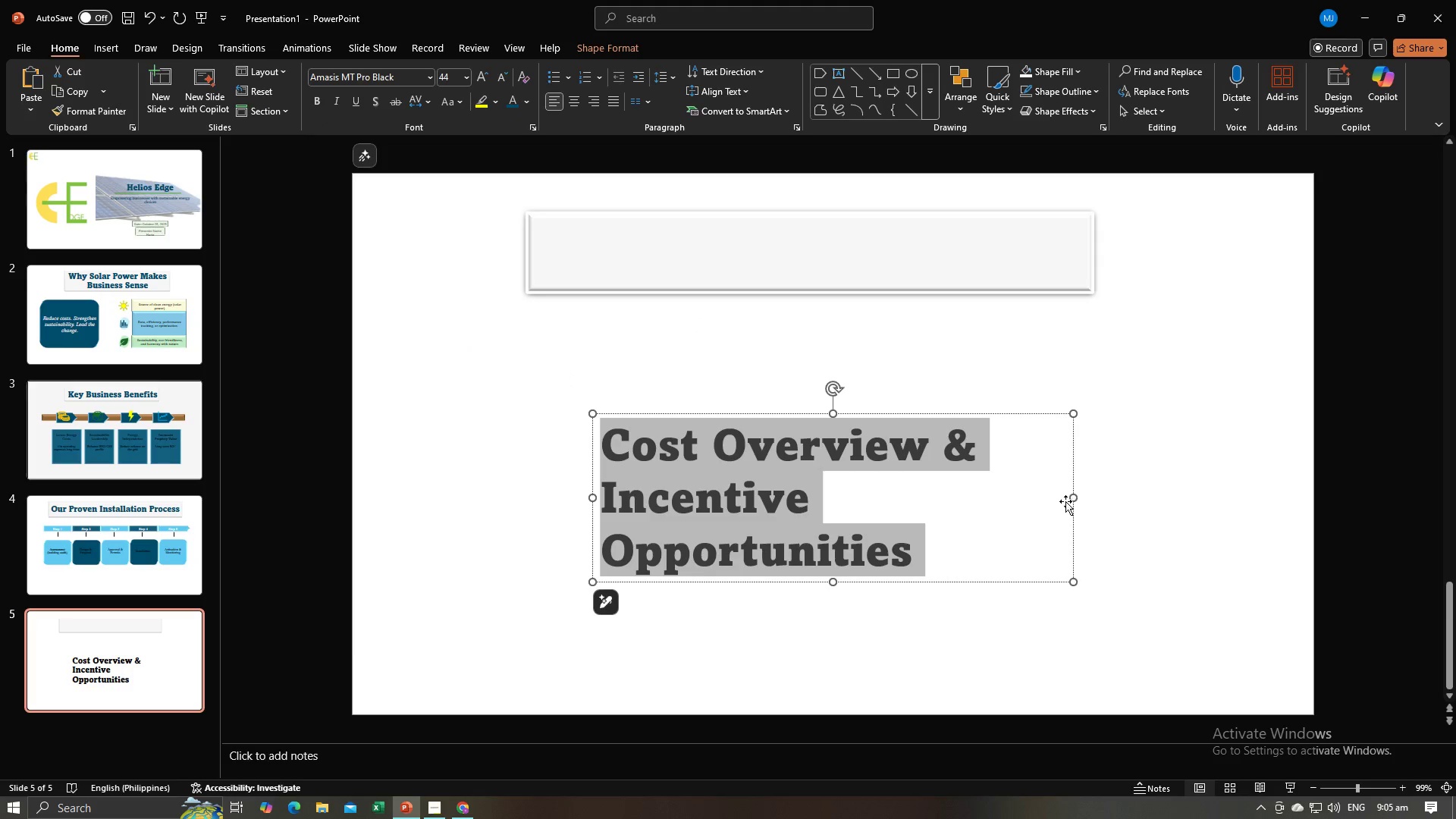 
left_click_drag(start_coordinate=[1078, 500], to_coordinate=[1119, 496])
 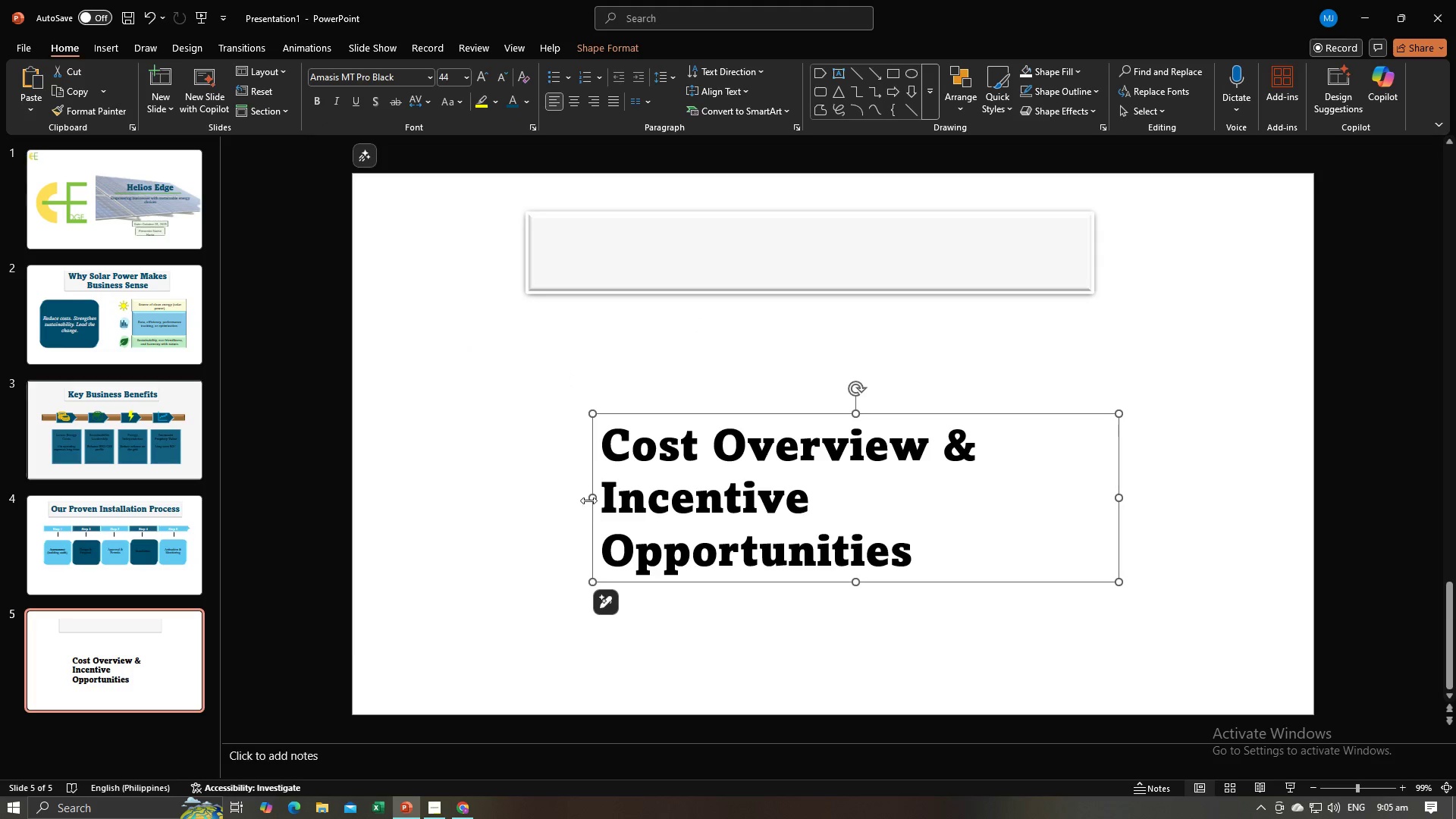 
left_click_drag(start_coordinate=[592, 499], to_coordinate=[544, 494])
 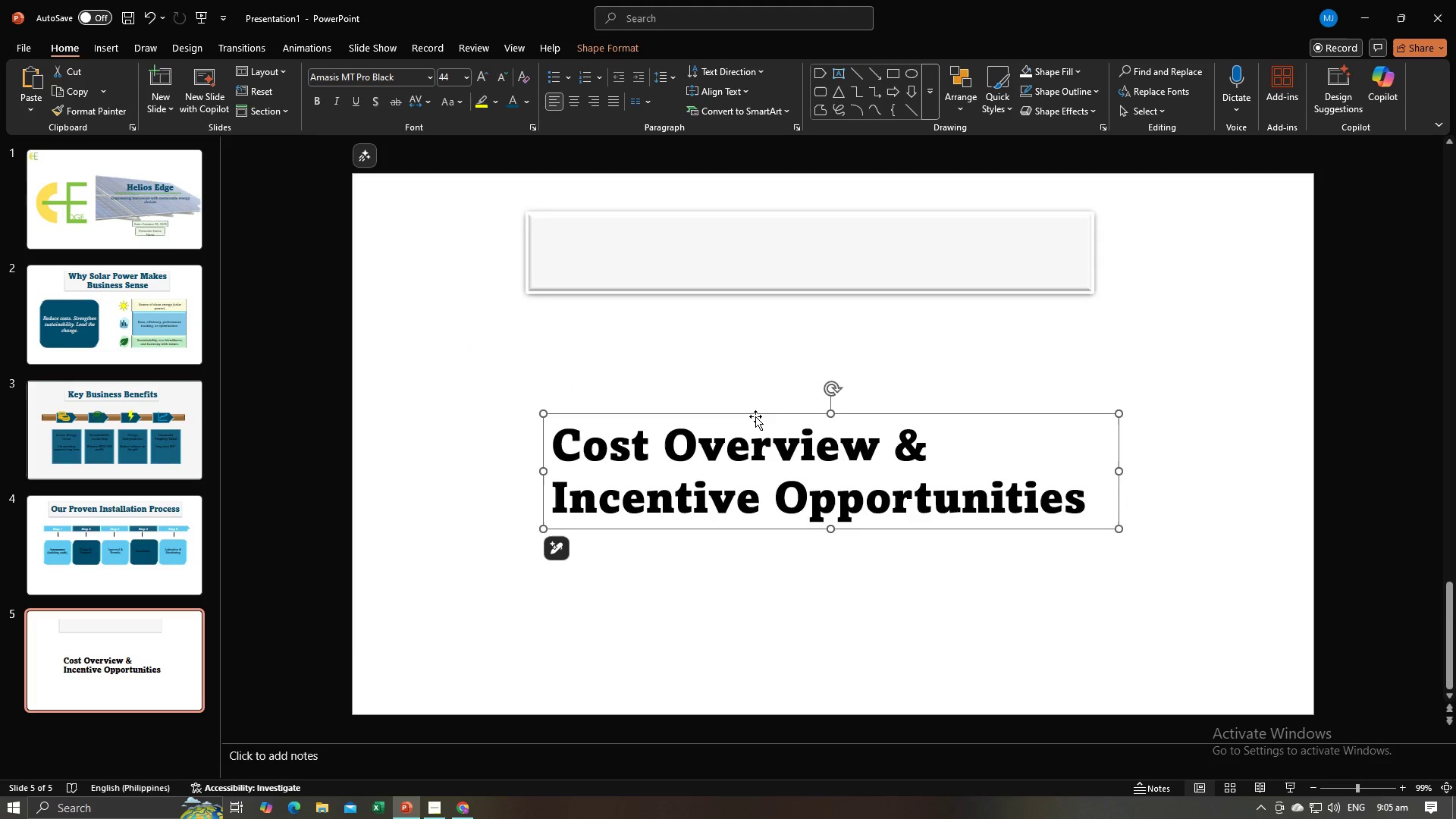 
left_click_drag(start_coordinate=[756, 413], to_coordinate=[759, 206])
 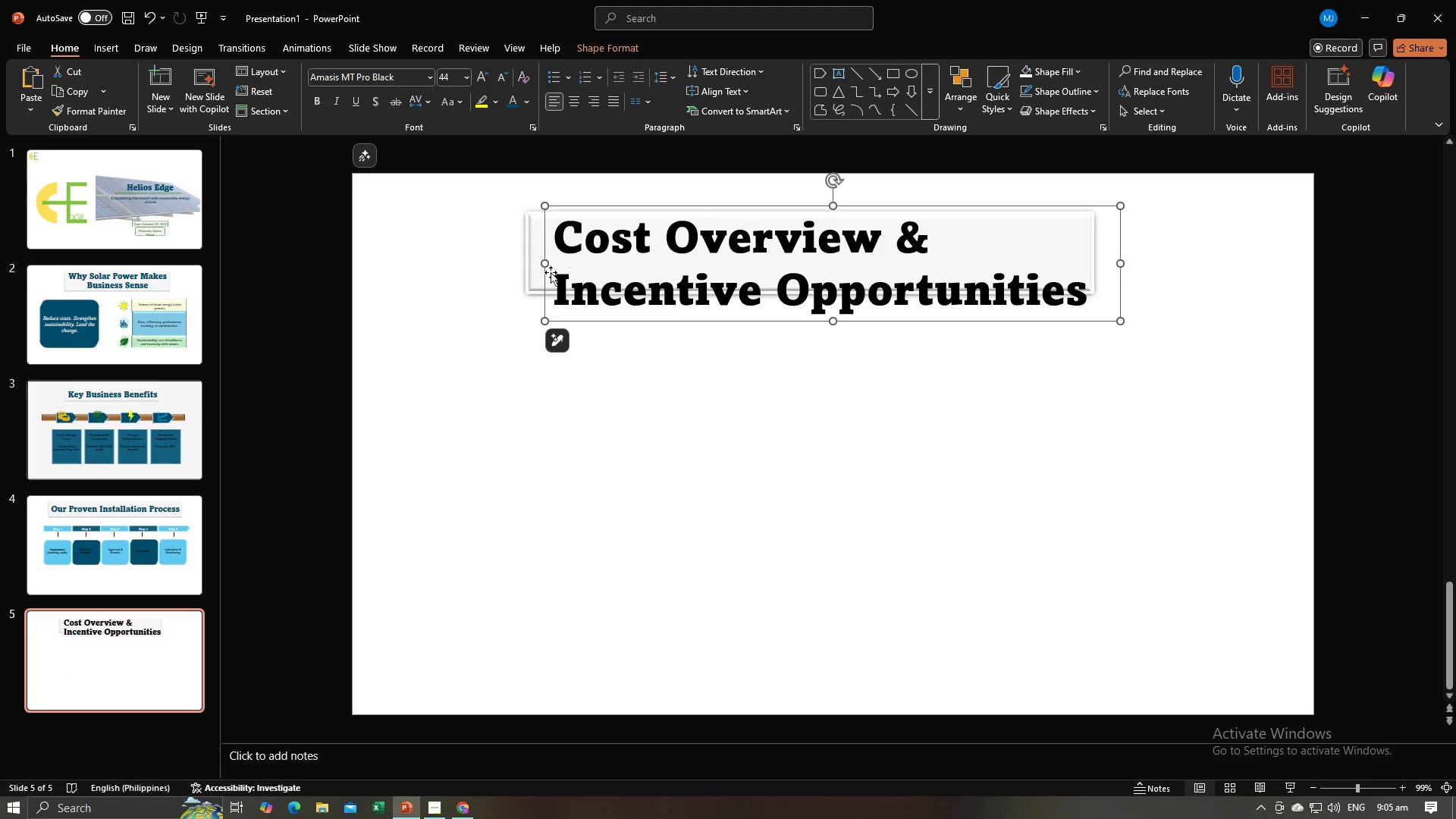 
left_click([534, 275])
 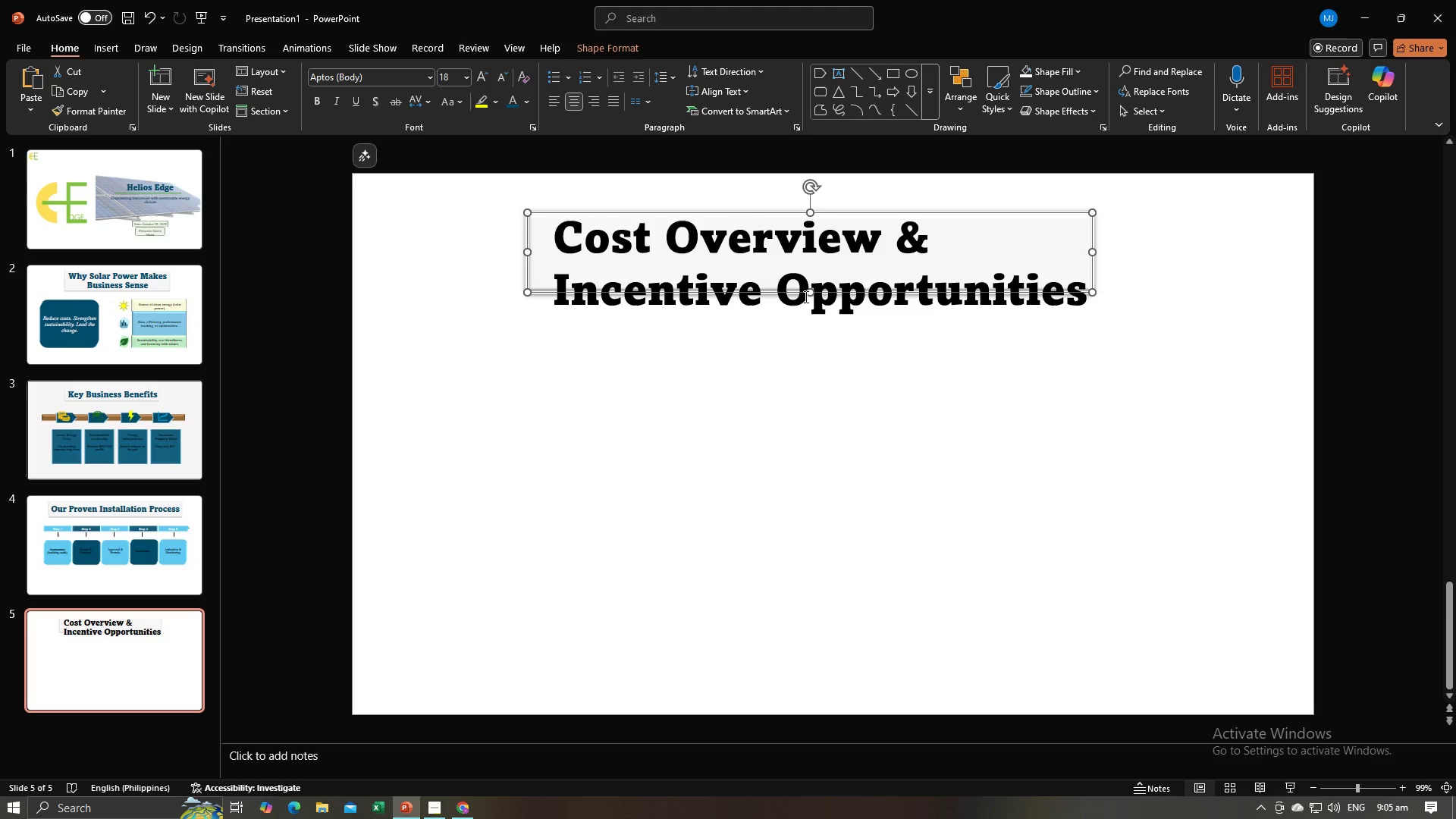 
left_click_drag(start_coordinate=[806, 296], to_coordinate=[807, 318])
 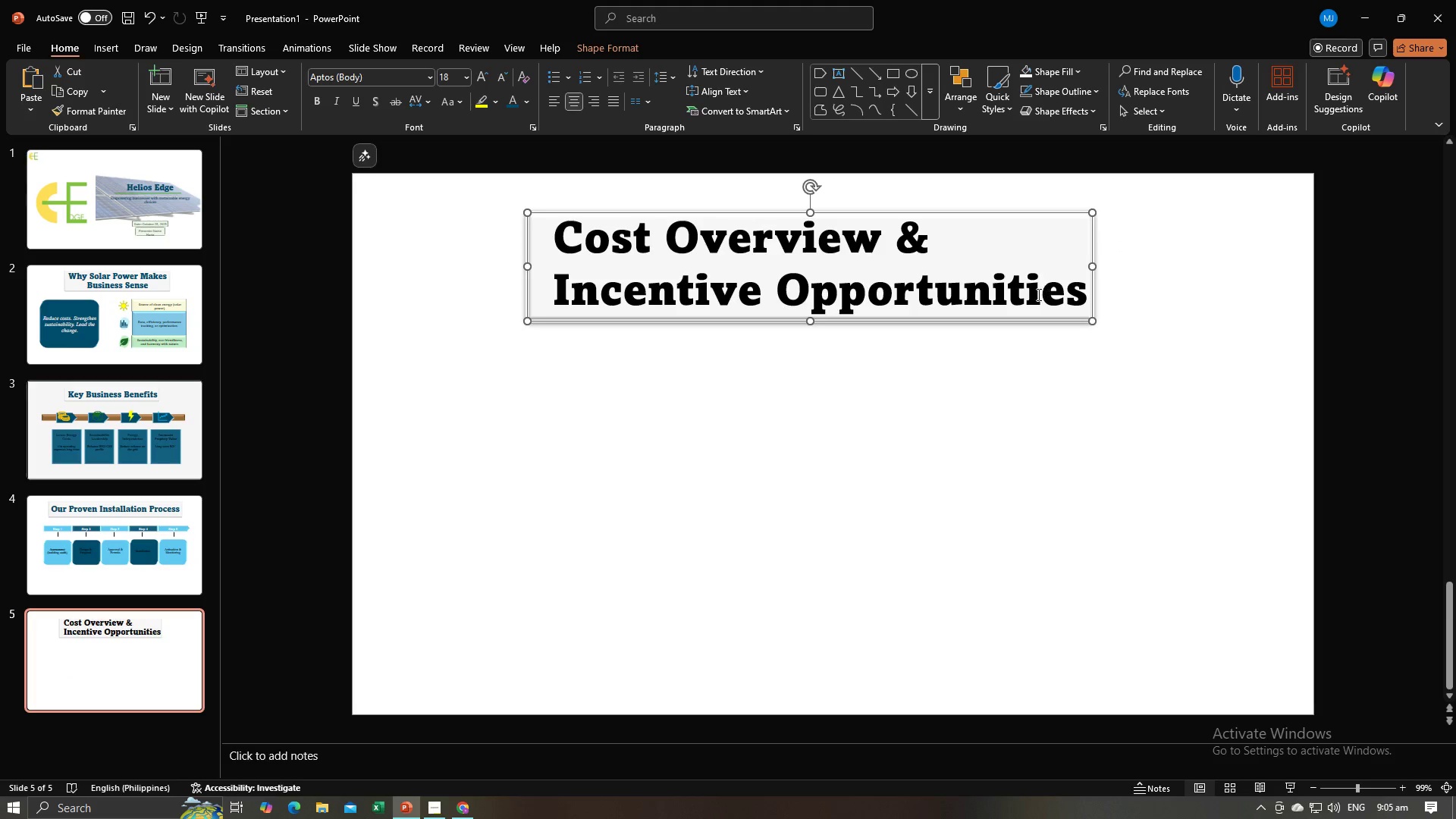 
left_click([1034, 295])
 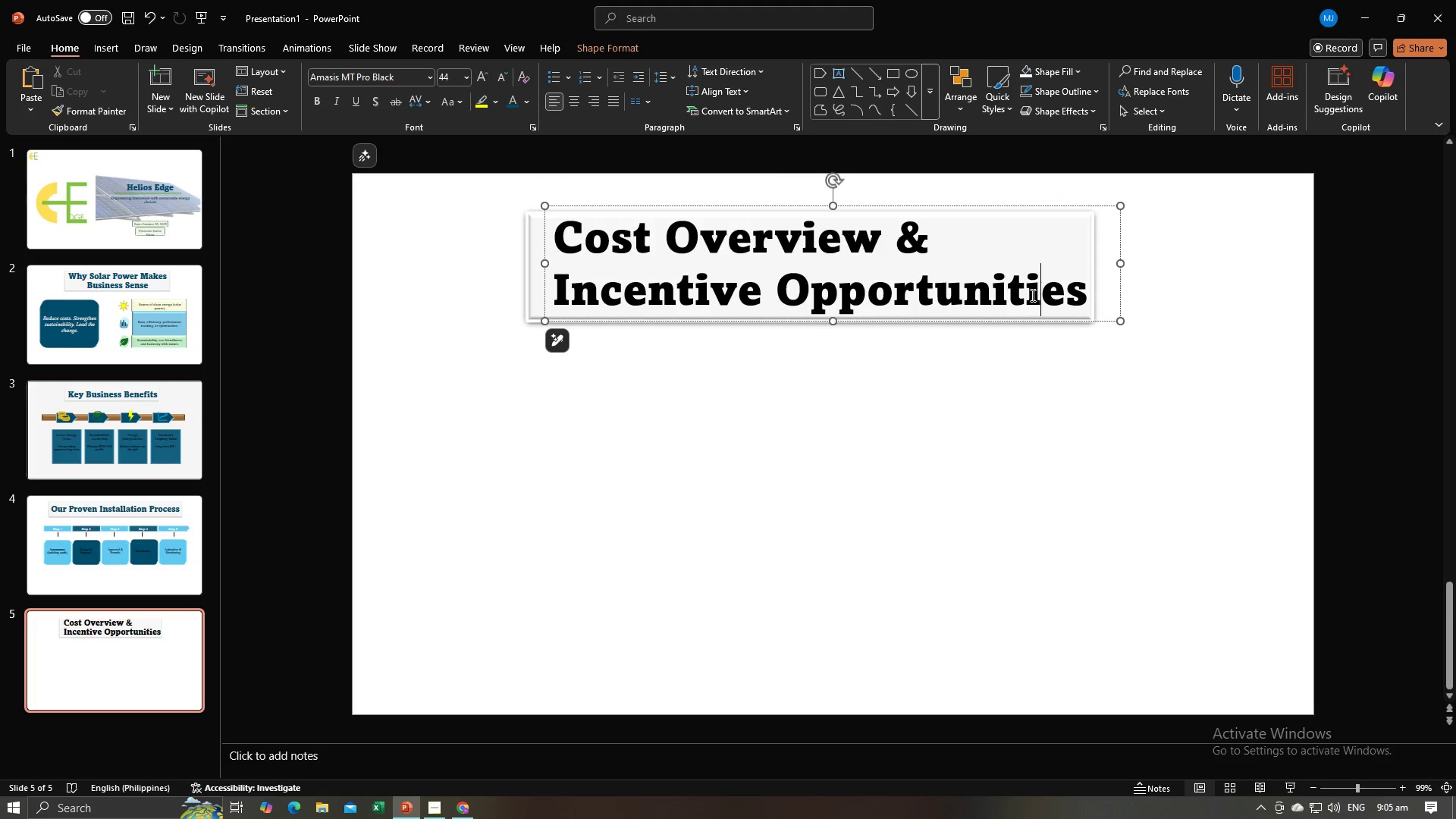 
key(Control+A)
 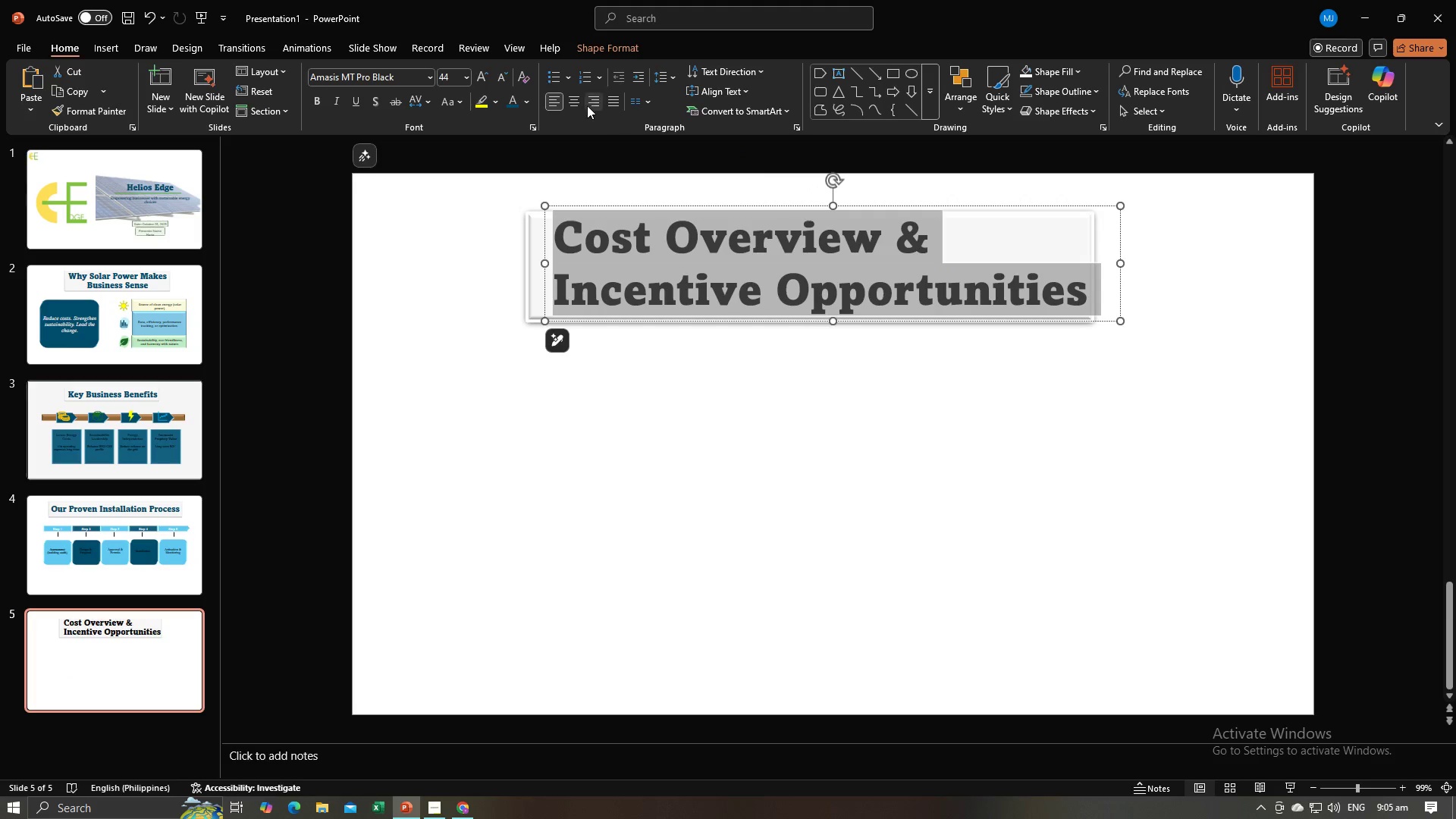 
left_click([586, 105])
 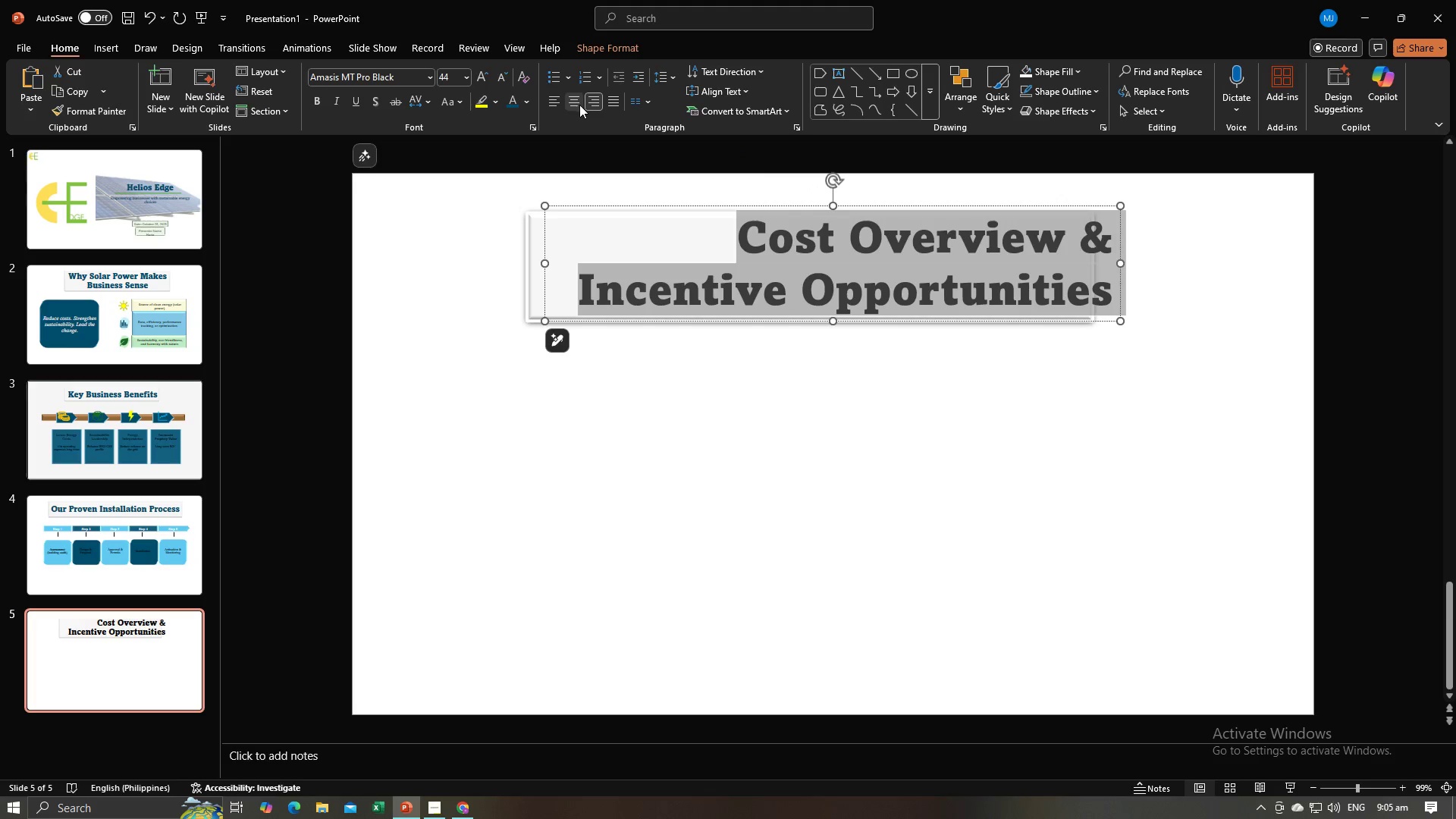 
left_click([579, 105])
 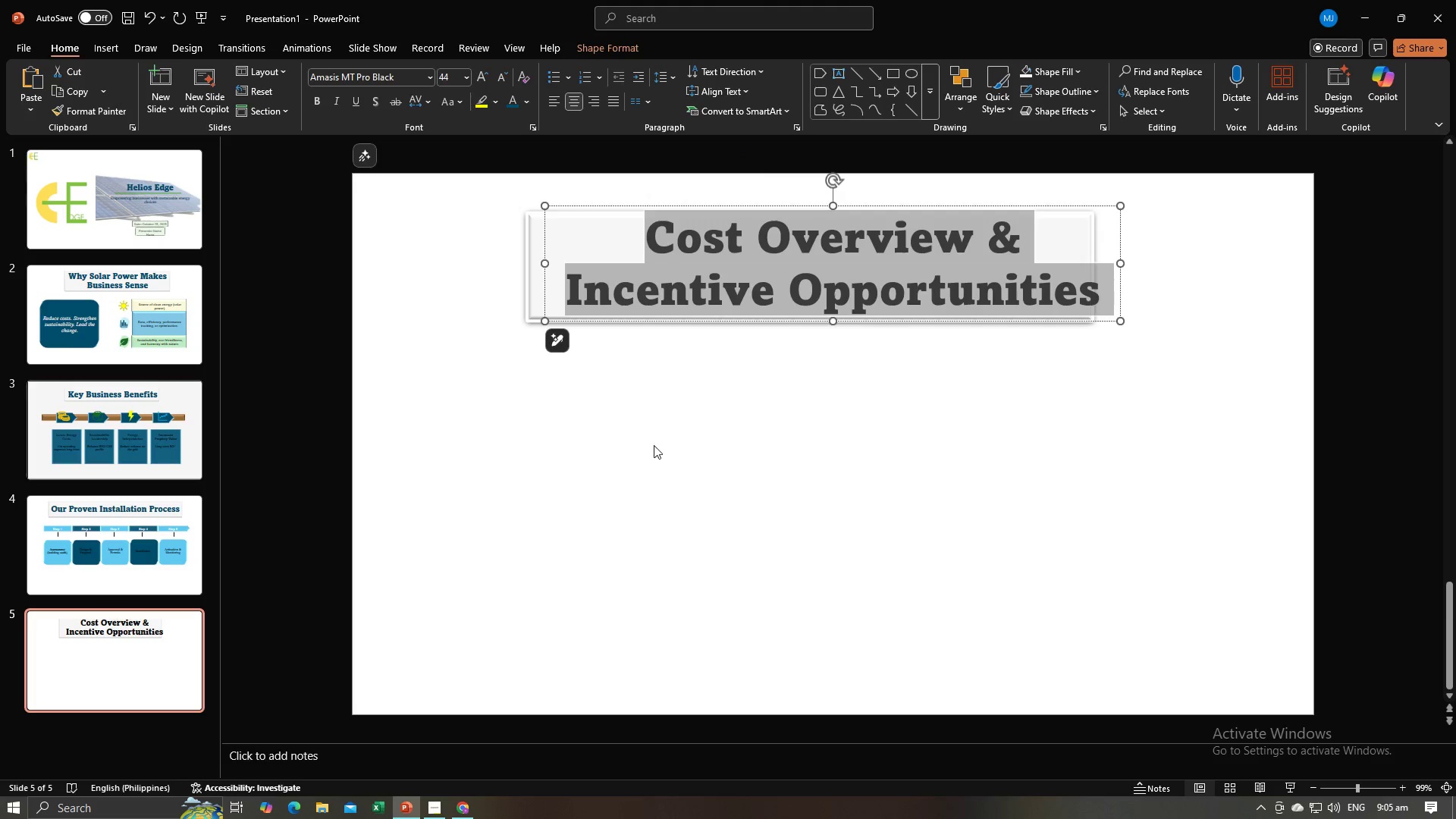 
left_click([654, 445])
 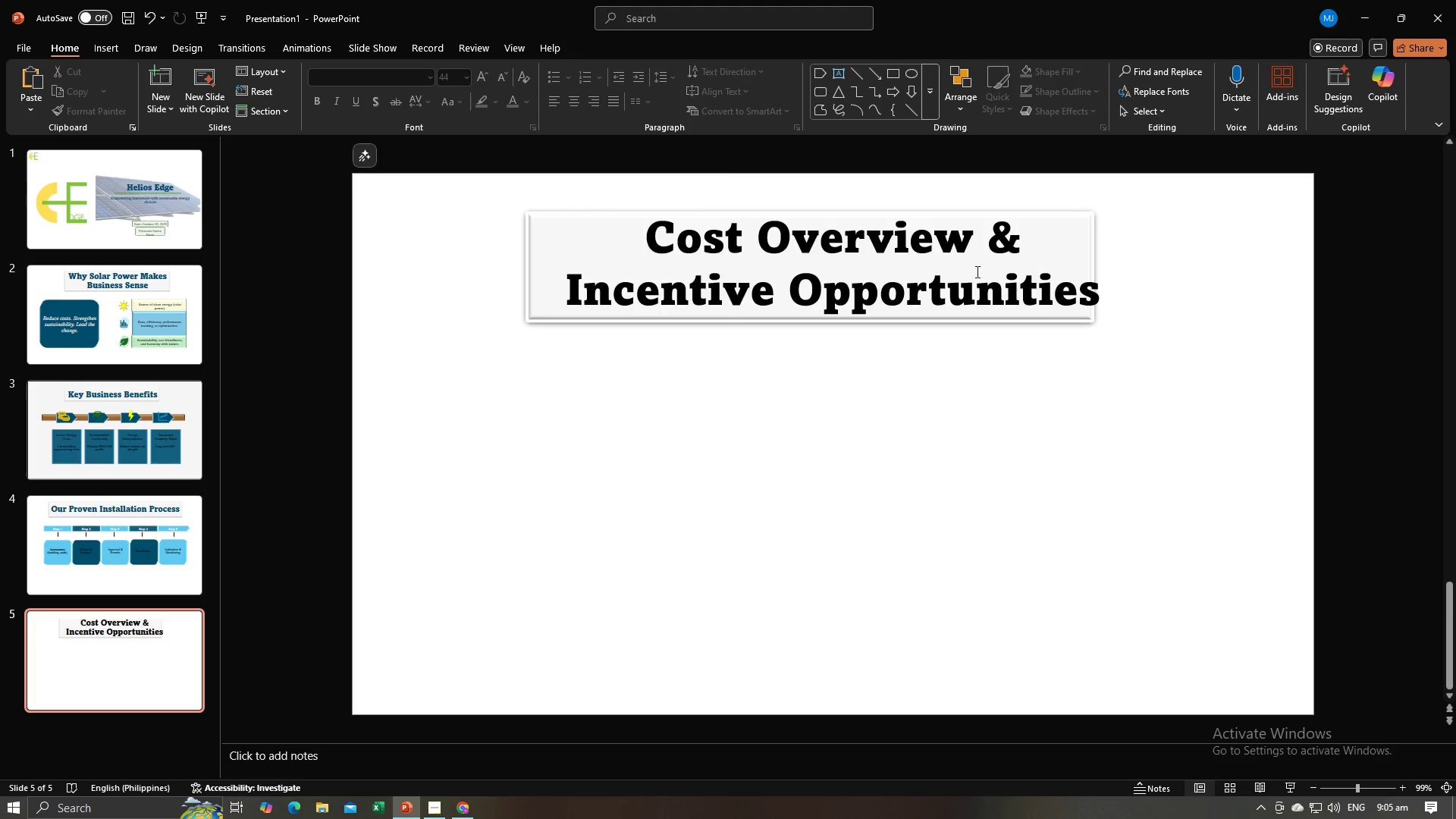 
left_click([892, 293])
 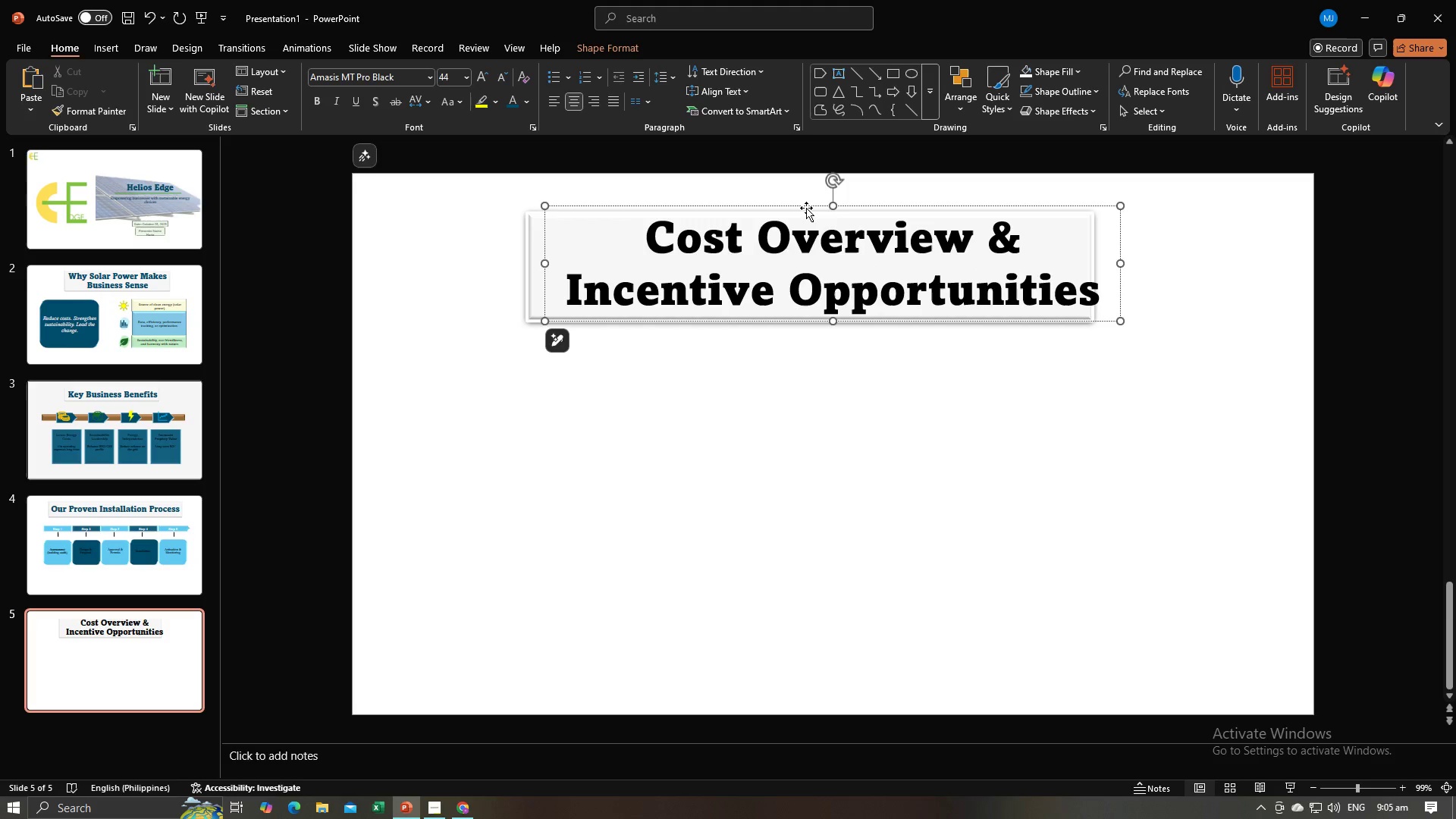 
left_click_drag(start_coordinate=[806, 207], to_coordinate=[798, 209])
 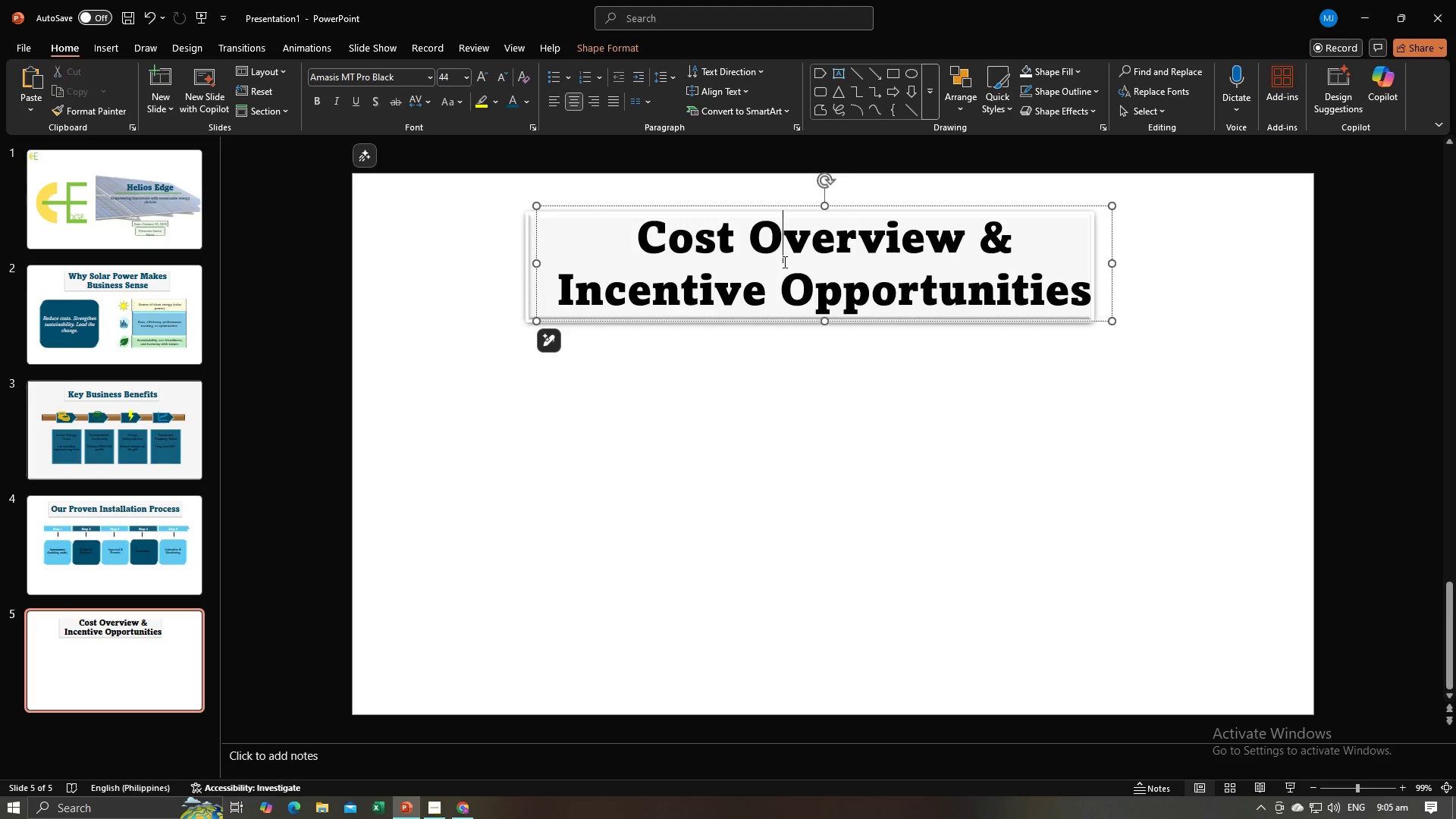 
left_click([783, 262])
 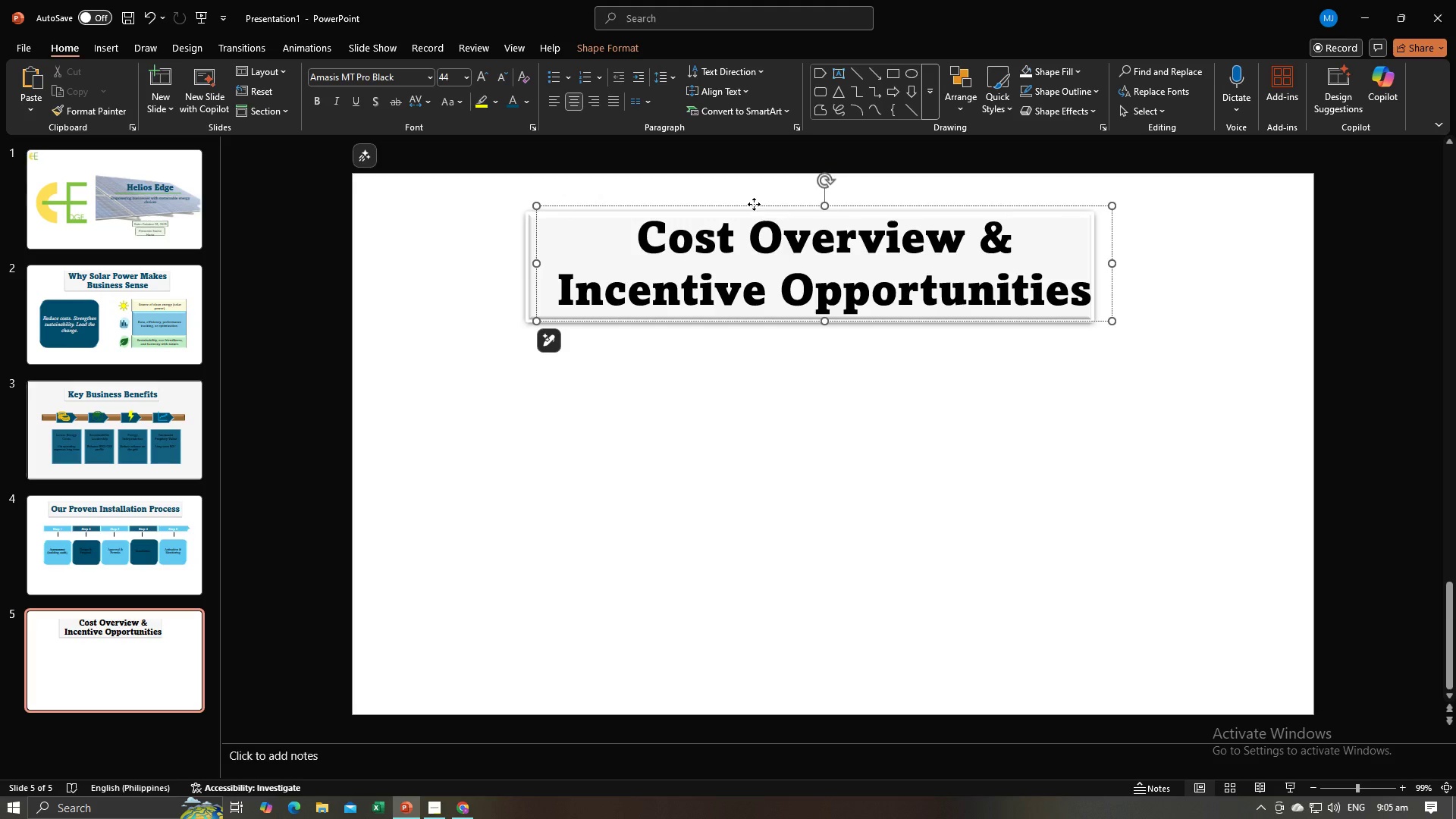 
left_click_drag(start_coordinate=[754, 204], to_coordinate=[738, 207])
 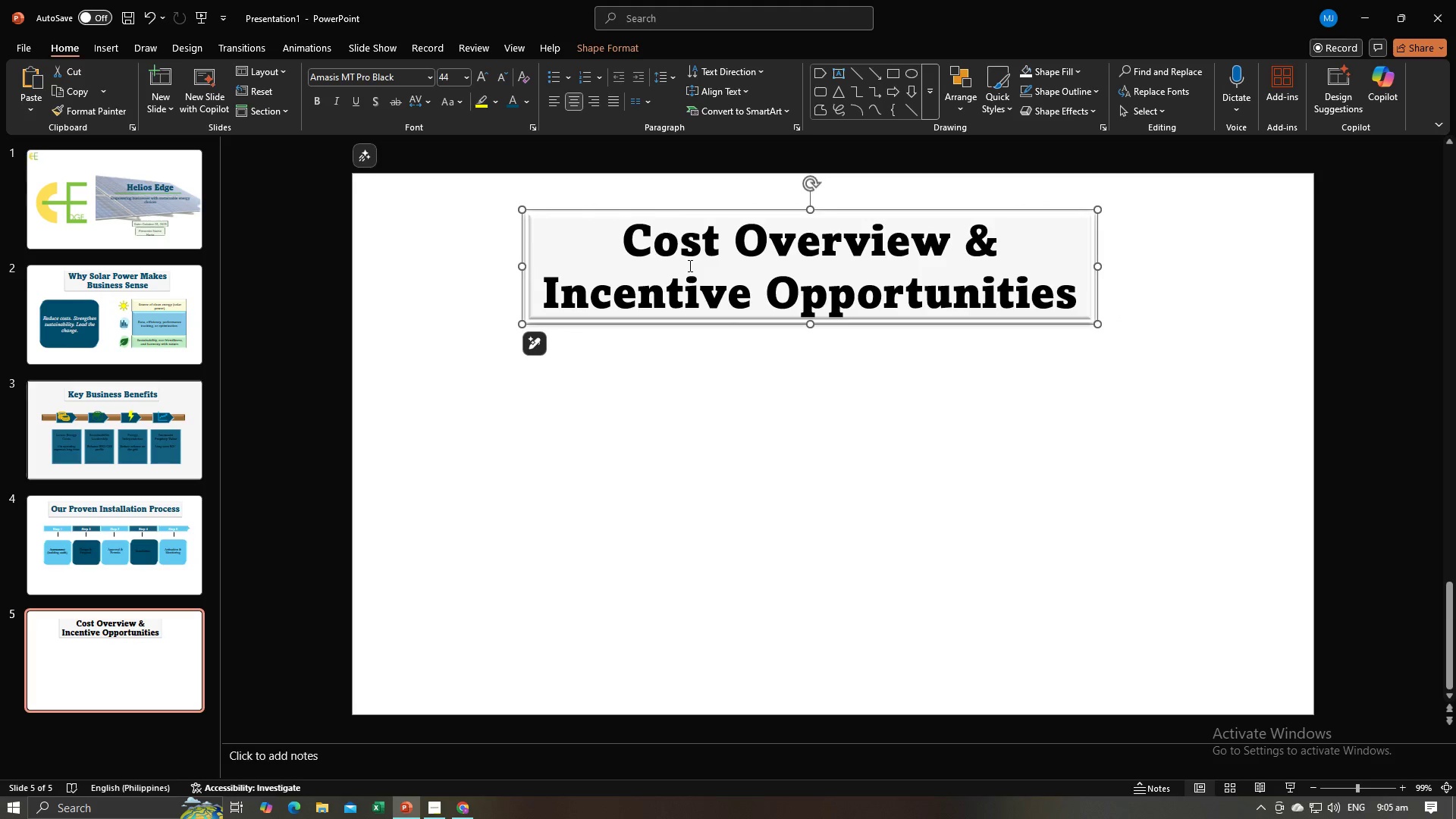 
left_click([689, 265])
 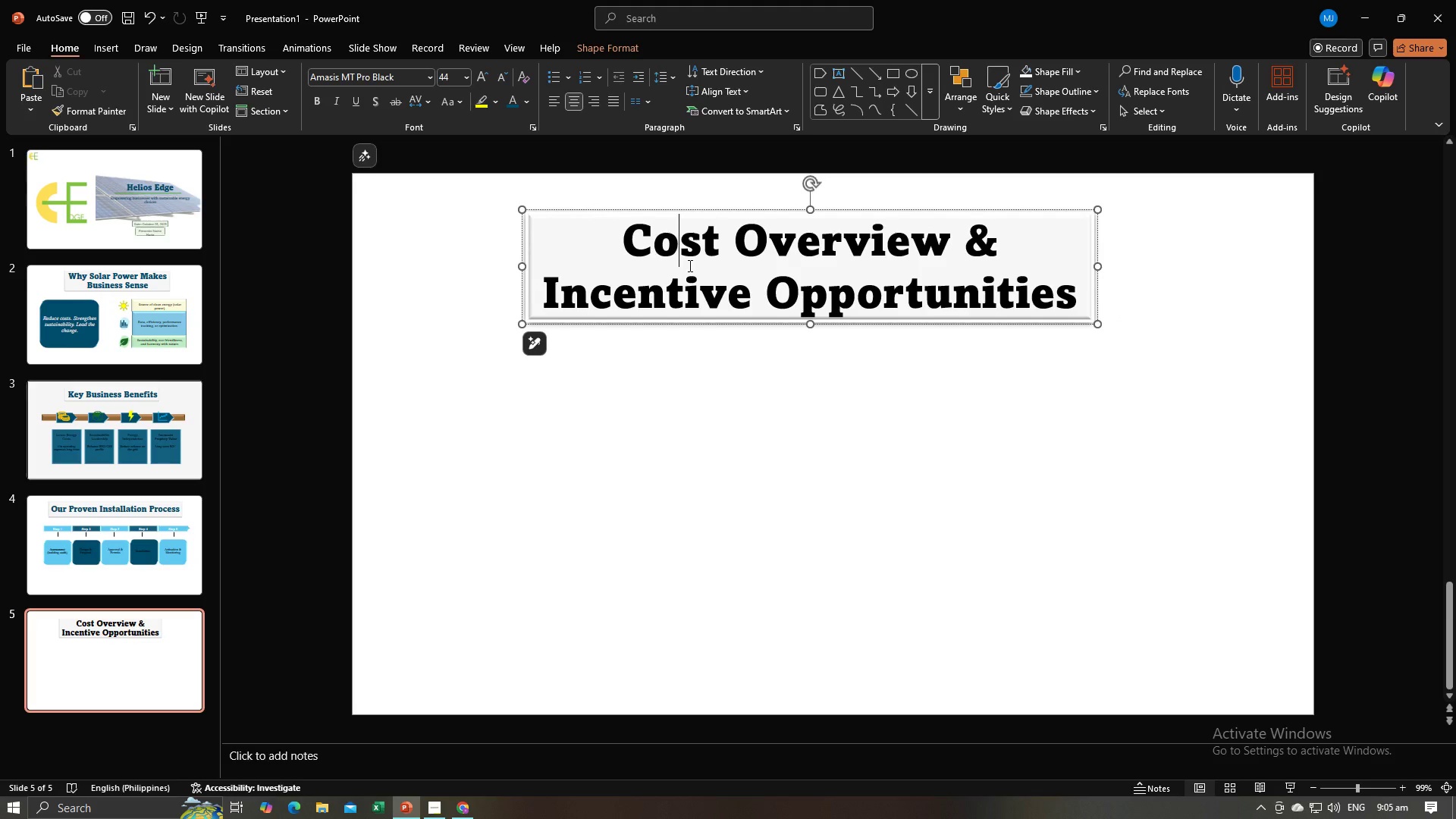 
key(Control+A)
 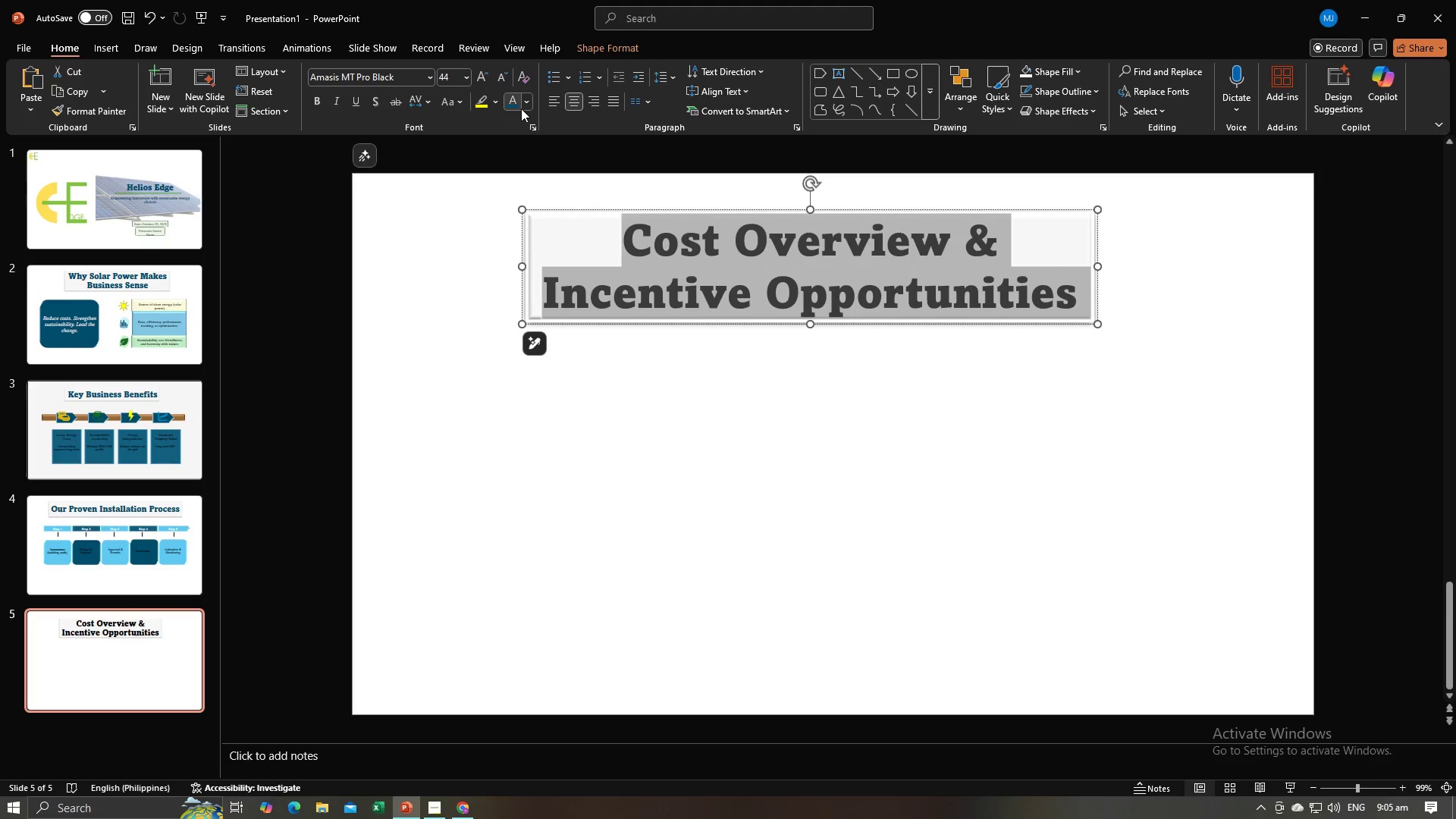 
left_click([522, 108])
 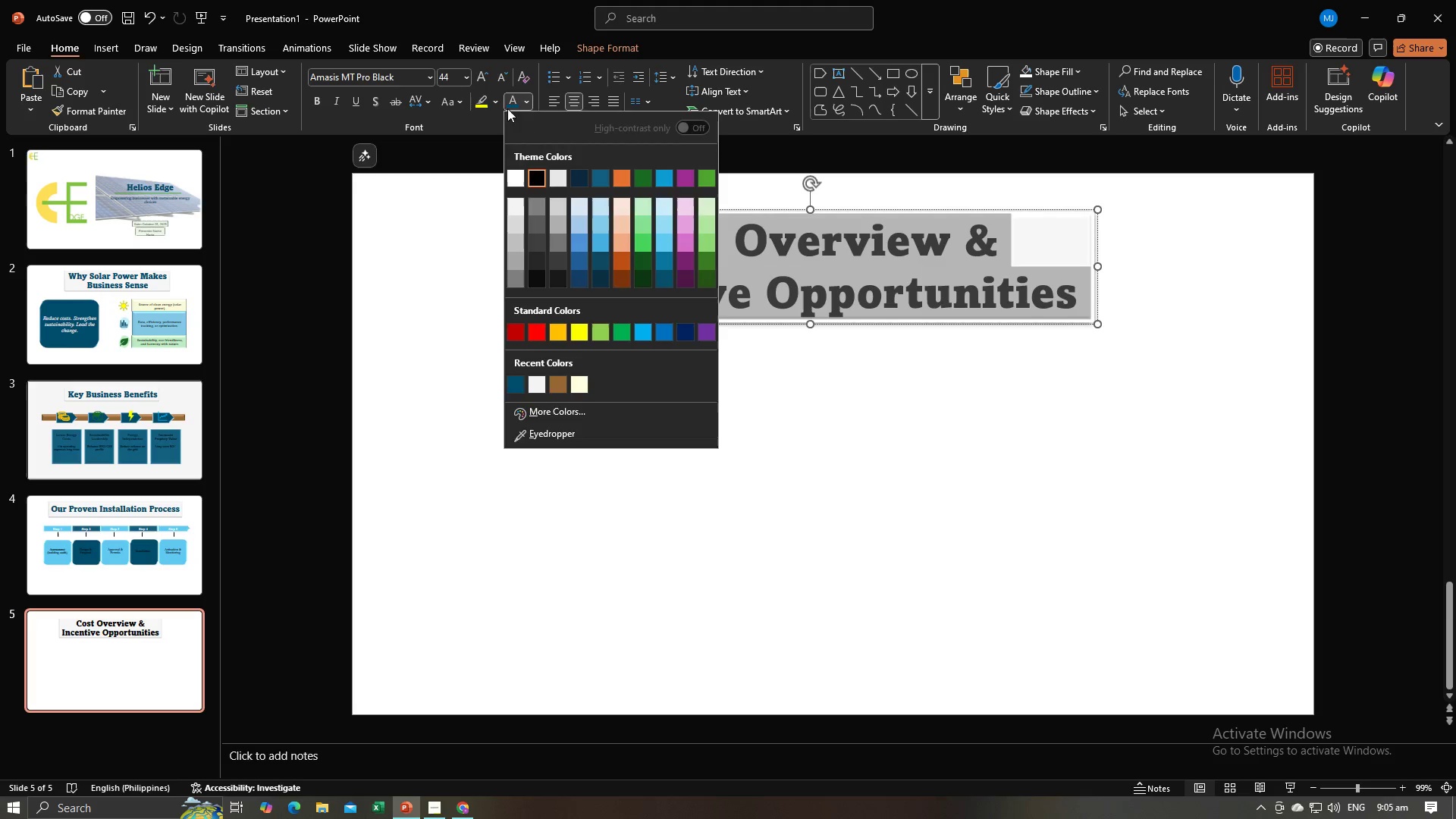 
left_click([504, 106])
 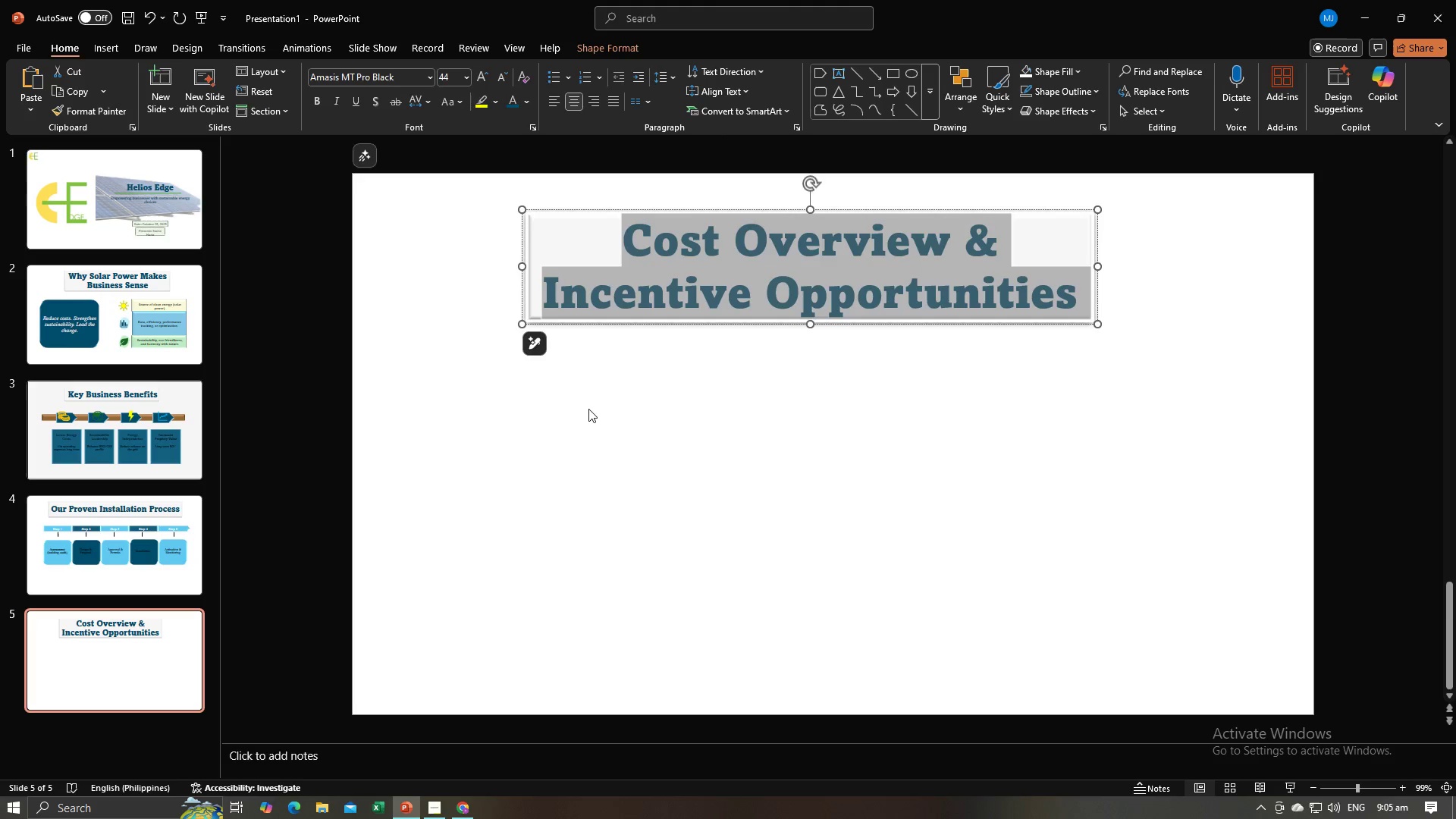 
left_click([591, 414])
 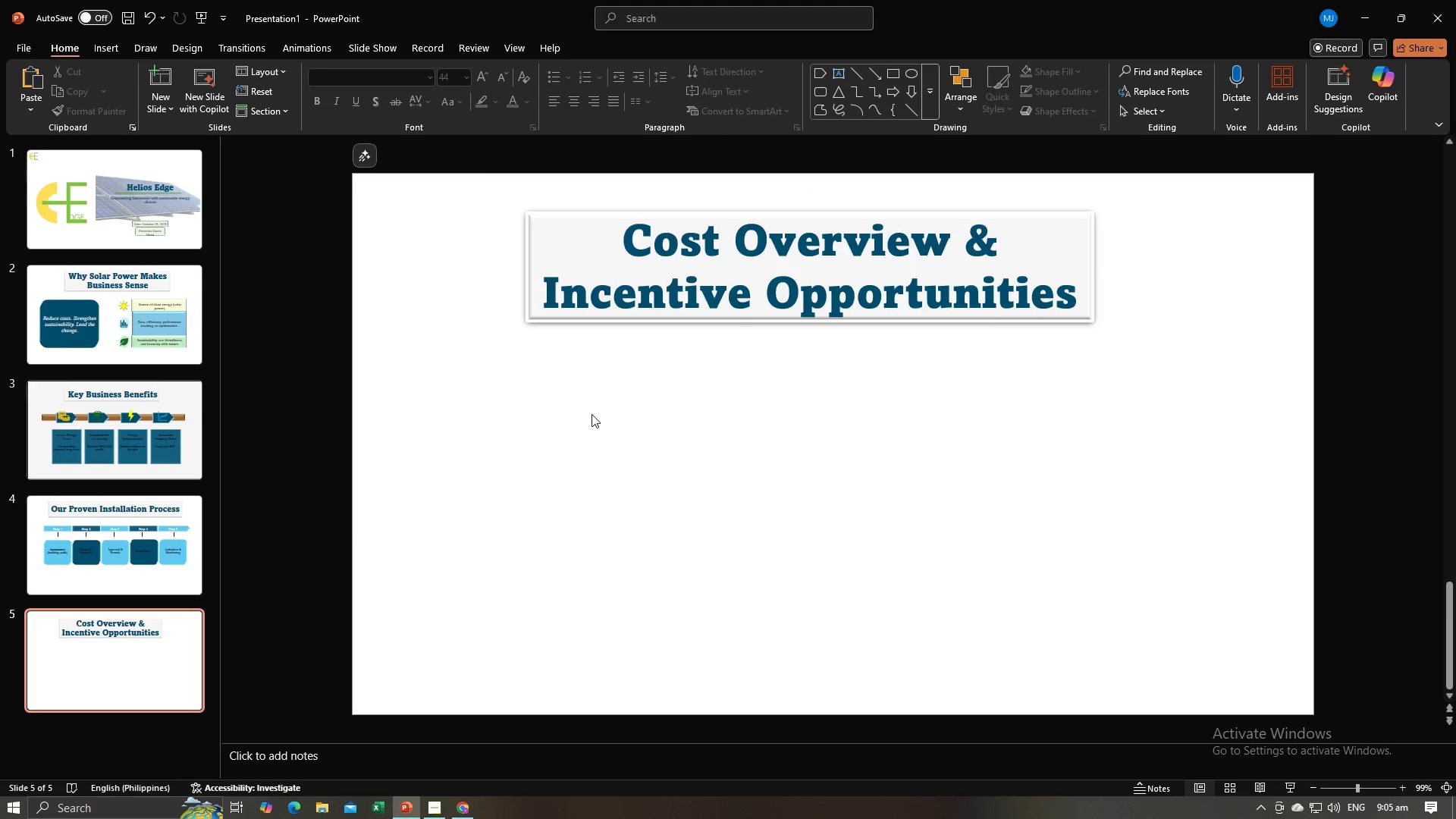 
key(Alt+AltLeft)
 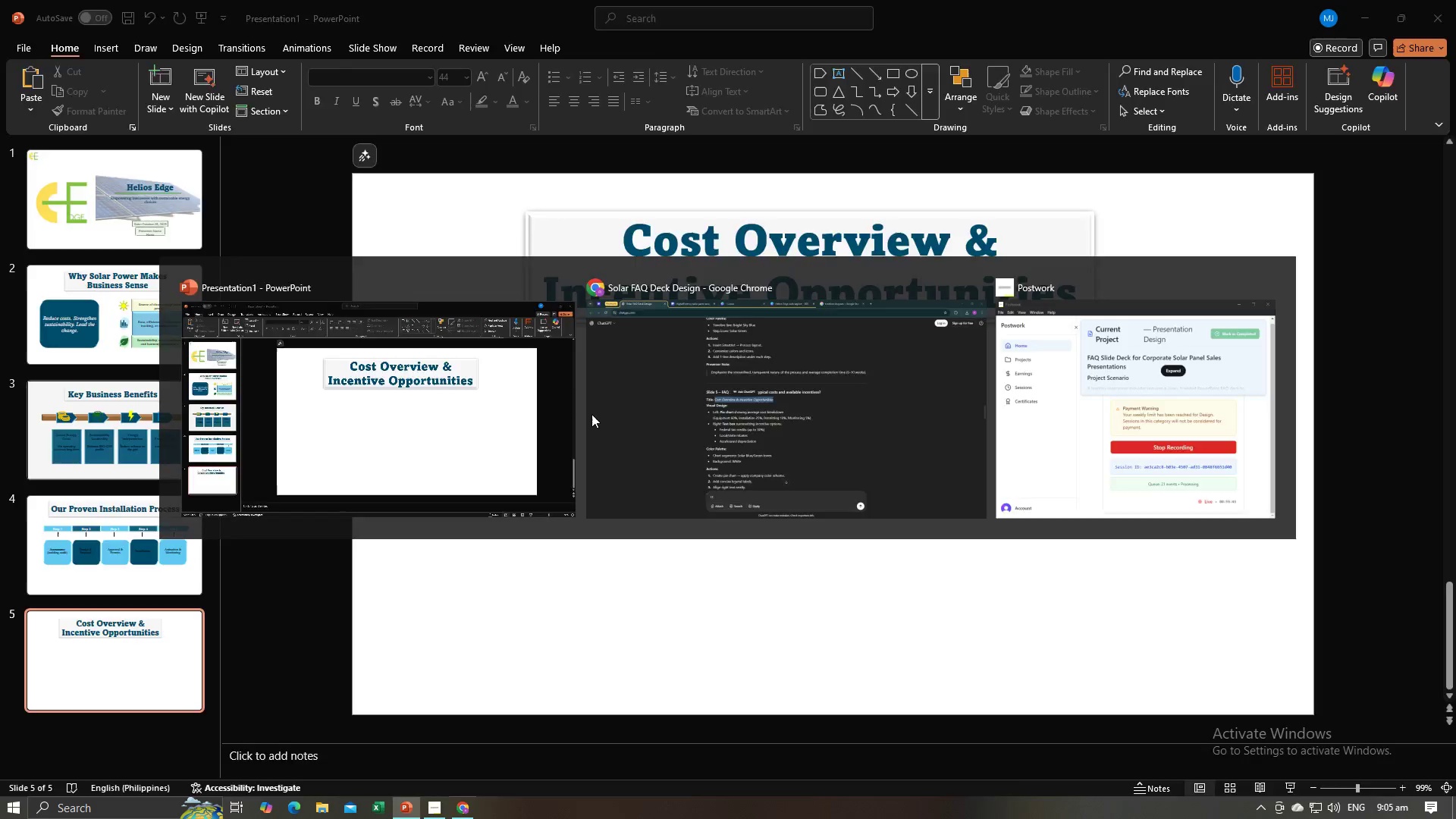 
key(Alt+Tab)
 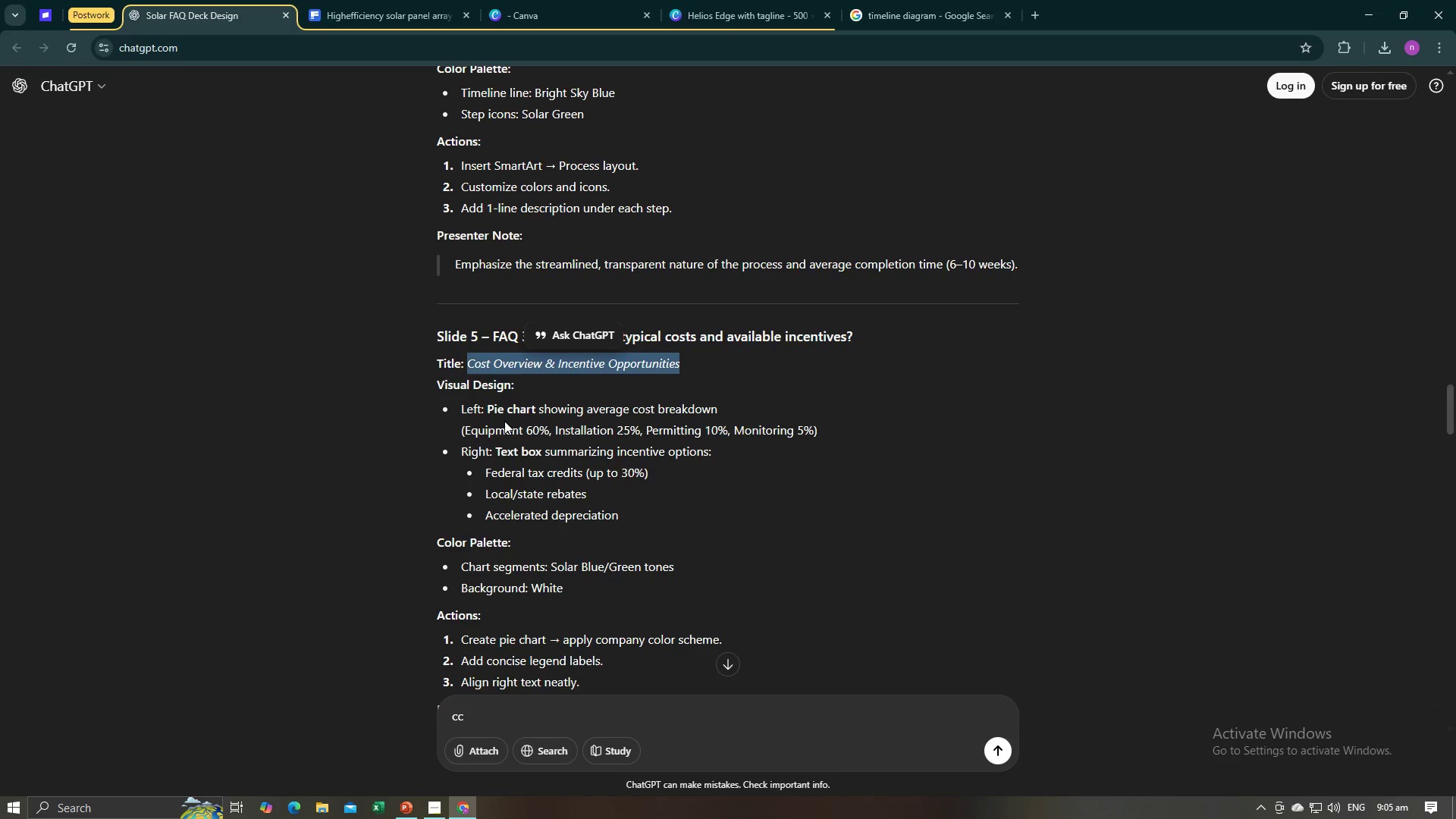 
wait(20.5)
 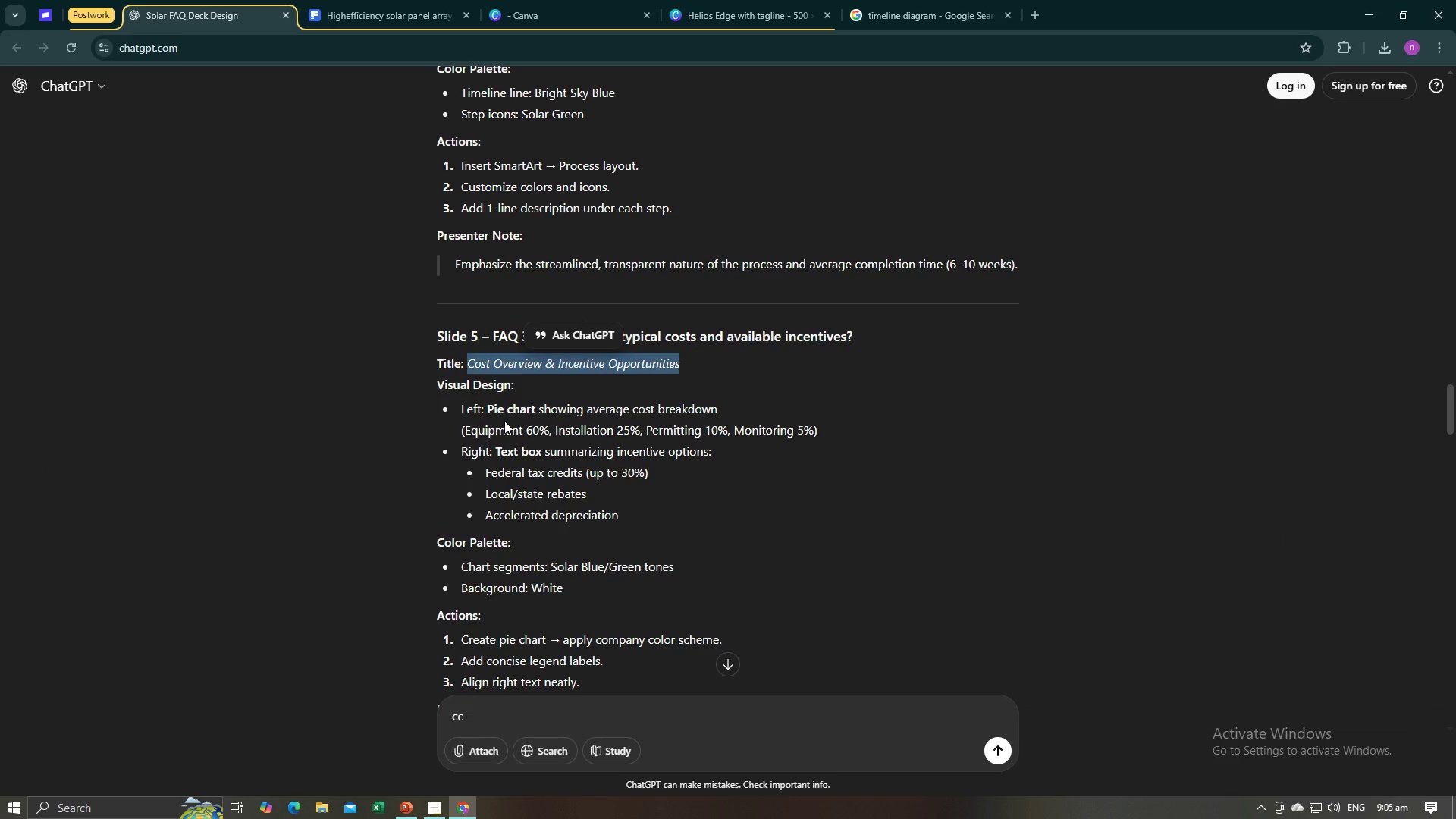 
left_click([946, 507])
 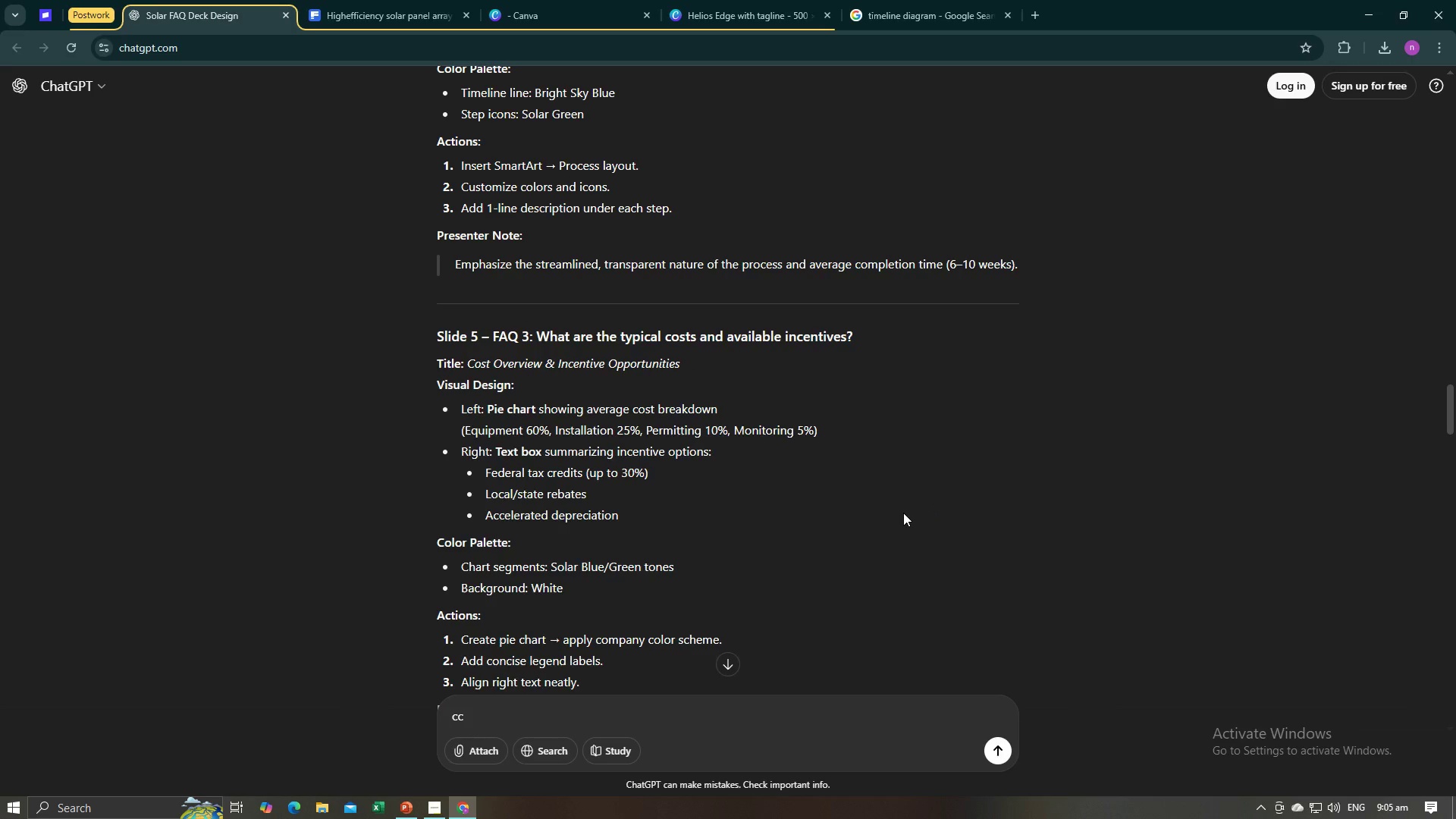 
key(Alt+AltLeft)
 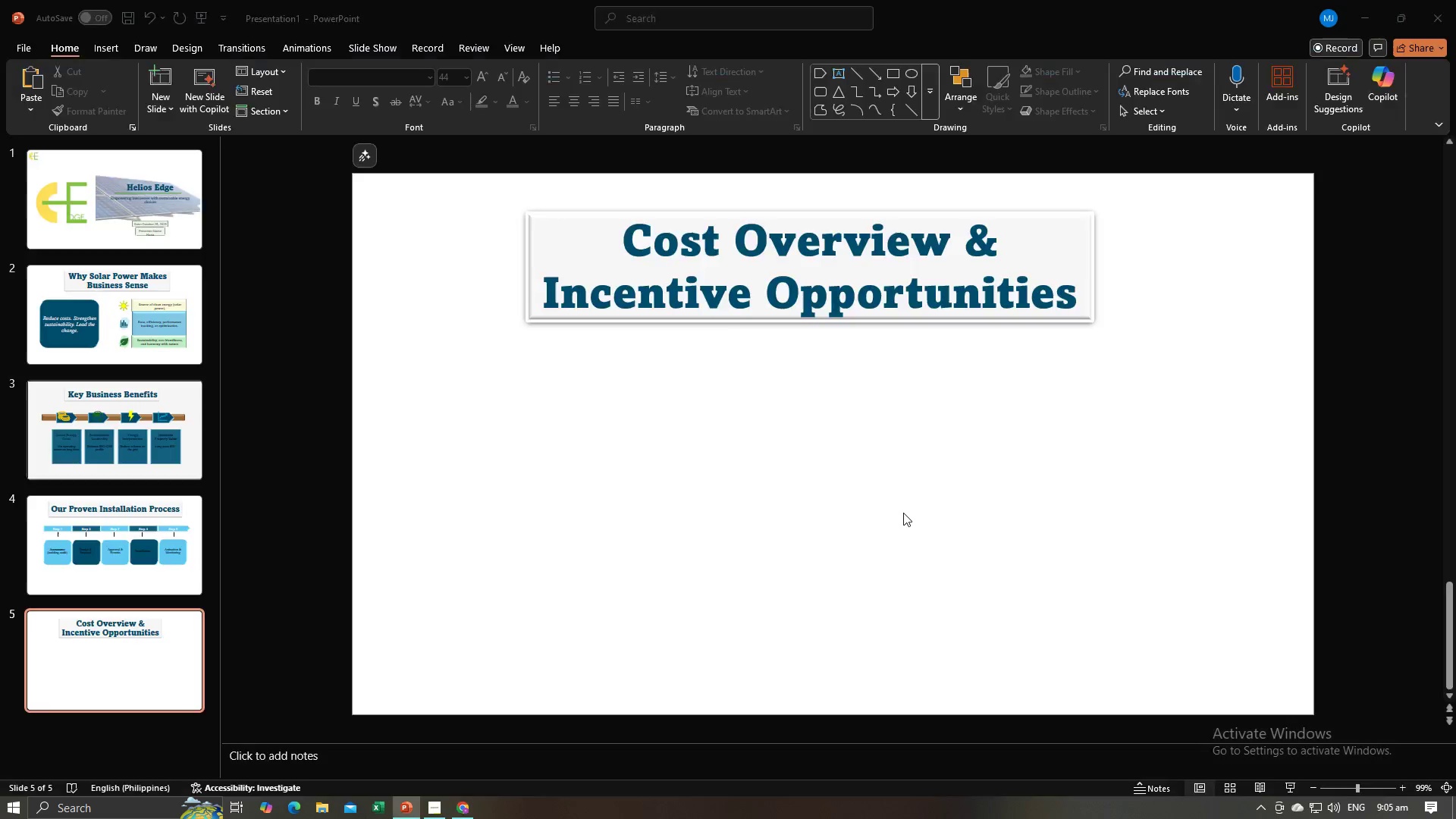 
key(Alt+Tab)
 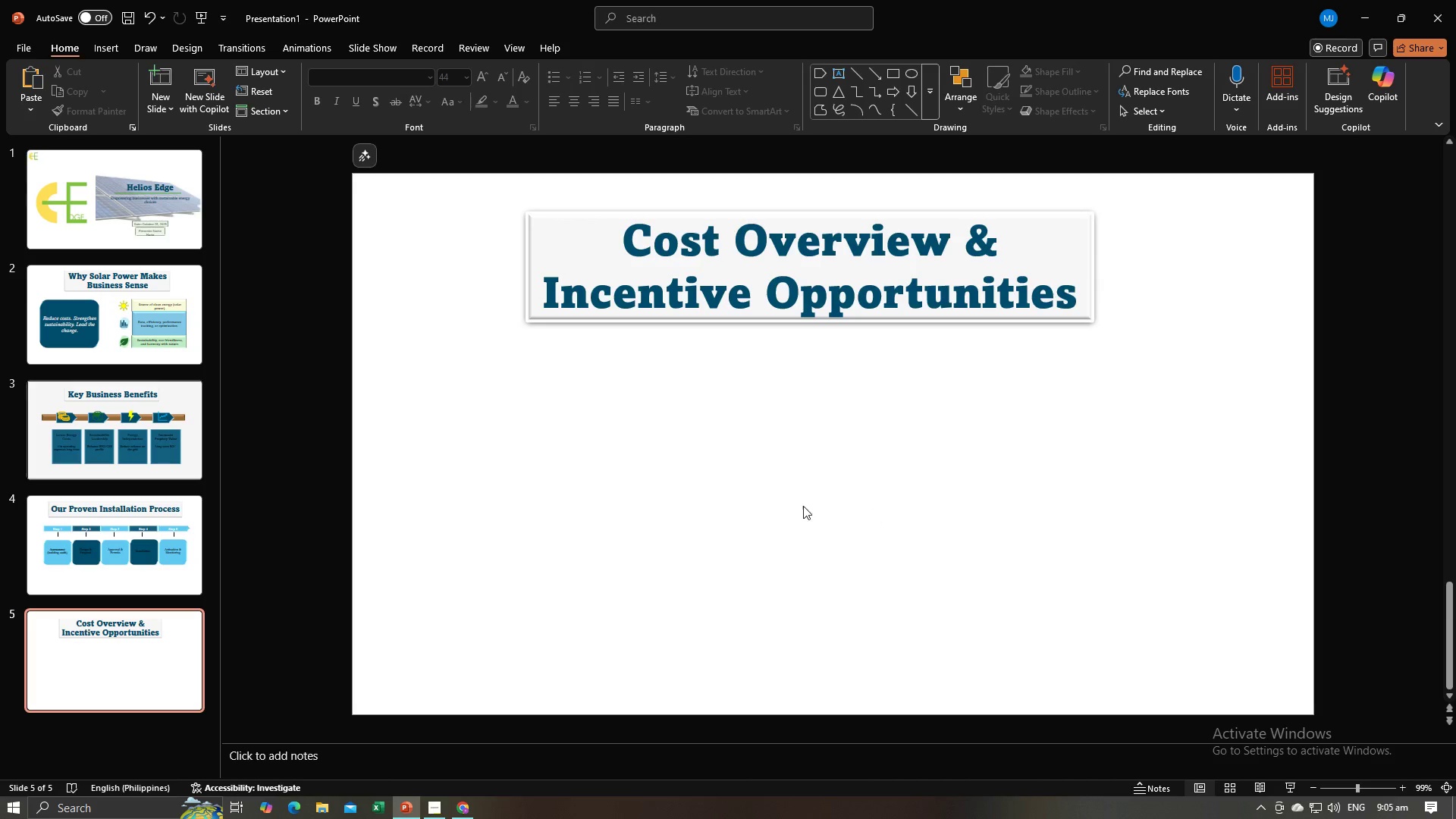 
key(Alt+AltLeft)
 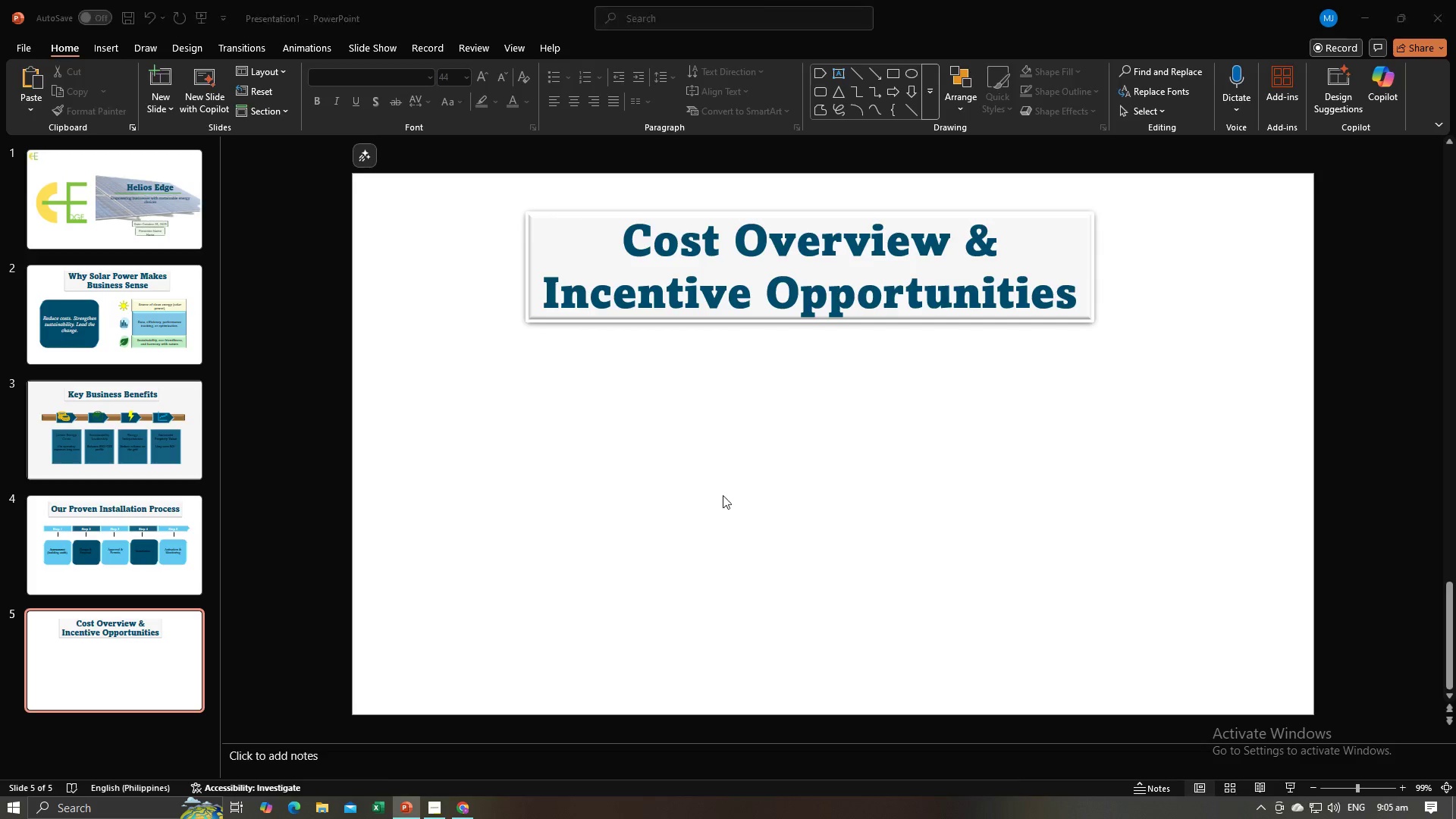 
key(Alt+Tab)
 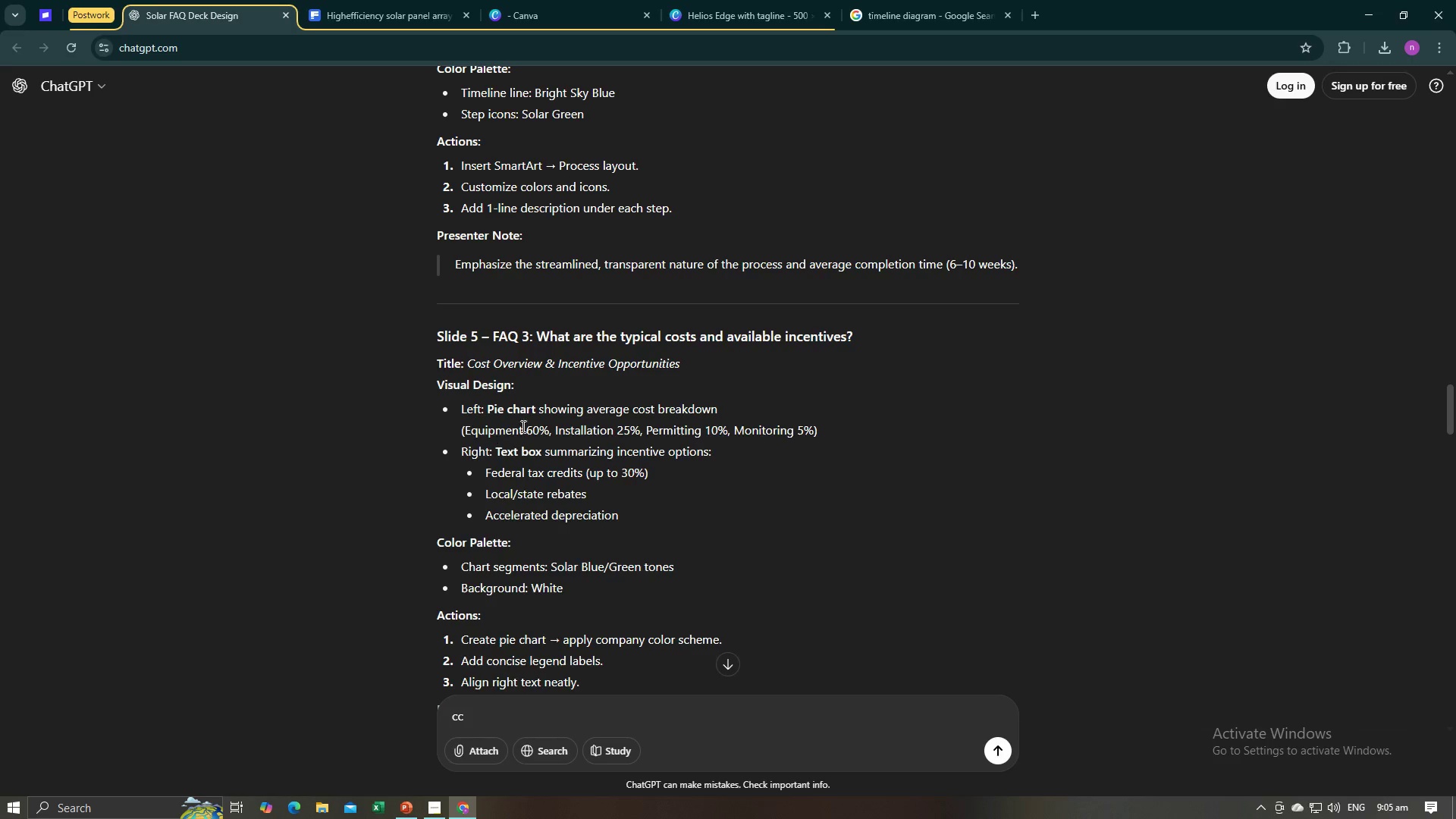 
key(Alt+AltLeft)
 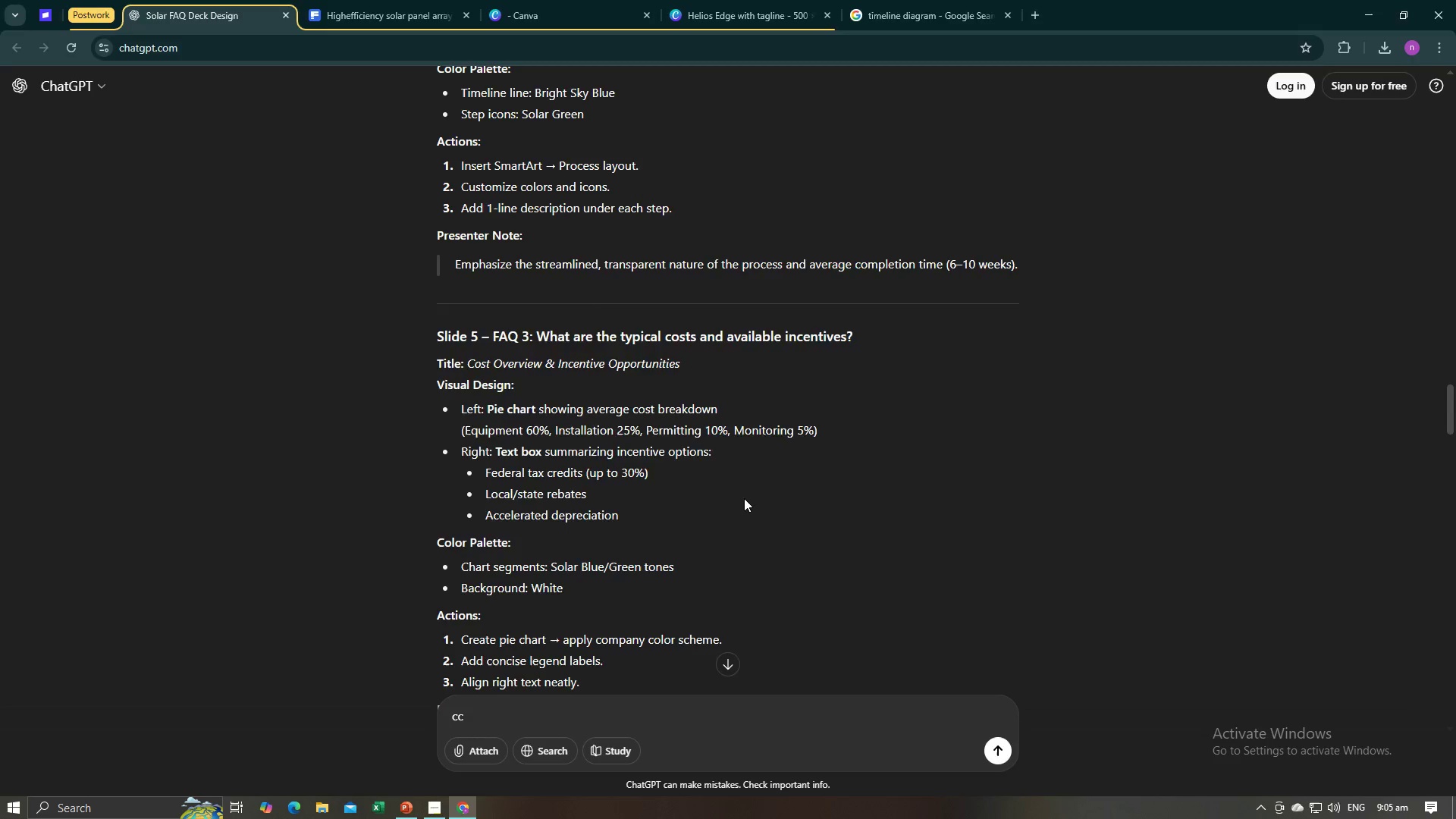 
key(Alt+Tab)
 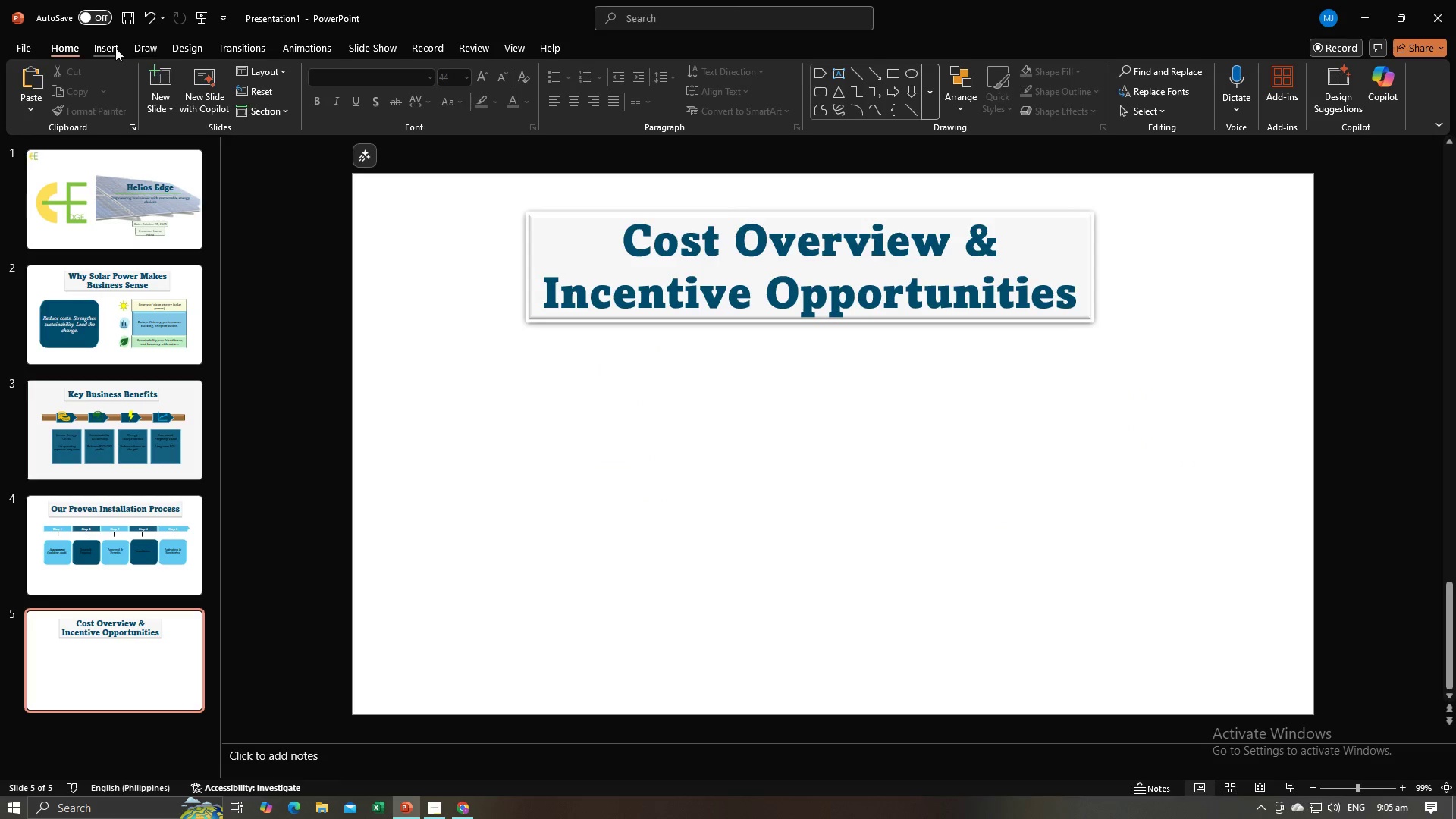 
left_click([115, 48])
 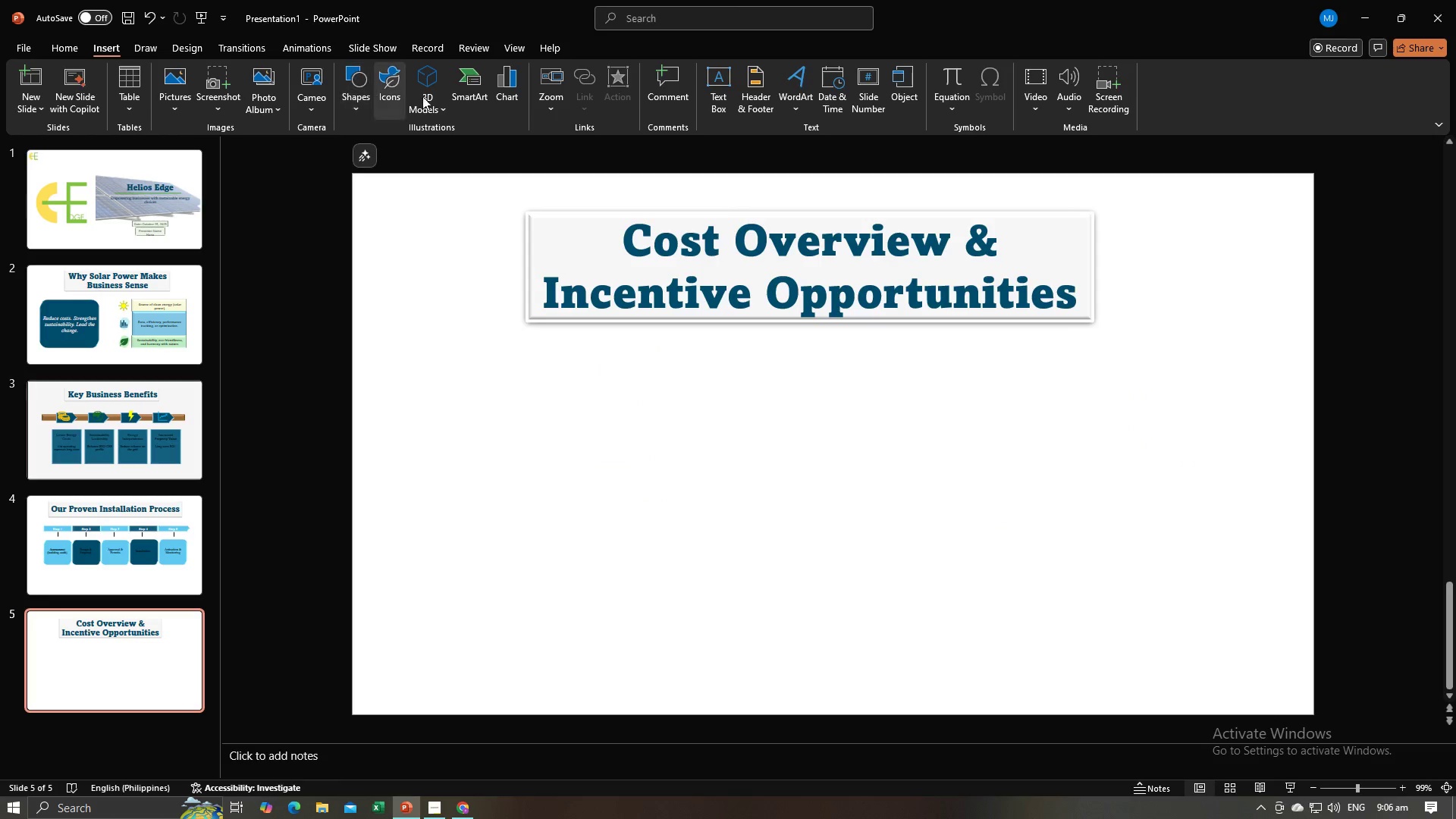 
left_click([513, 86])
 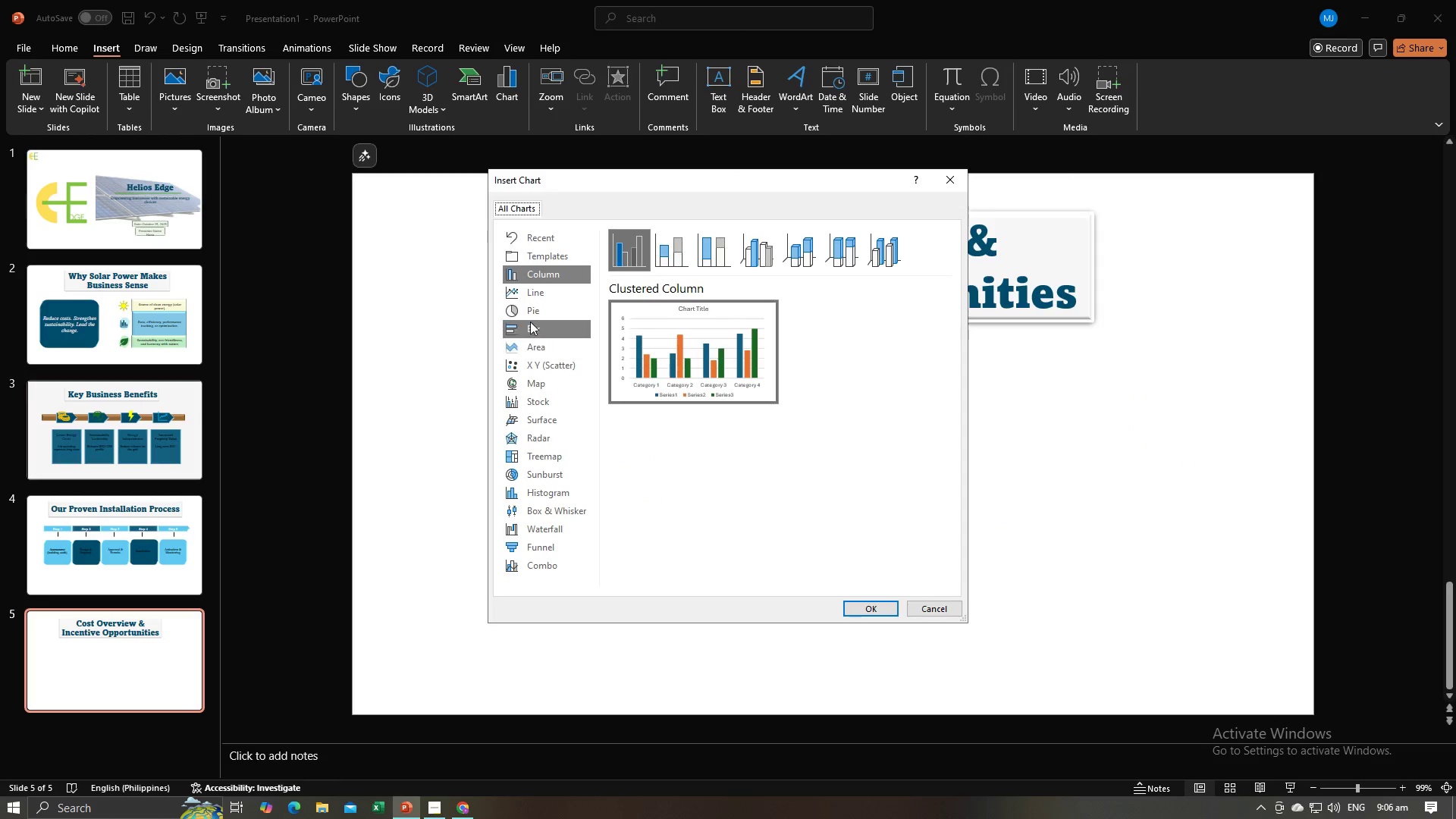 
left_click([531, 311])
 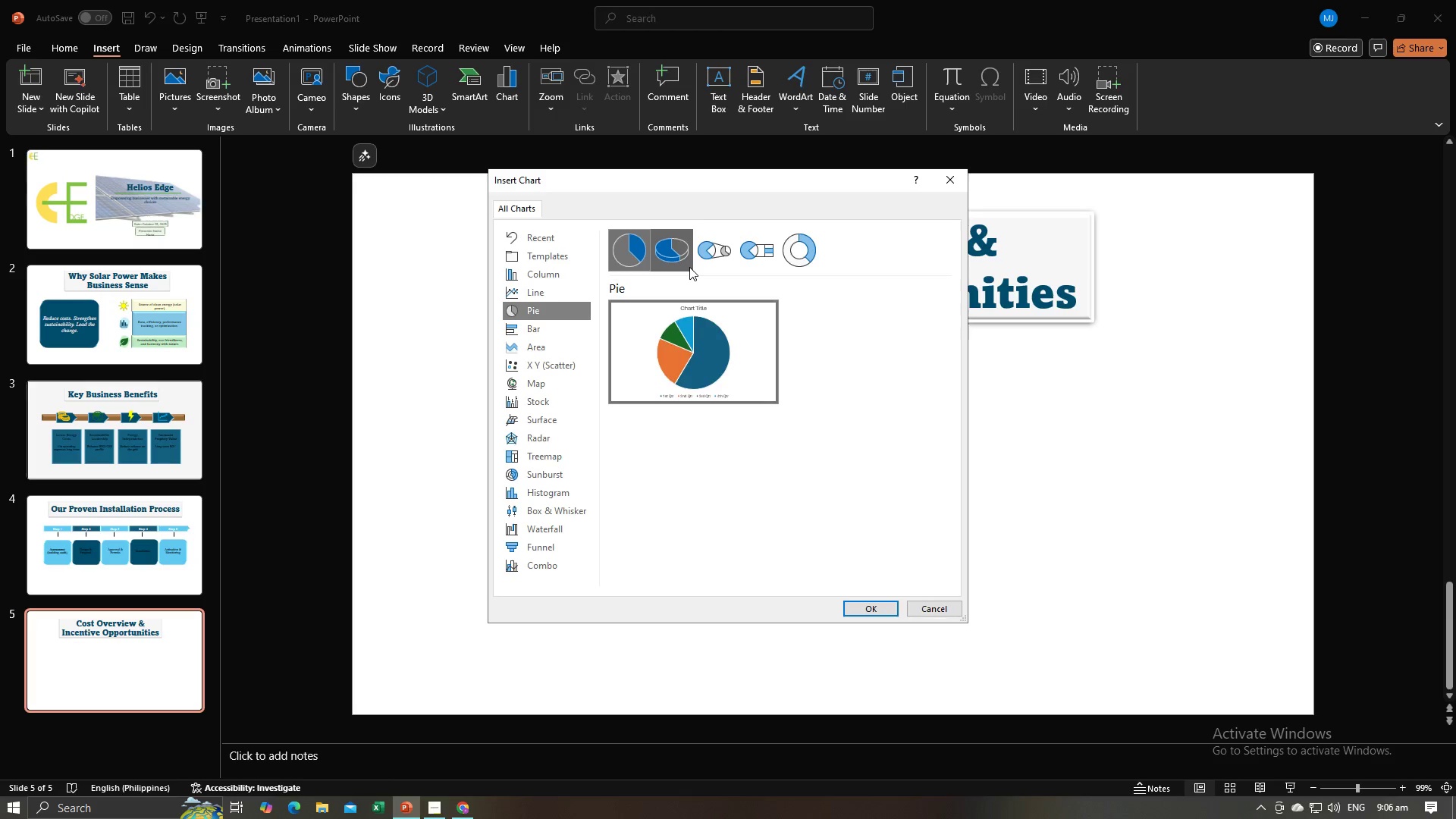 
left_click([689, 267])
 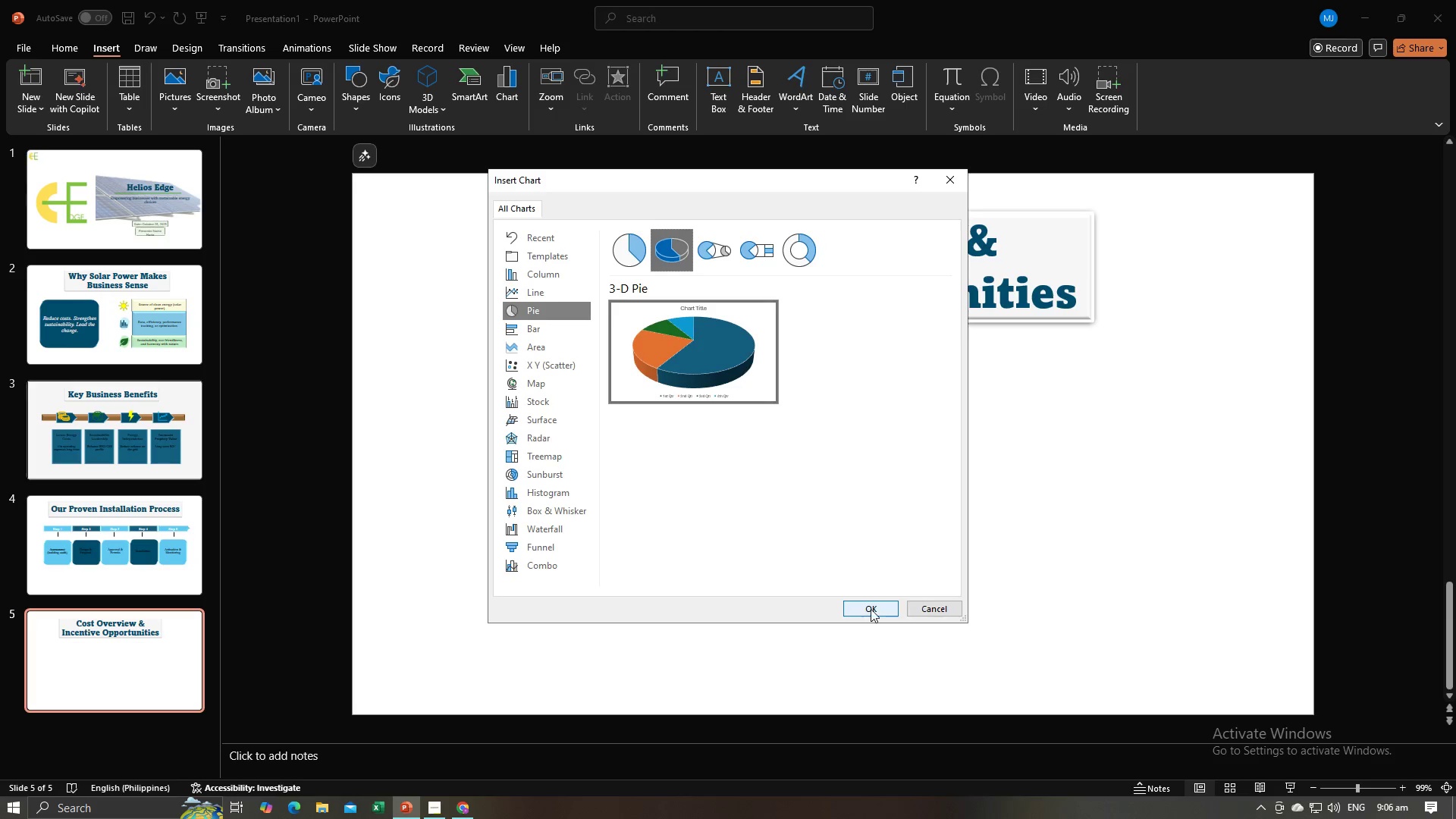 
left_click([871, 607])
 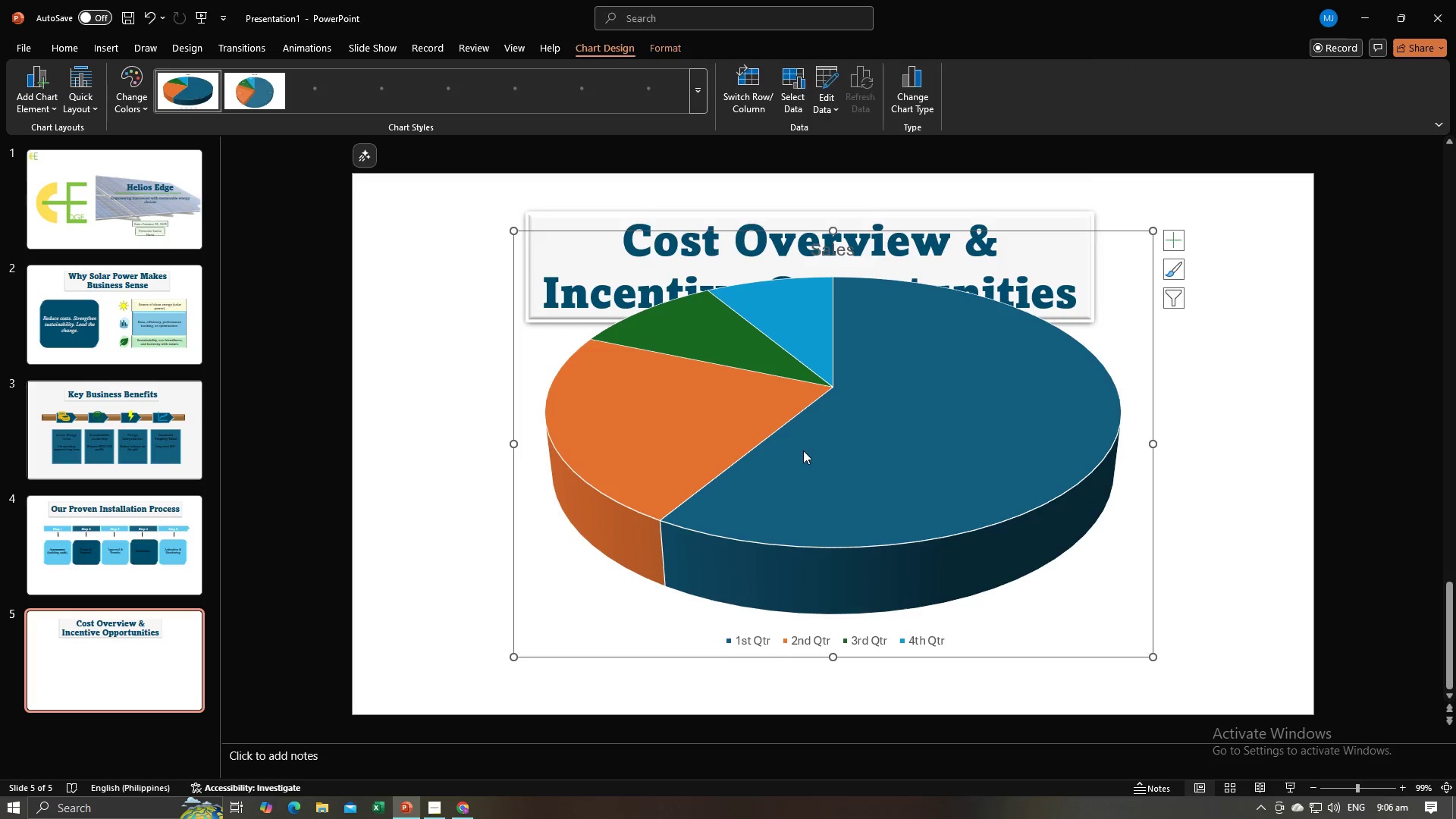 
key(Alt+AltLeft)
 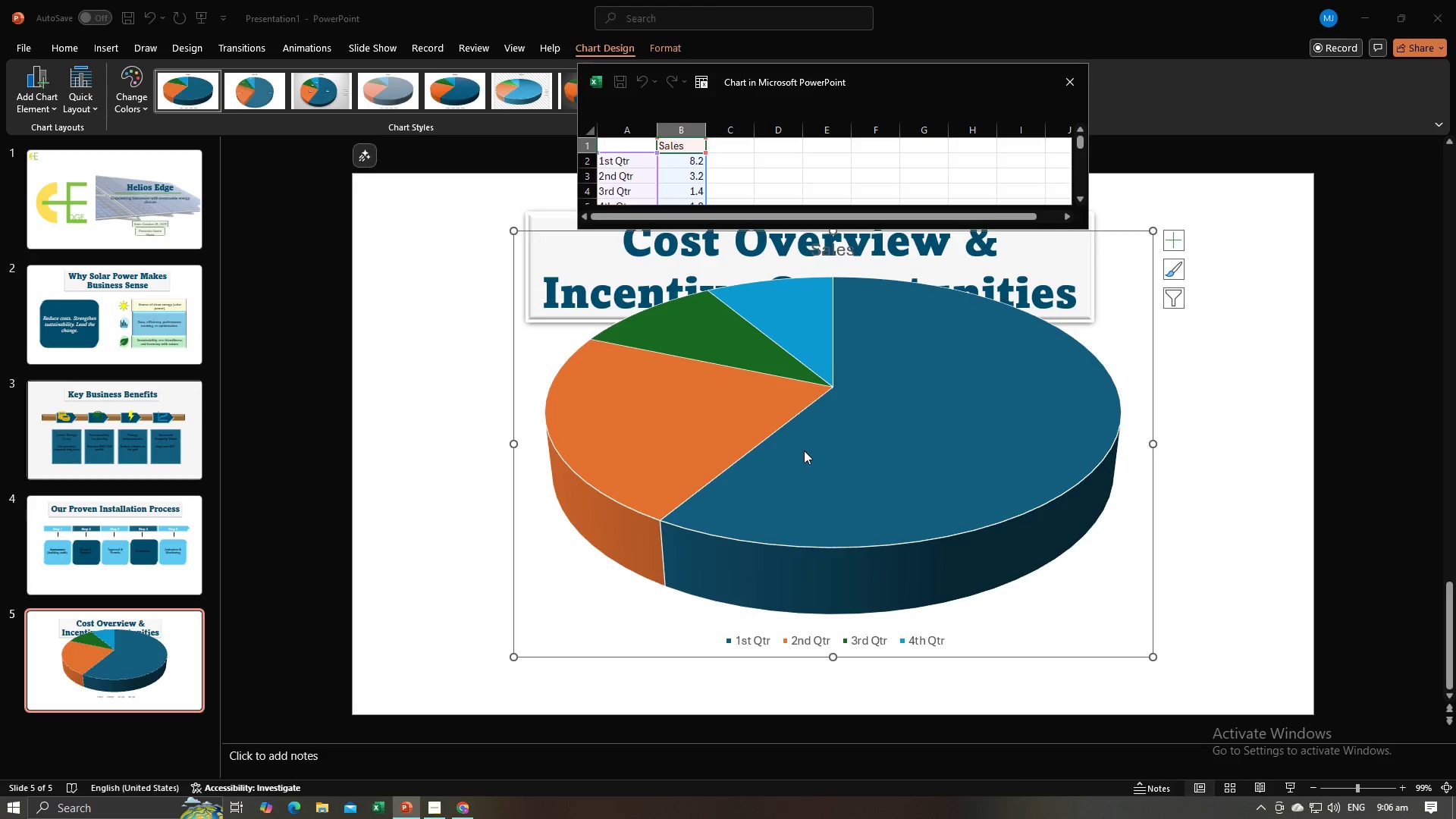 
key(Alt+Tab)
 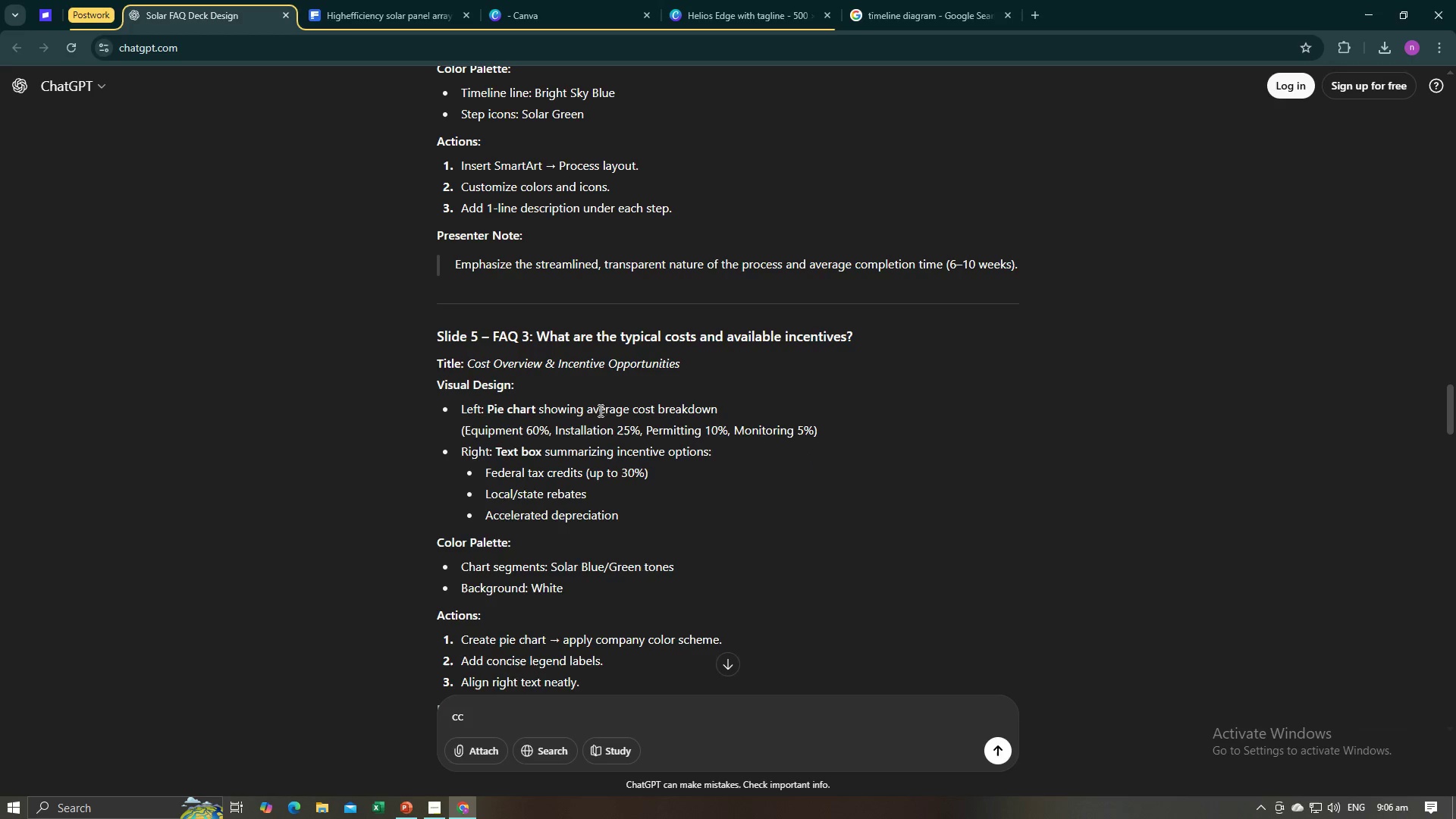 
key(Alt+AltLeft)
 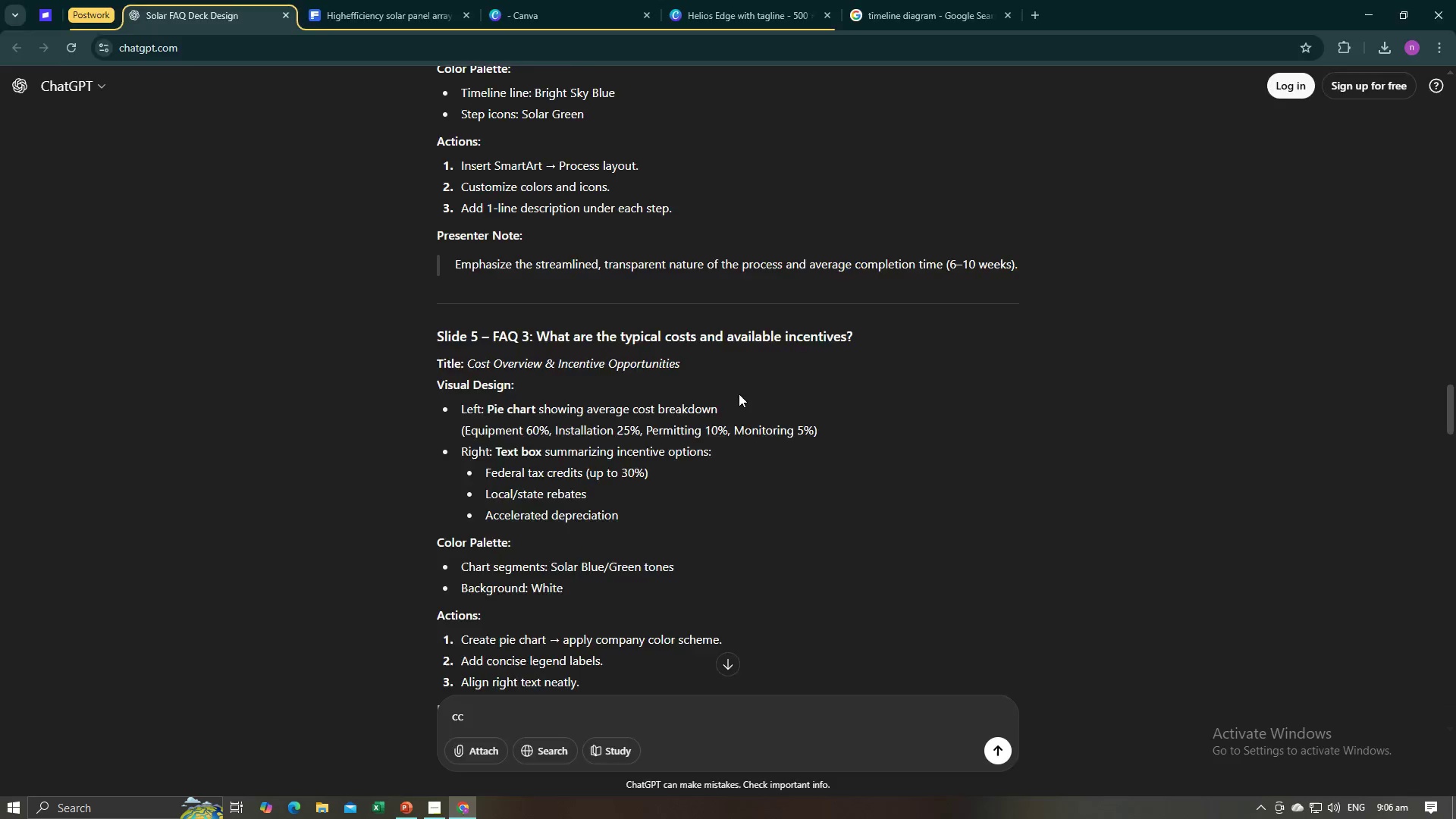 
key(Alt+Tab)
 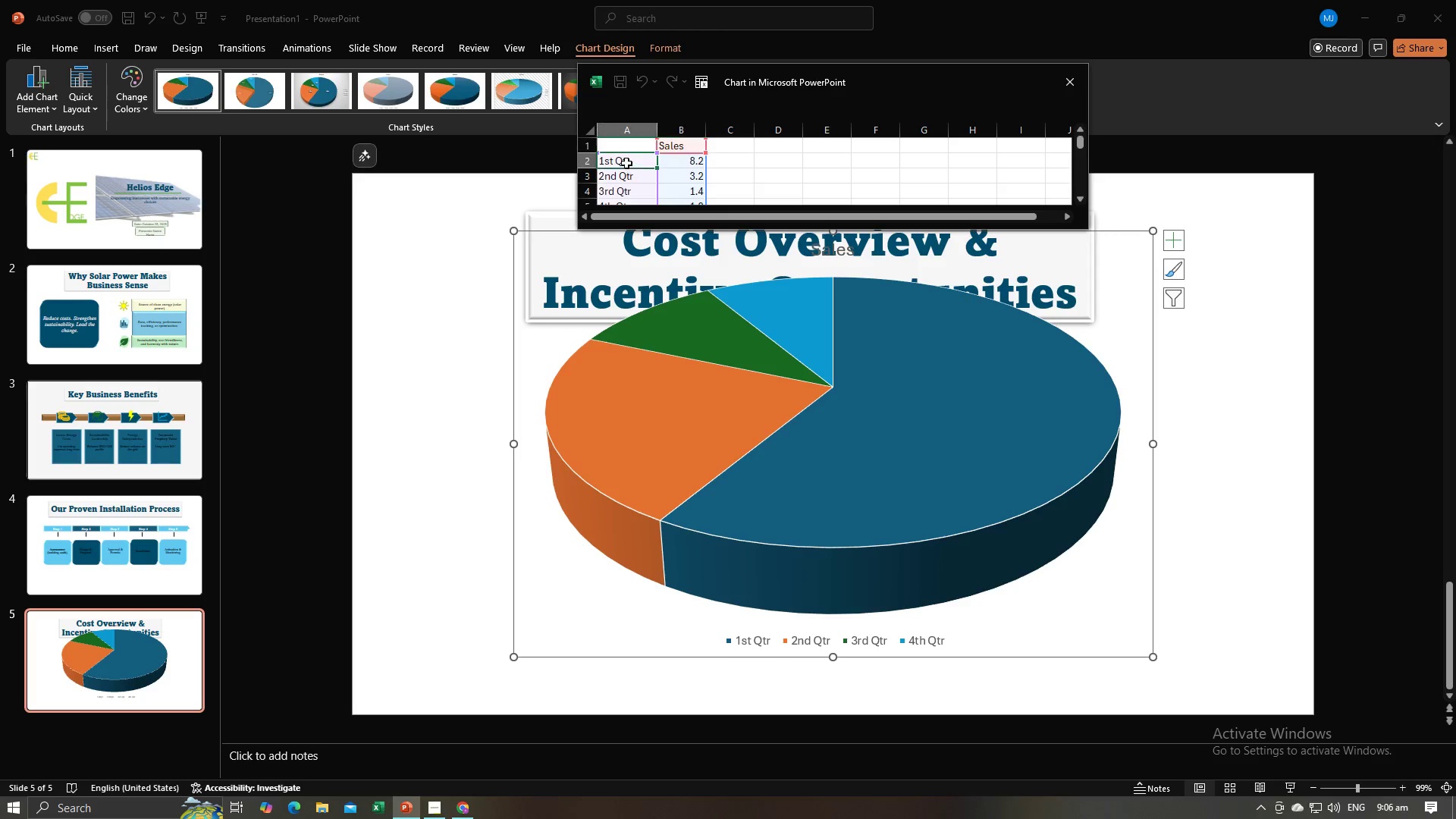 
left_click([626, 163])
 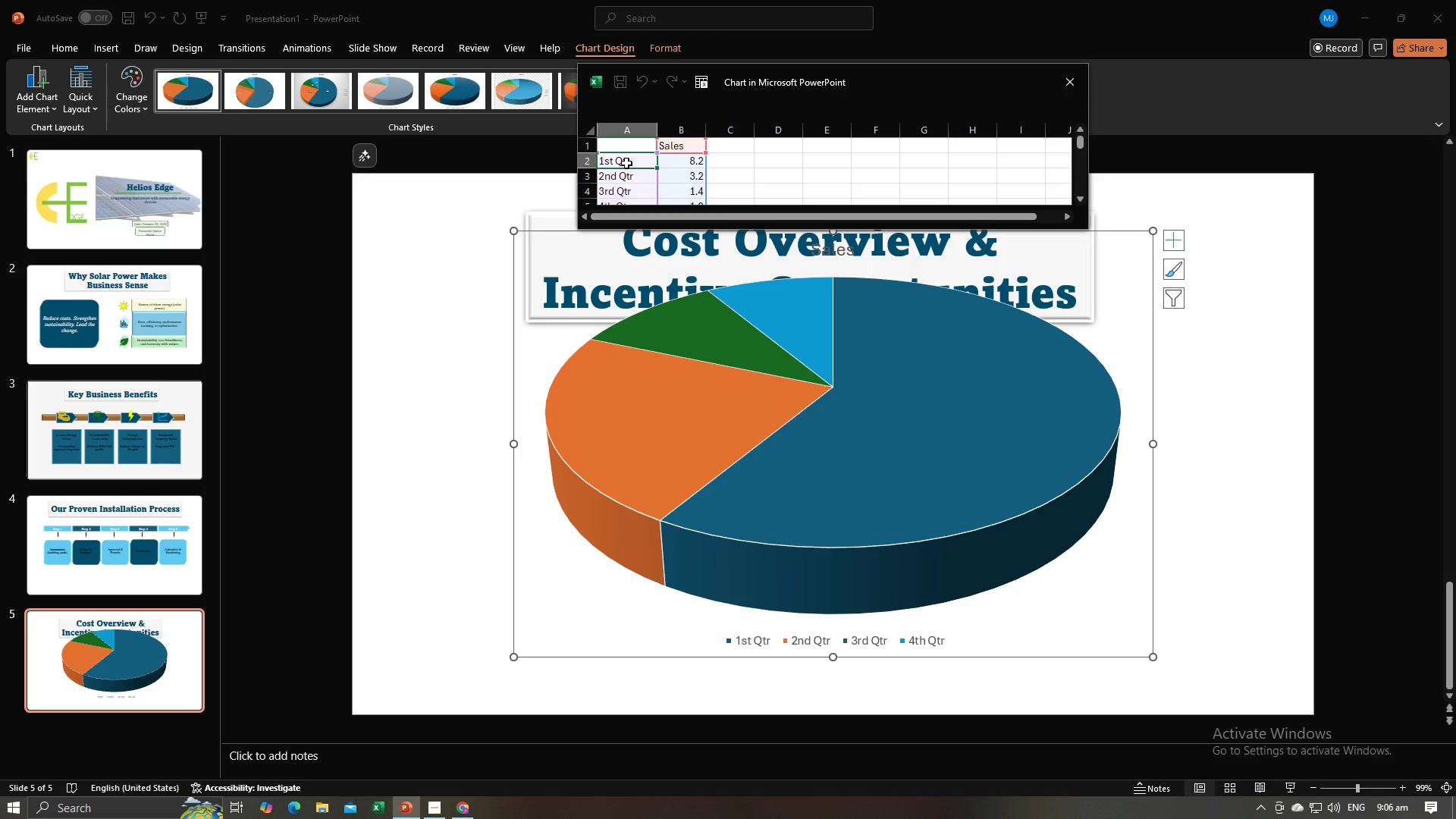 
type(Equipment)
 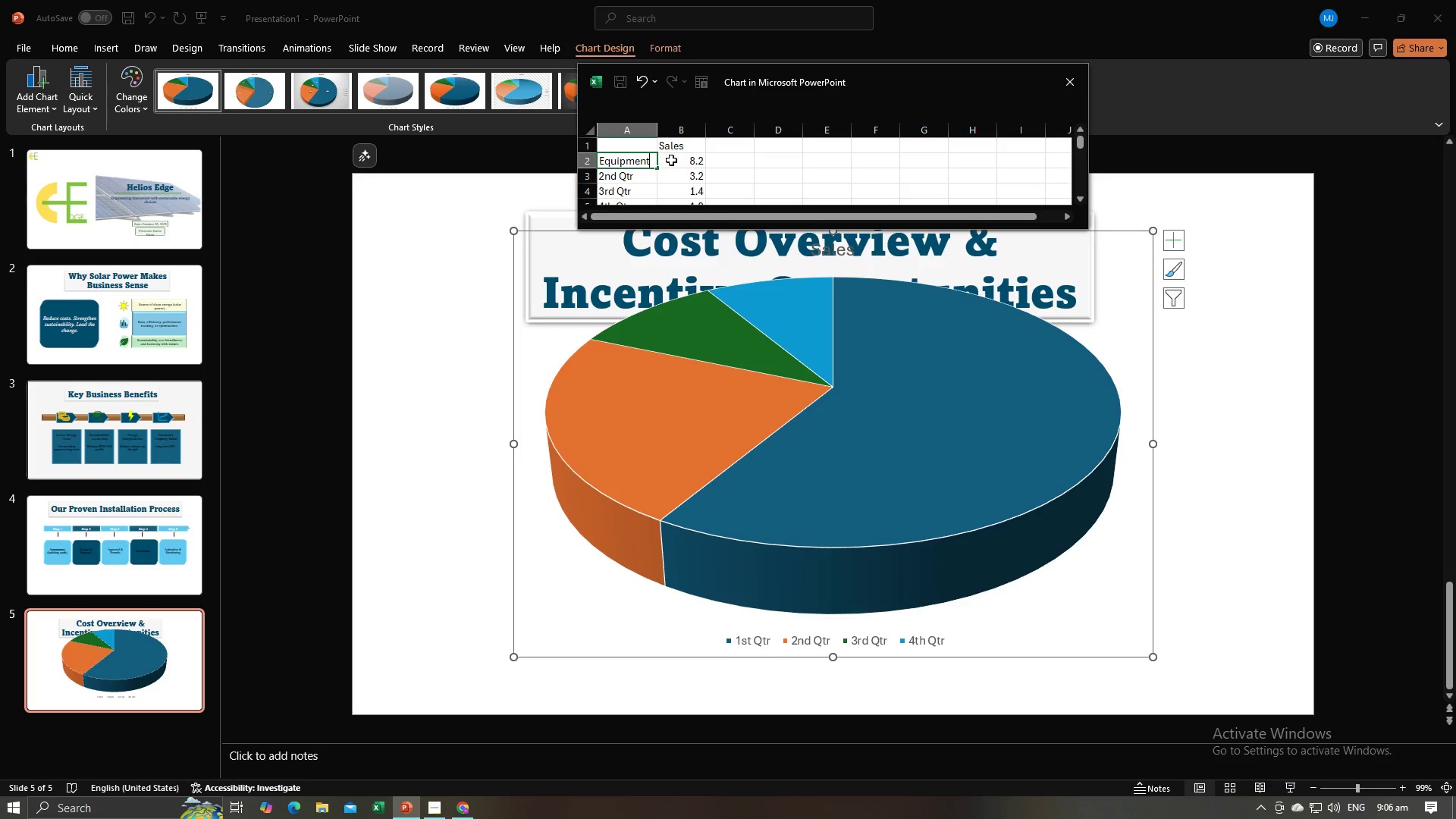 
left_click([682, 168])
 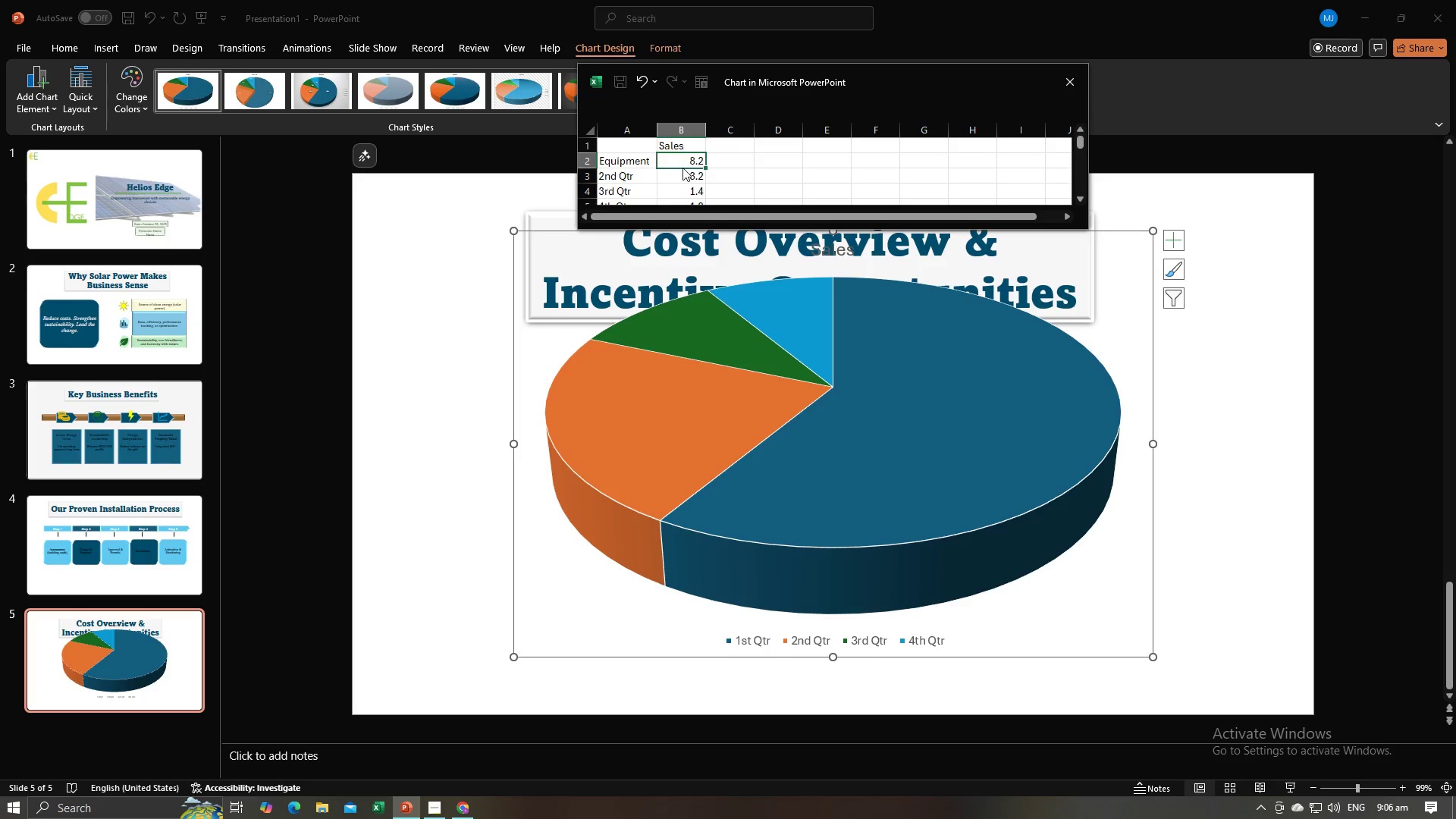 
key(Alt+AltLeft)
 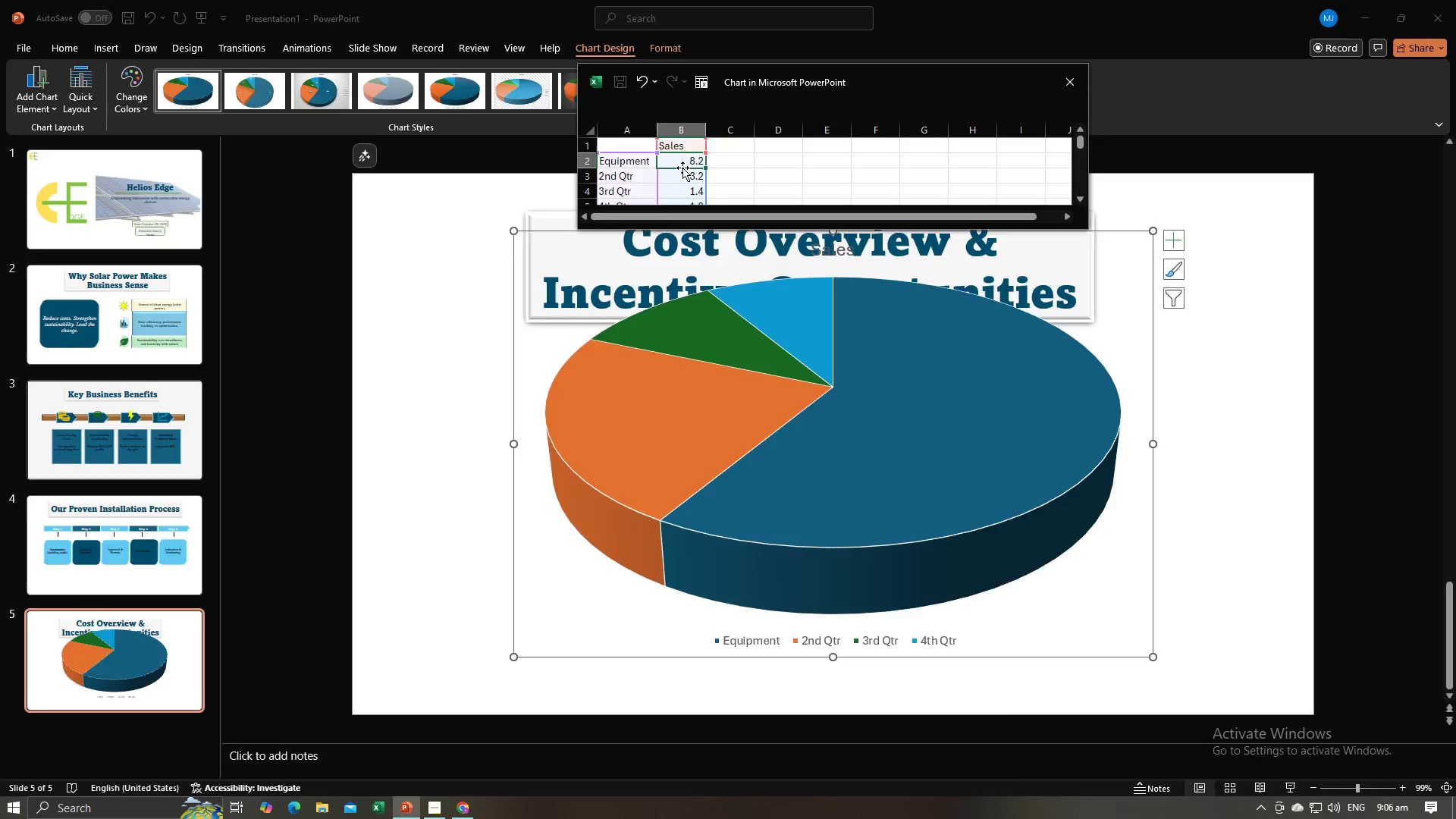 
key(Alt+Tab)
 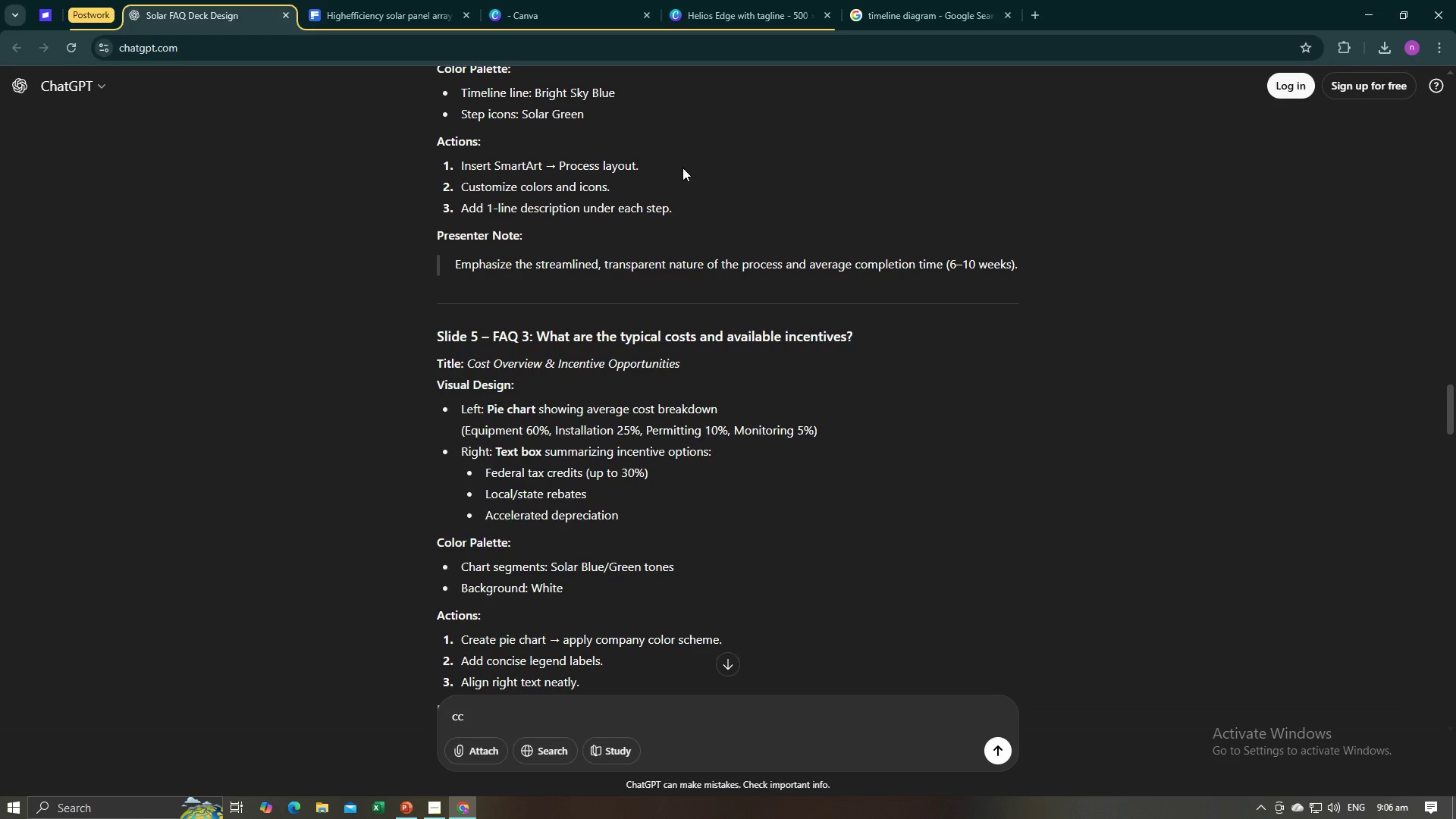 
key(Alt+AltLeft)
 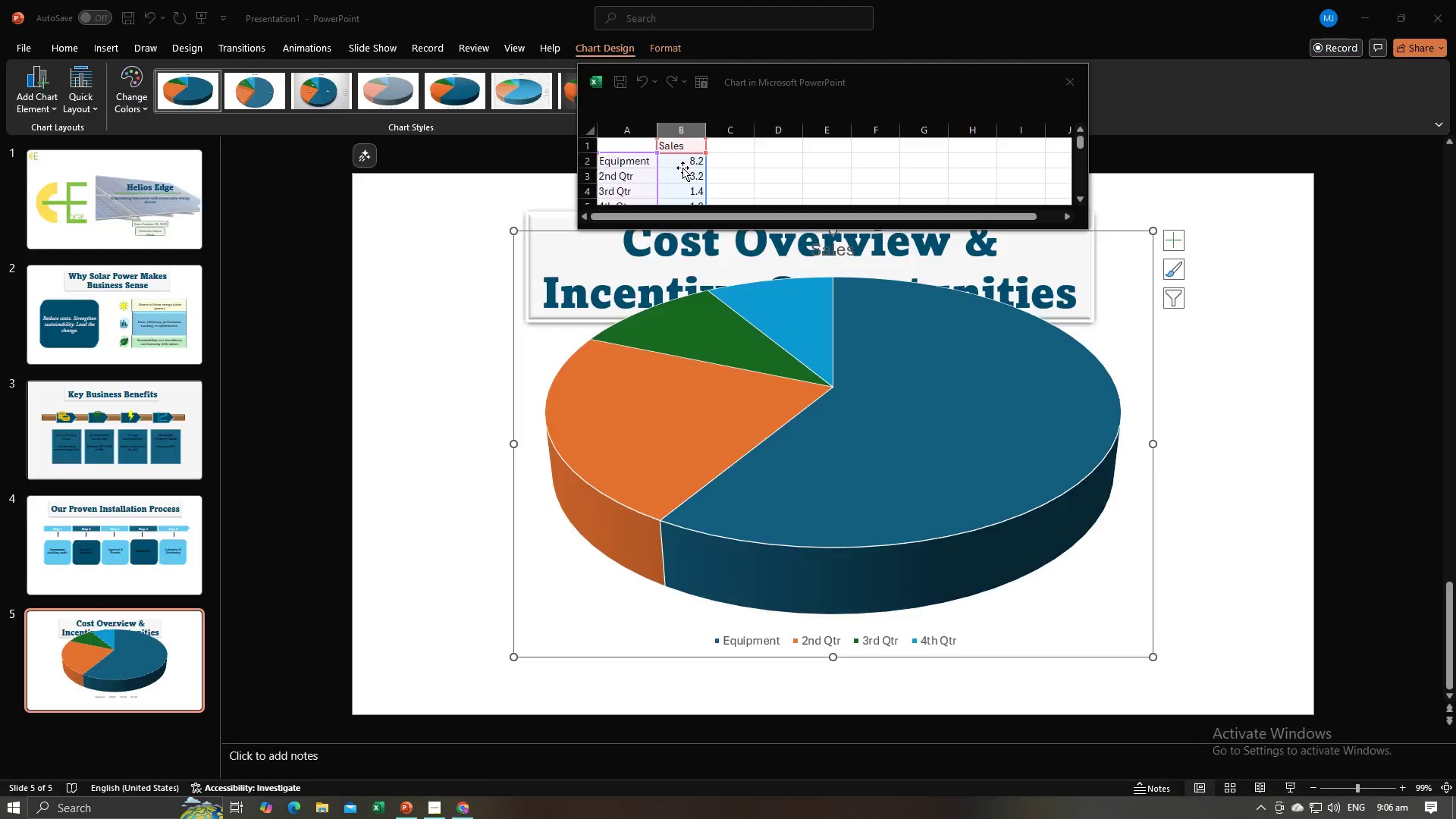 
key(Tab)
type(60)
 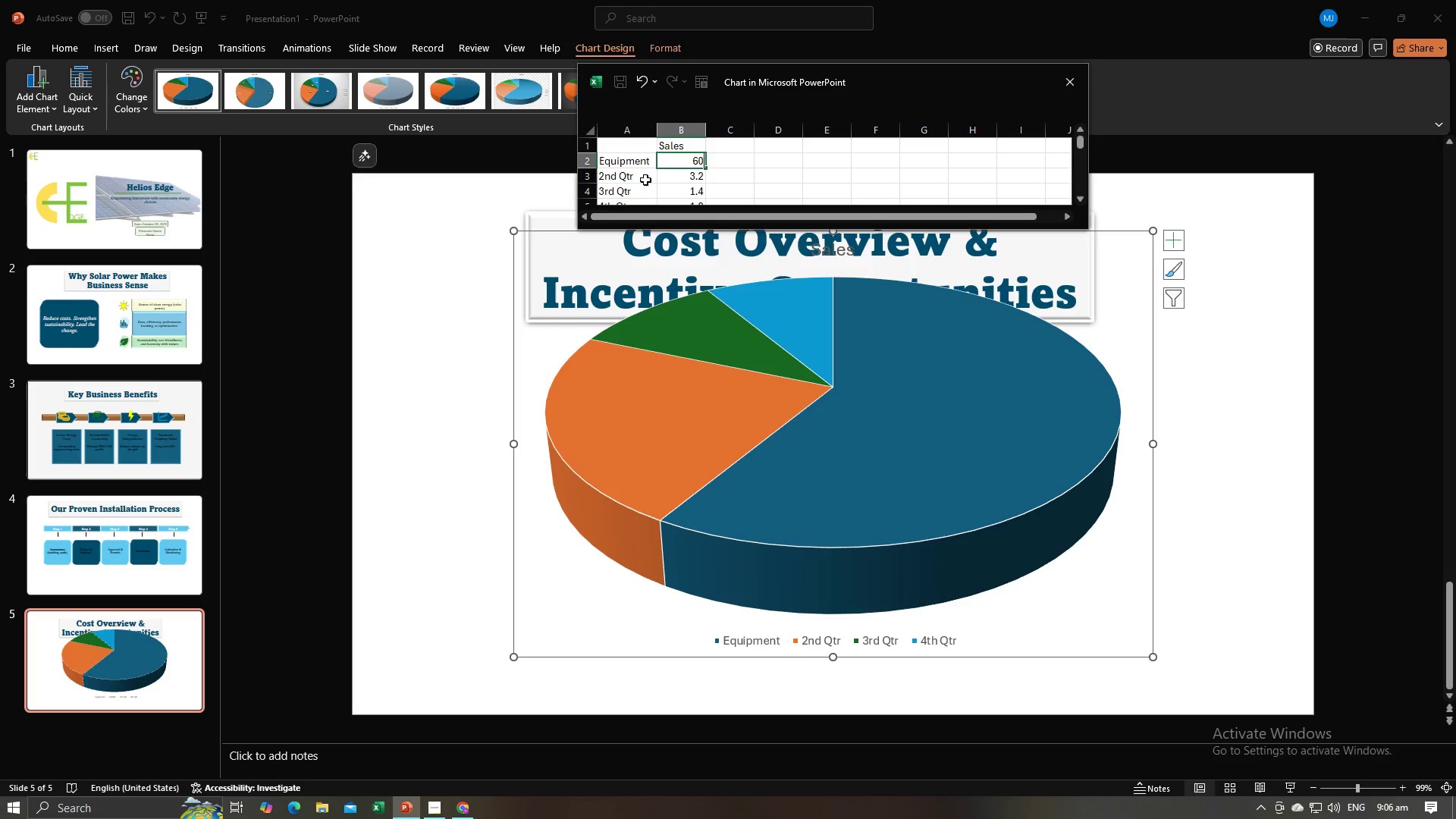 
left_click([642, 180])
 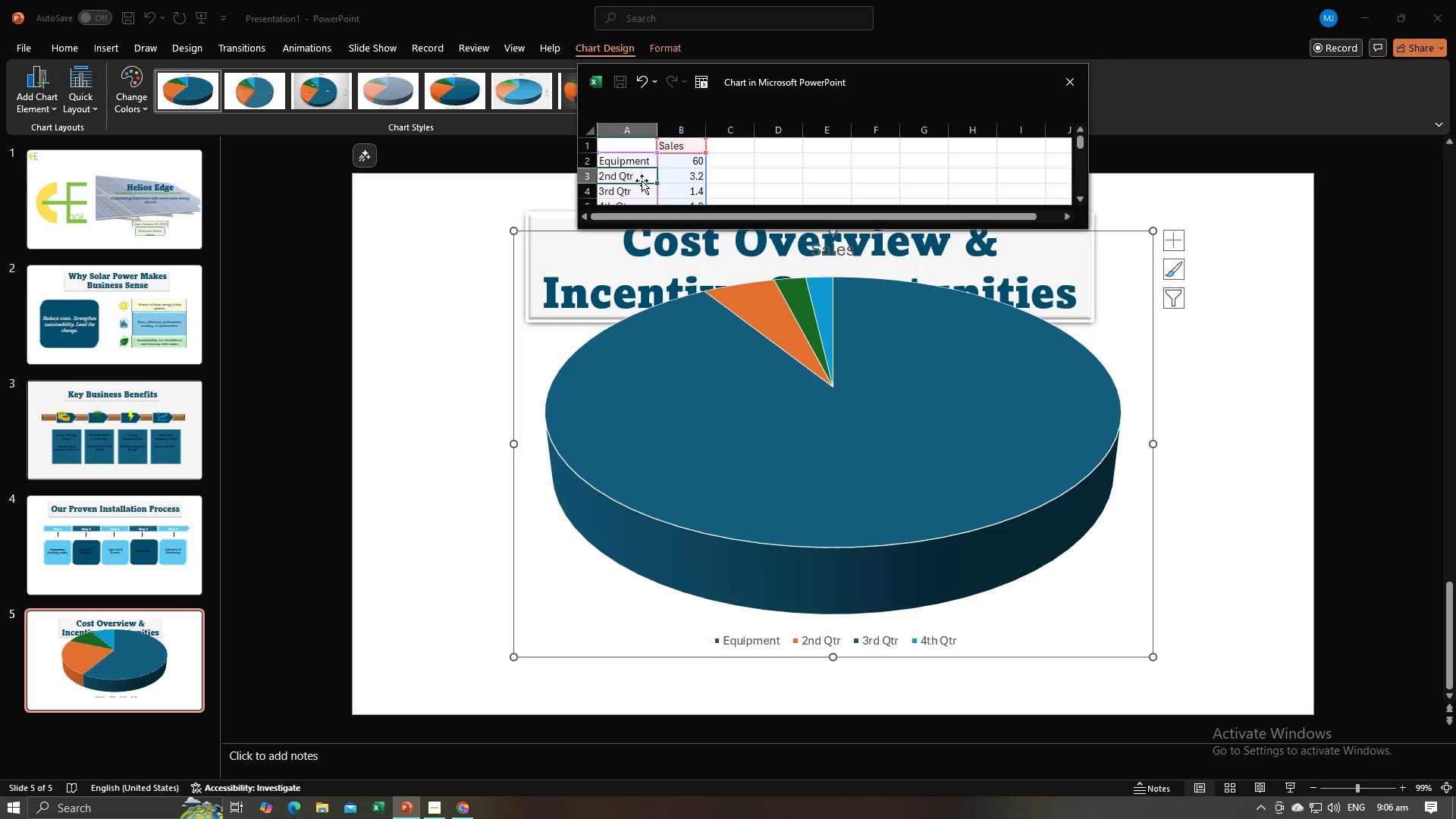 
key(Alt+AltLeft)
 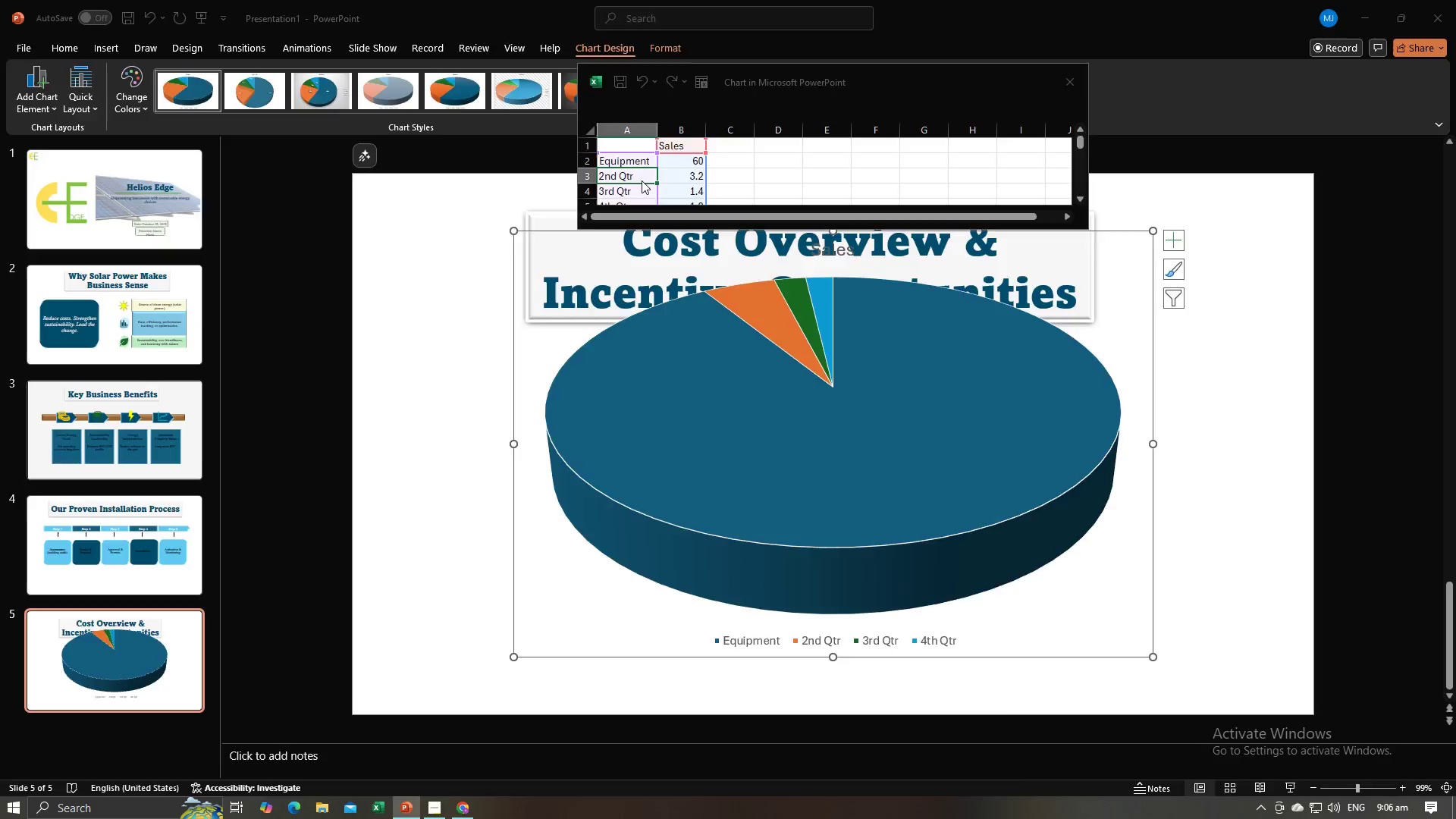 
key(Alt+Tab)
 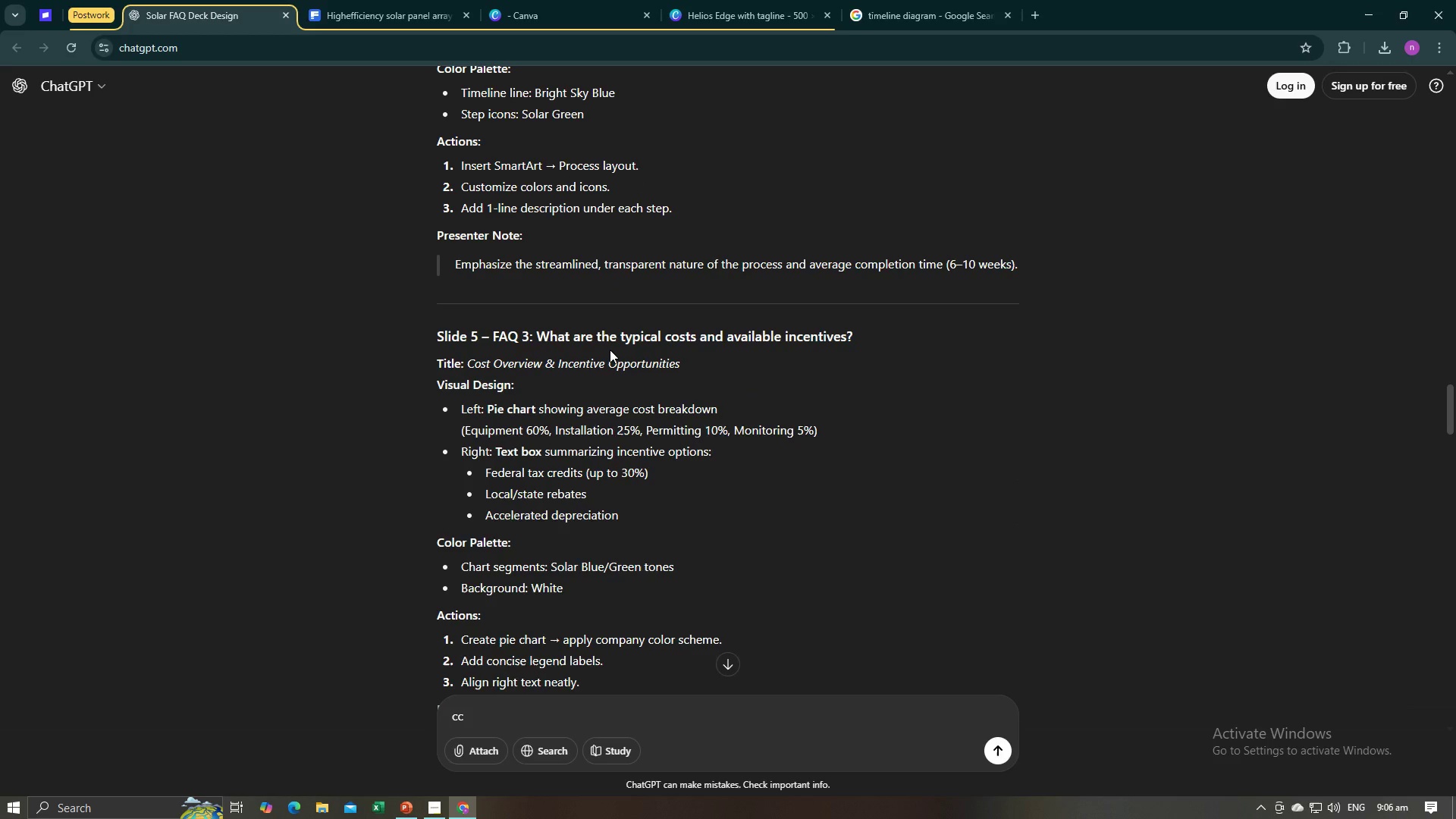 
key(Alt+AltLeft)
 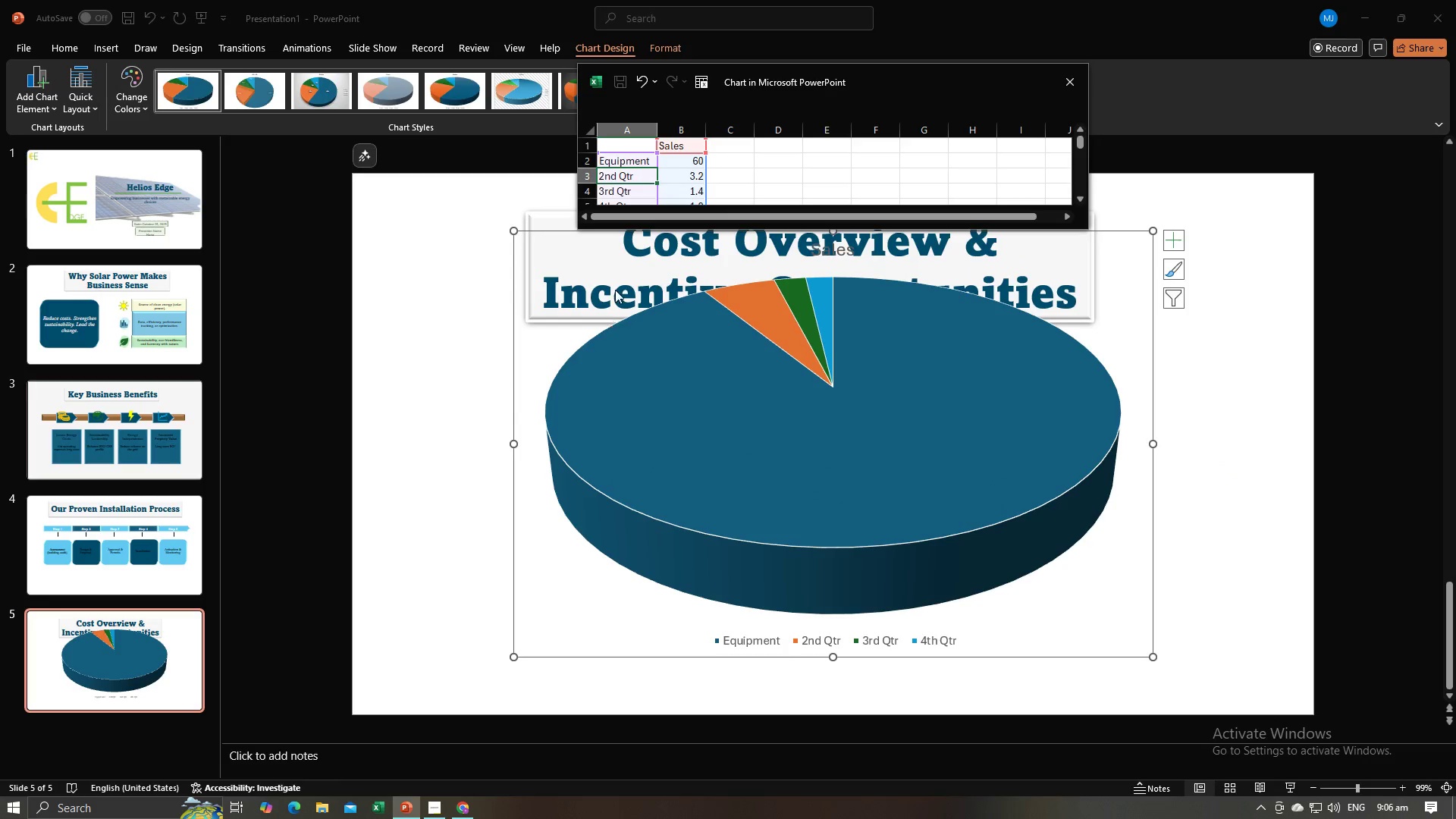 
key(Alt+Tab)
 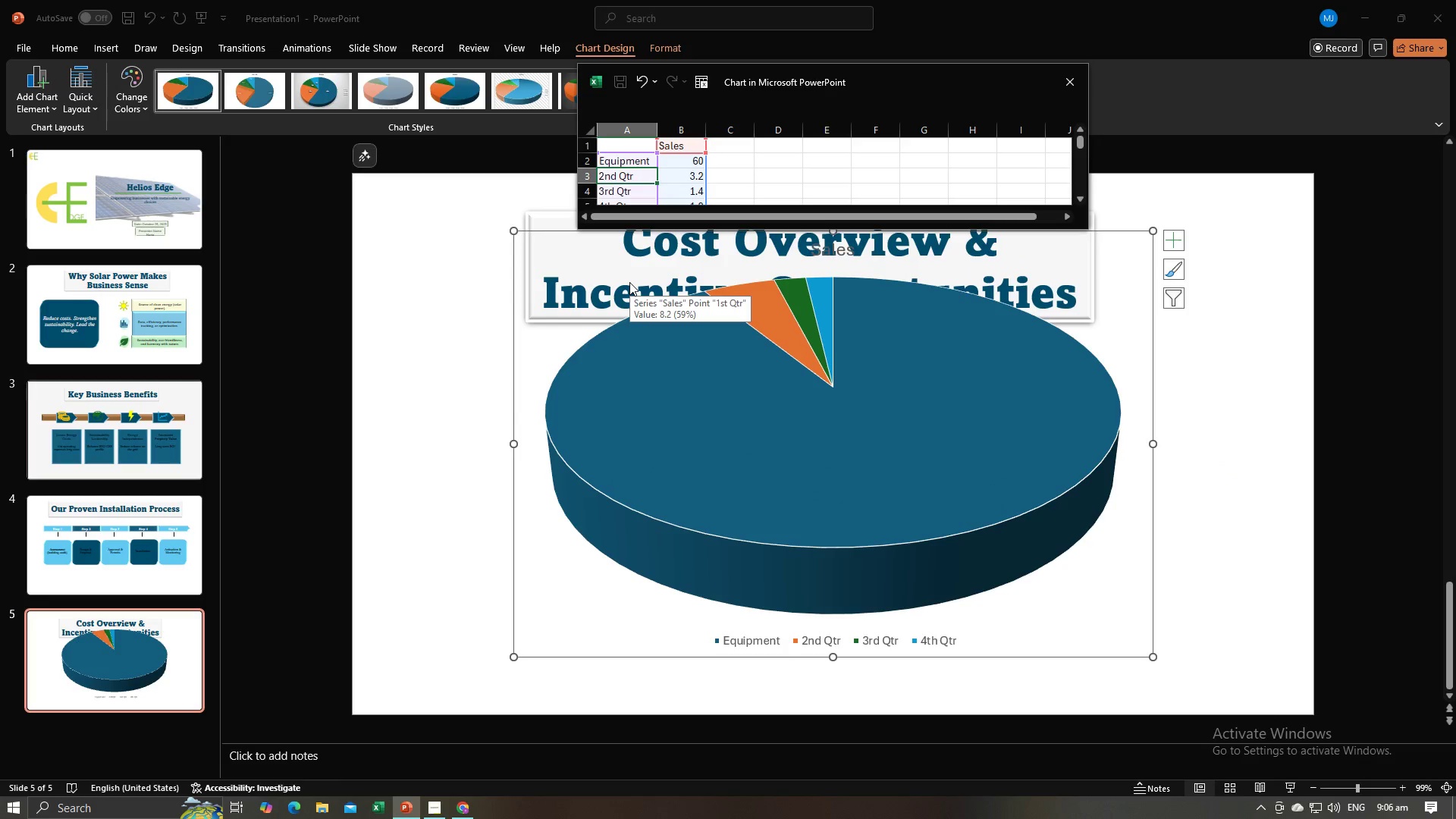 
type(Installation)
key(Tab)
 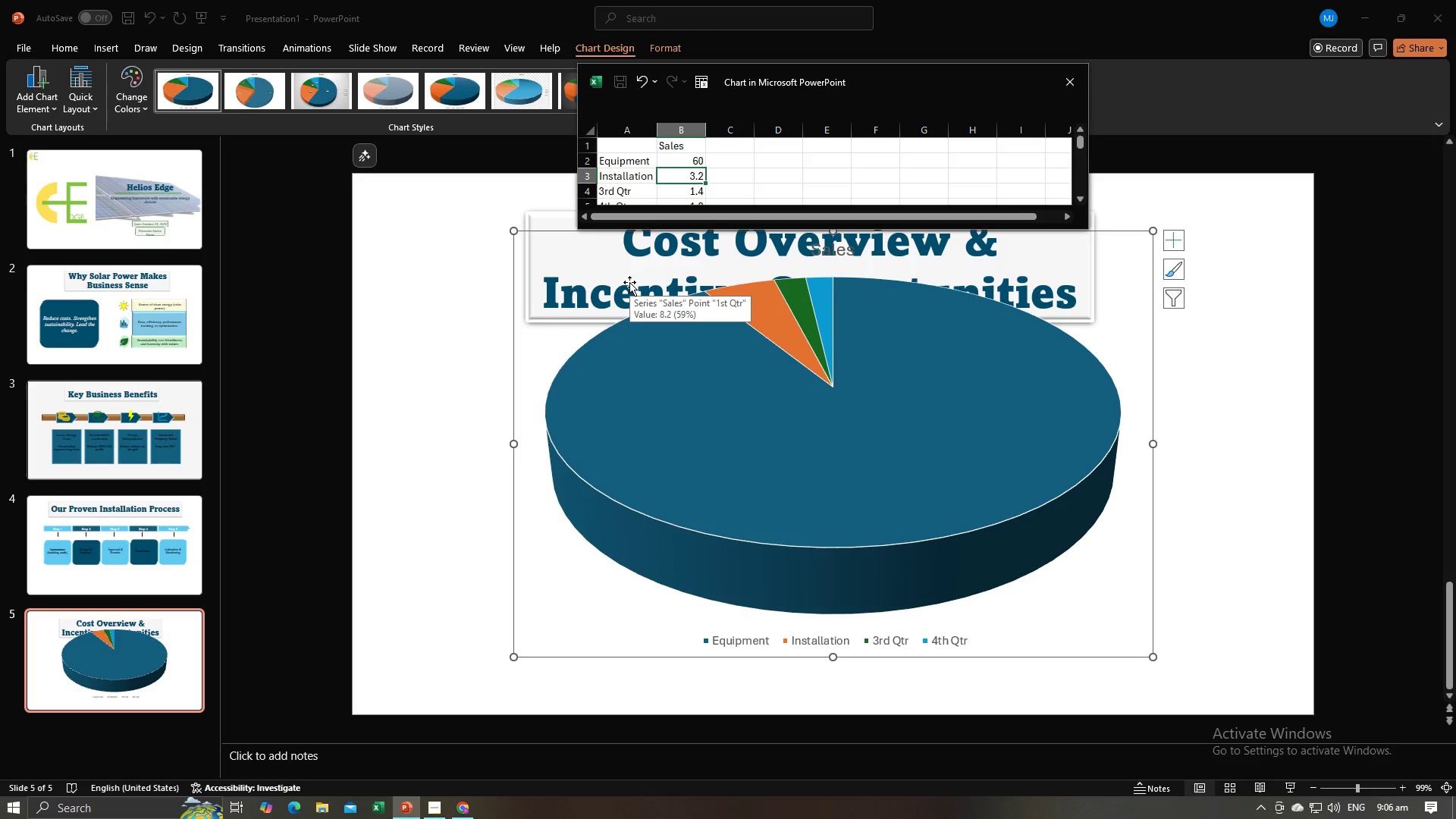 
key(Alt+AltLeft)
 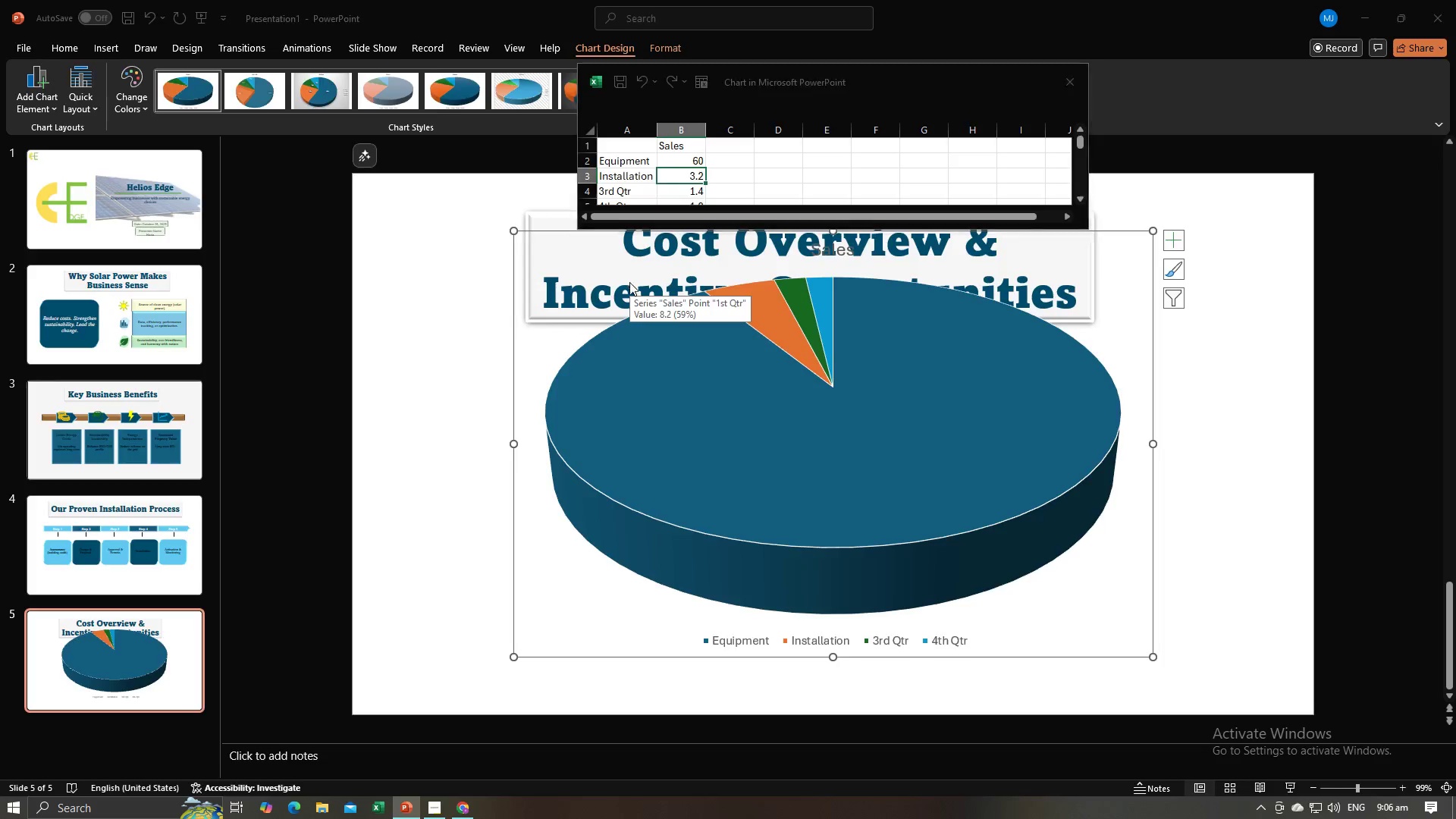 
key(Alt+Tab)
 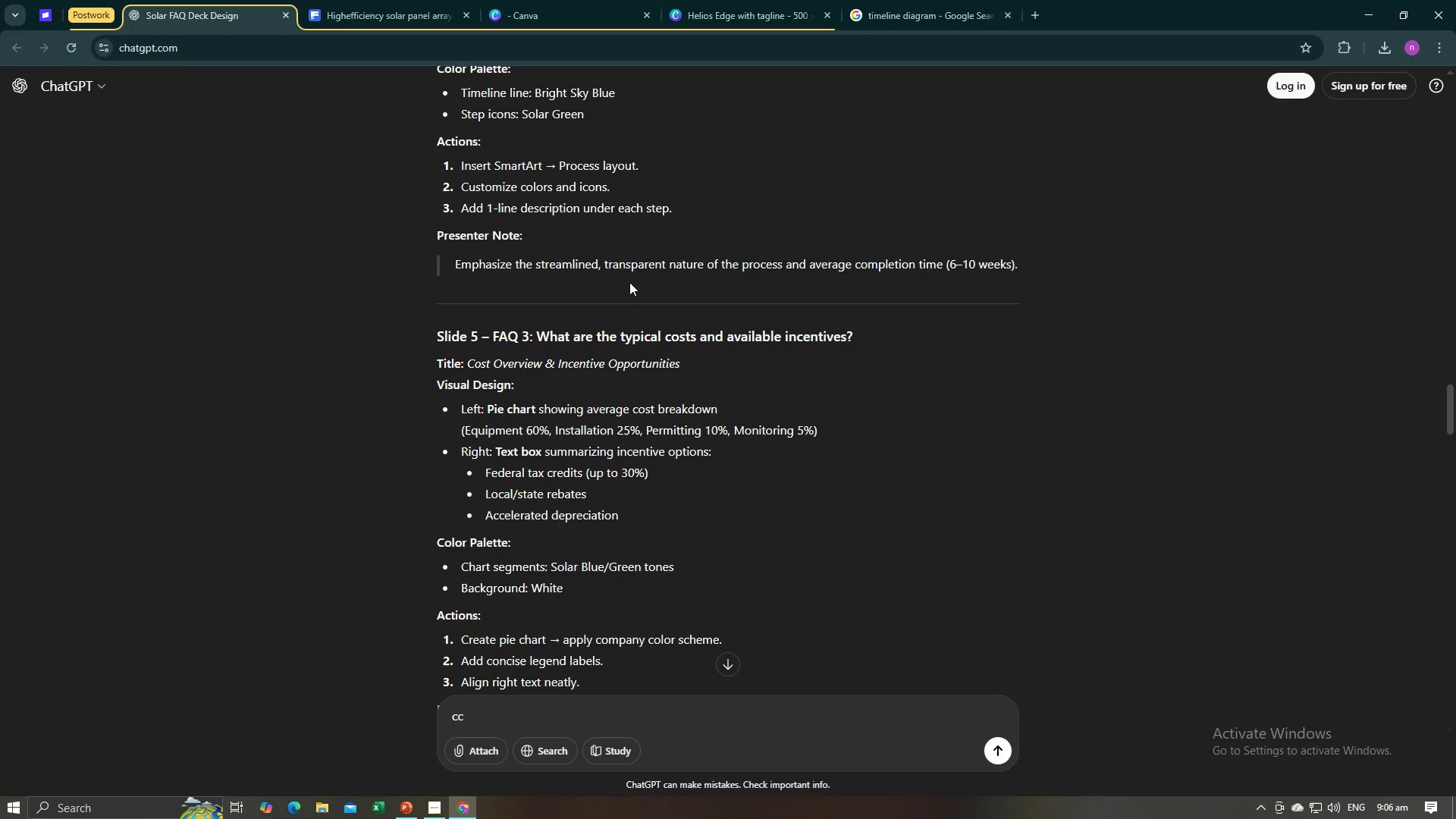 
key(Alt+AltLeft)
 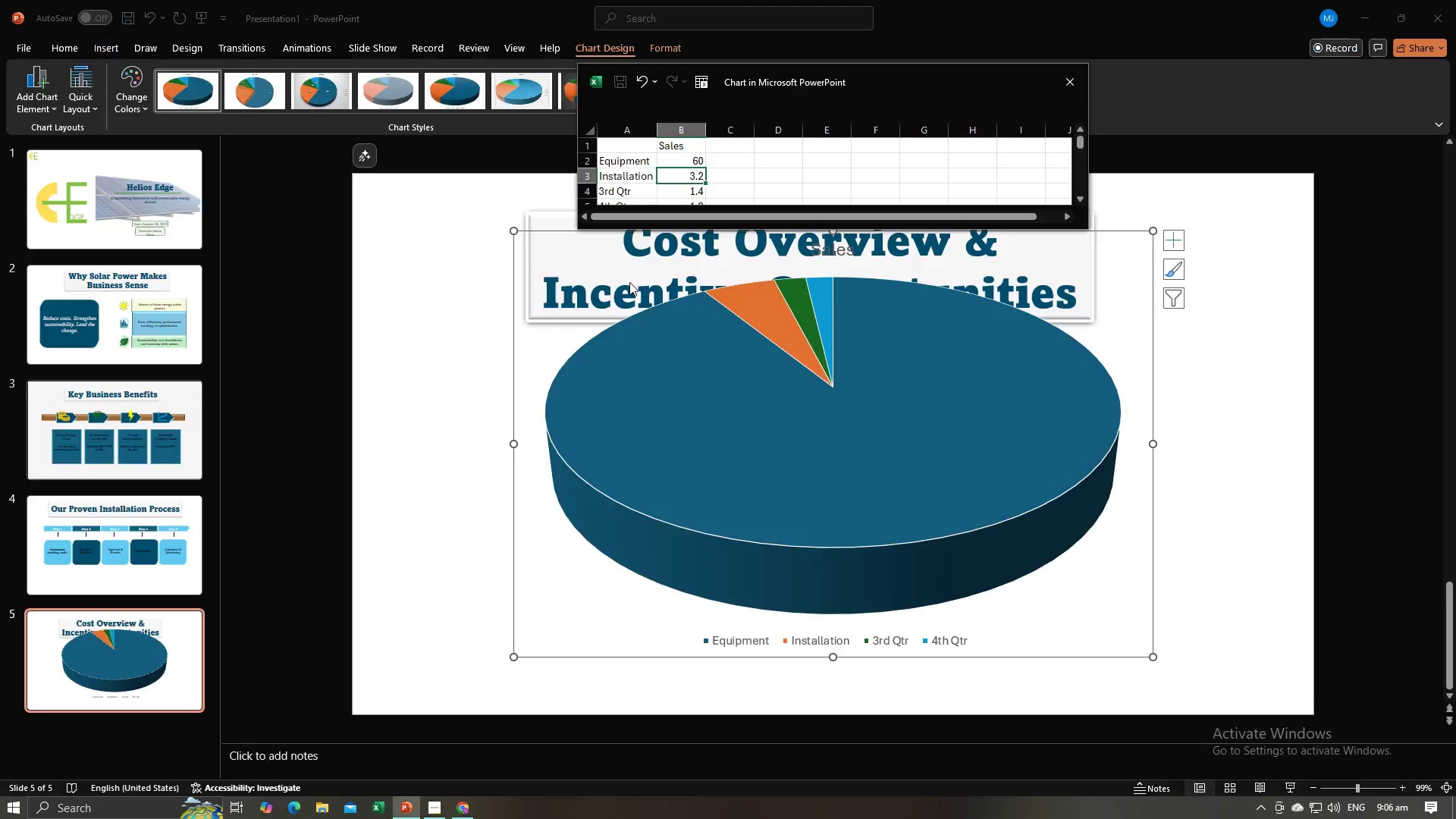 
key(Tab)
type(25)
 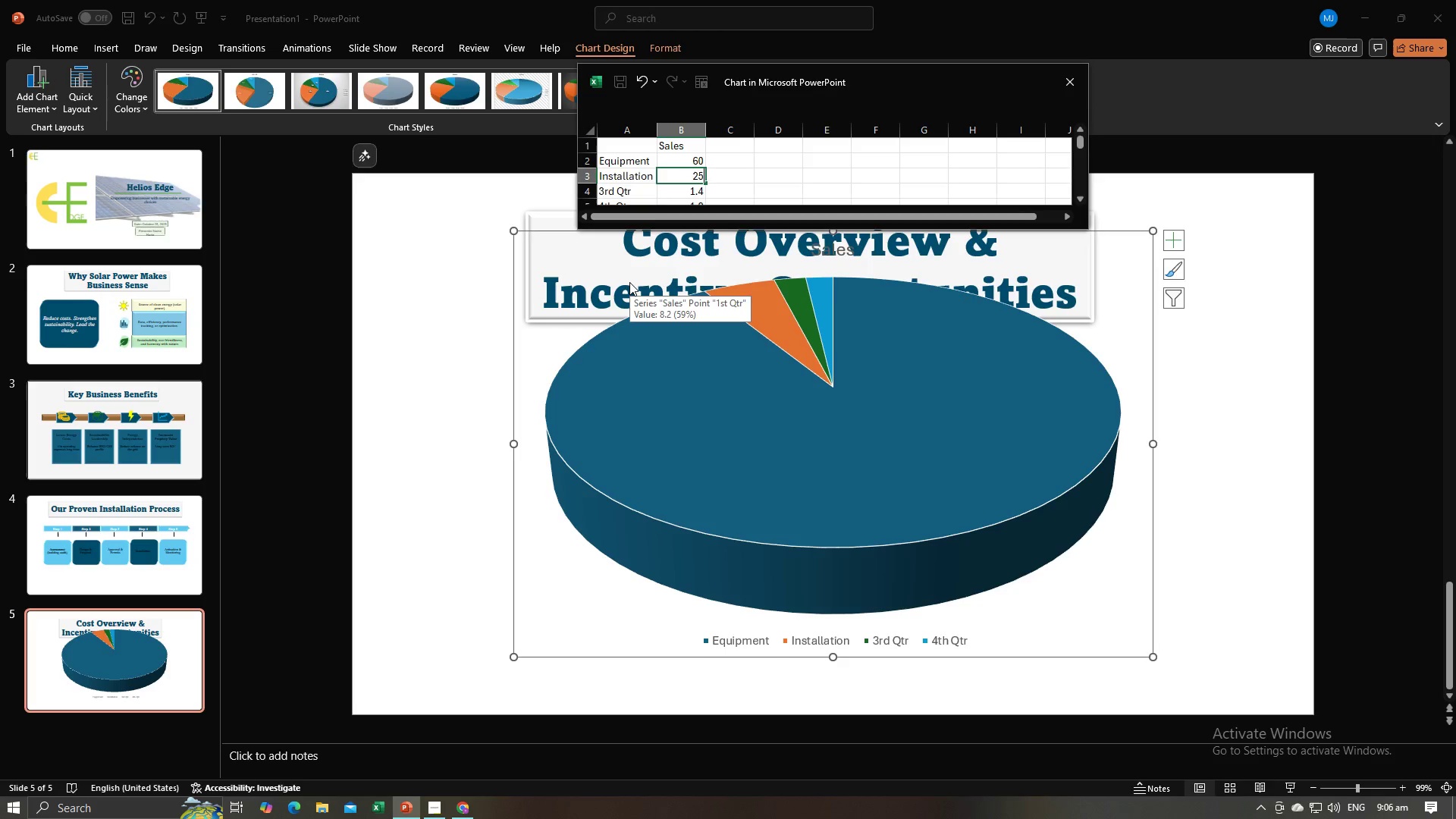 
key(Enter)
 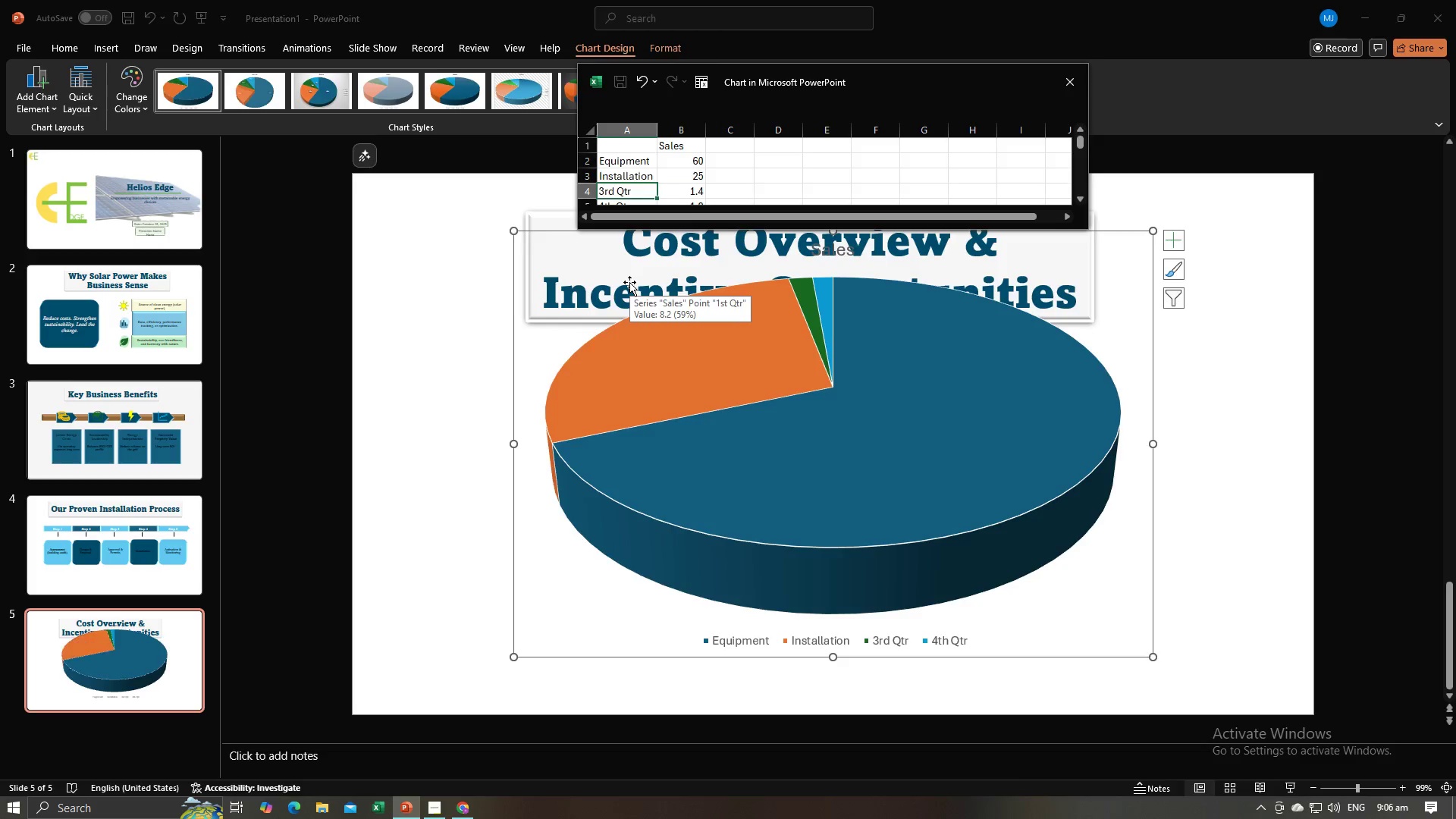 
key(Alt+AltLeft)
 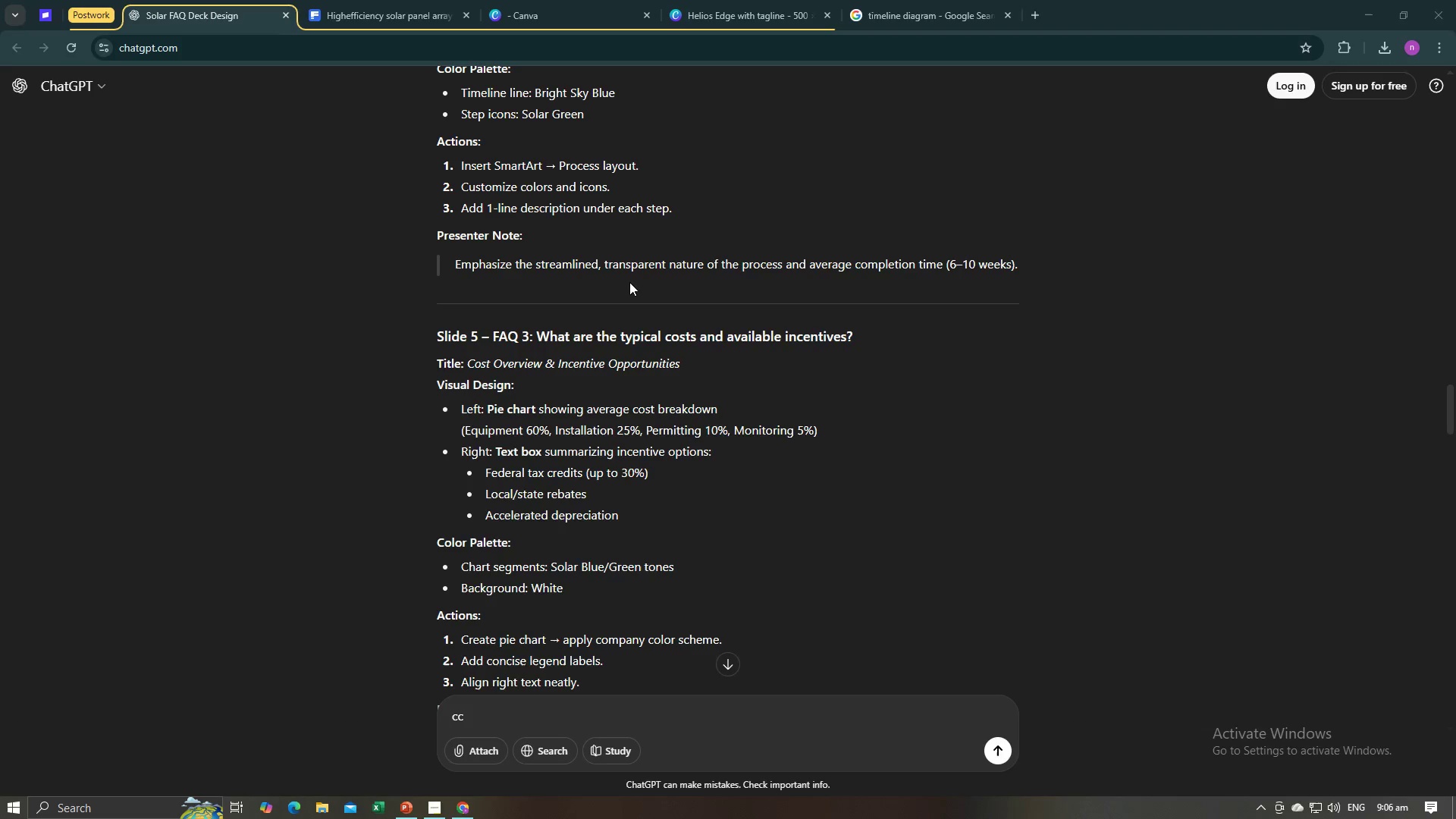 
key(Alt+Tab)
 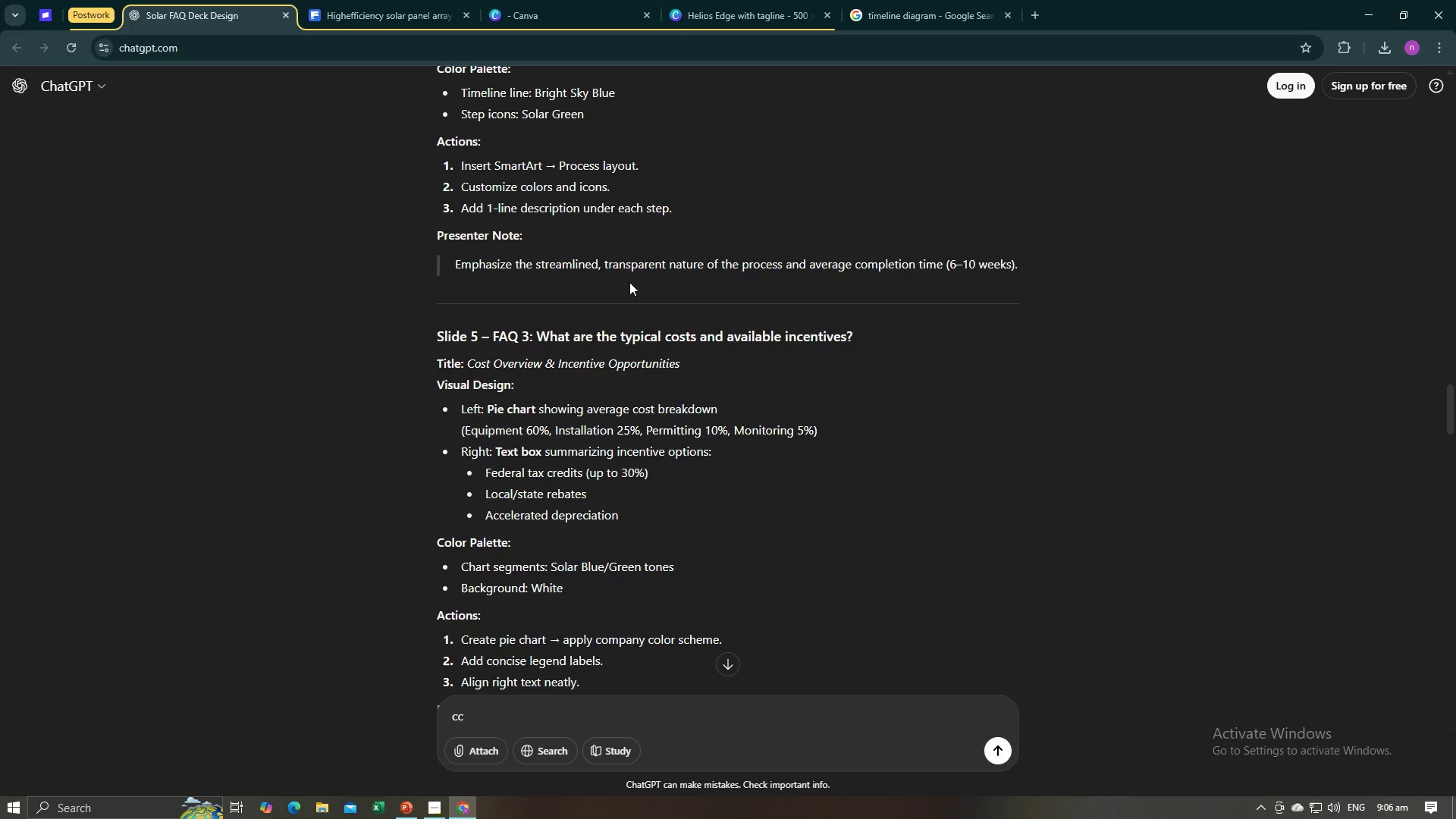 
key(Alt+AltLeft)
 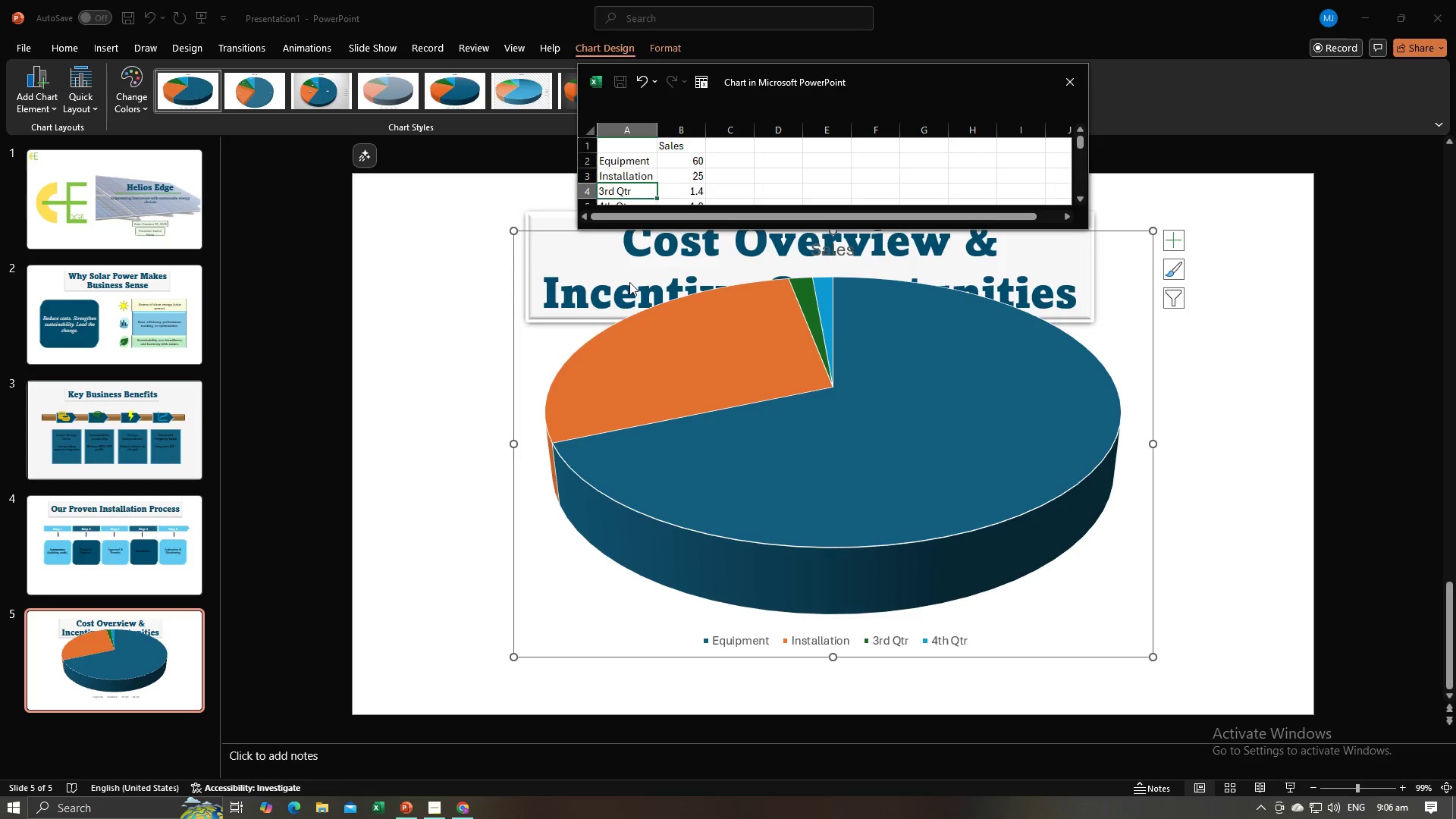 
key(Tab)
type(Permitting)
key(Tab)
 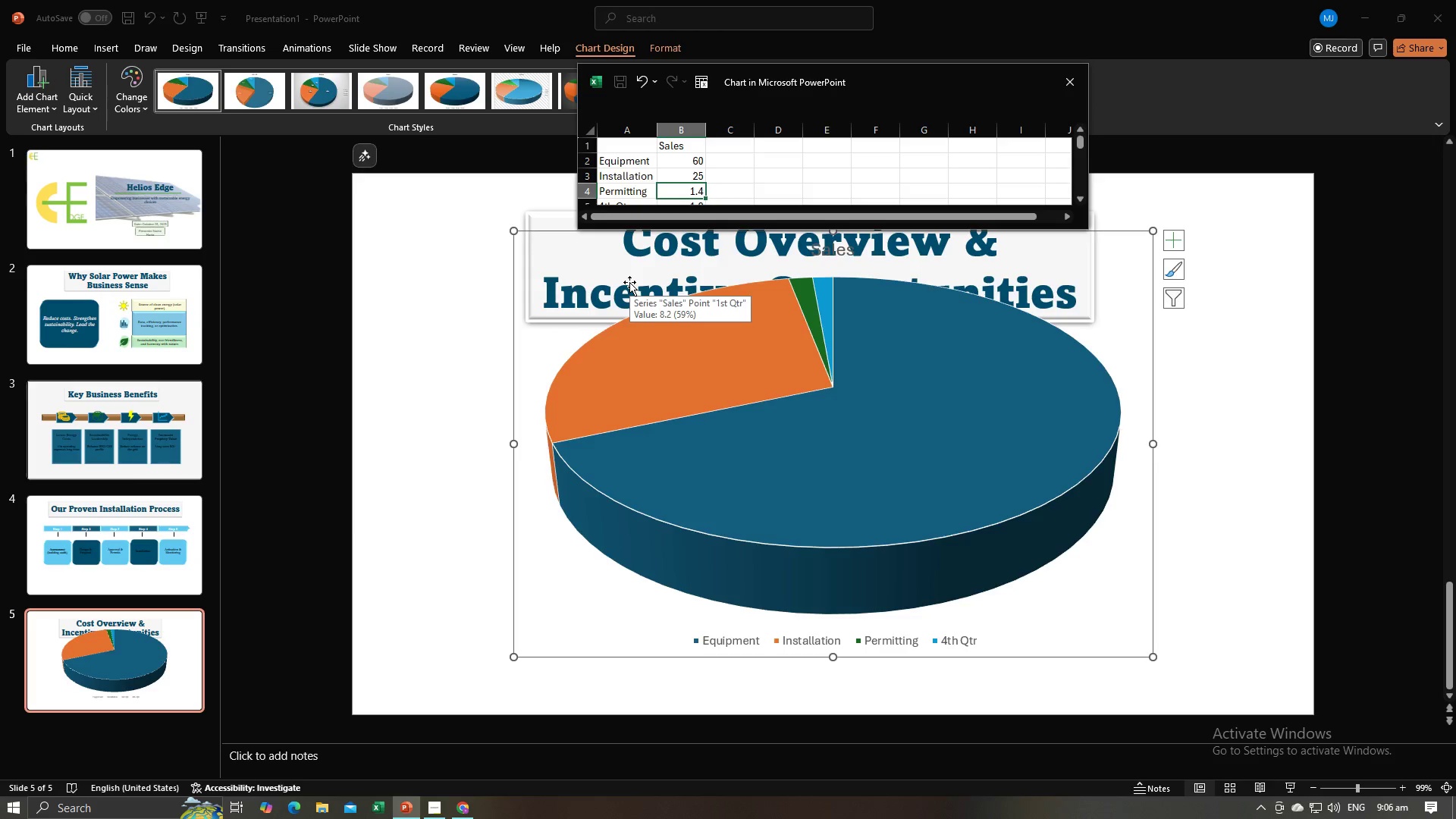 
key(Alt+AltLeft)
 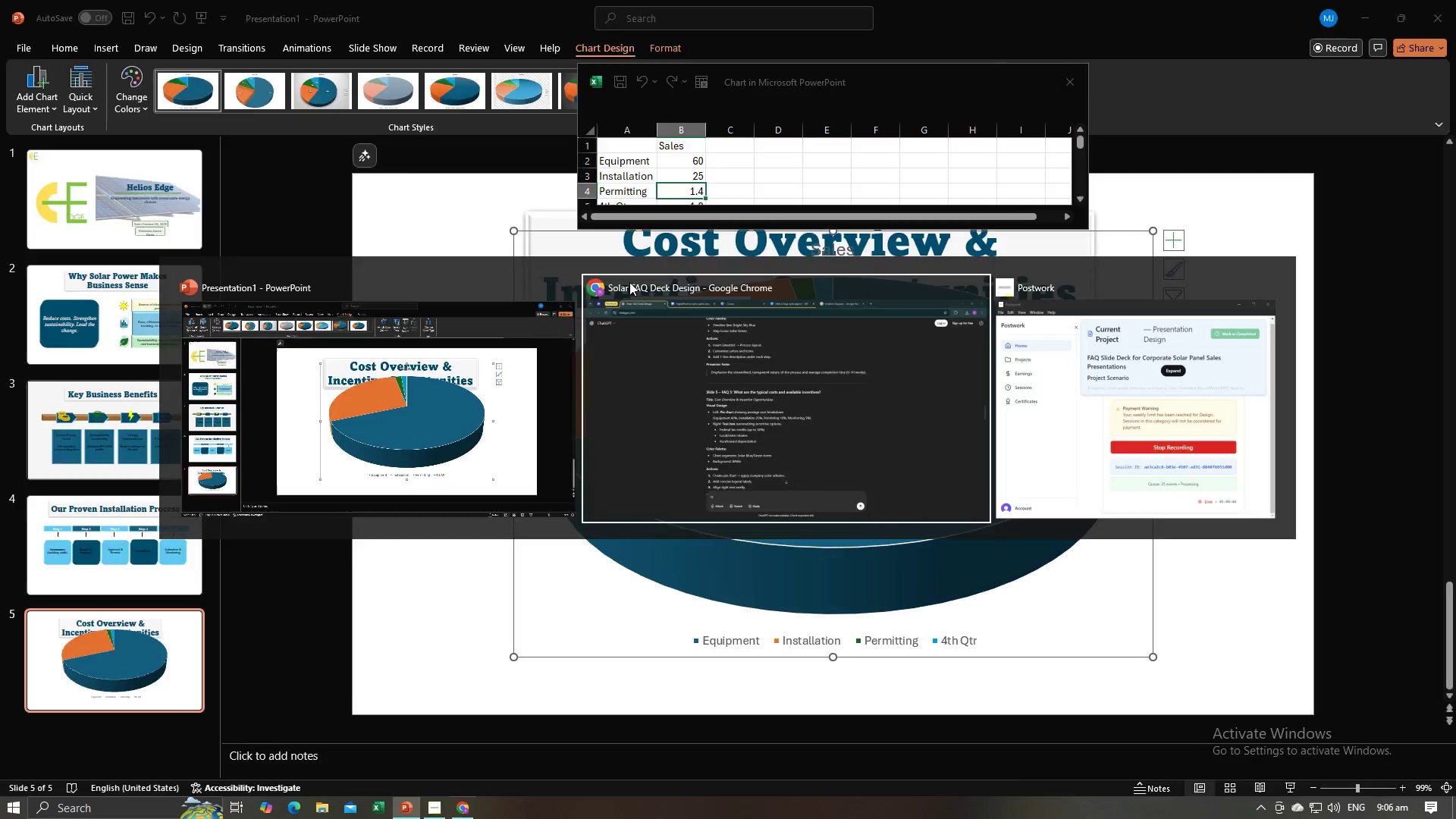 
key(Alt+Tab)
 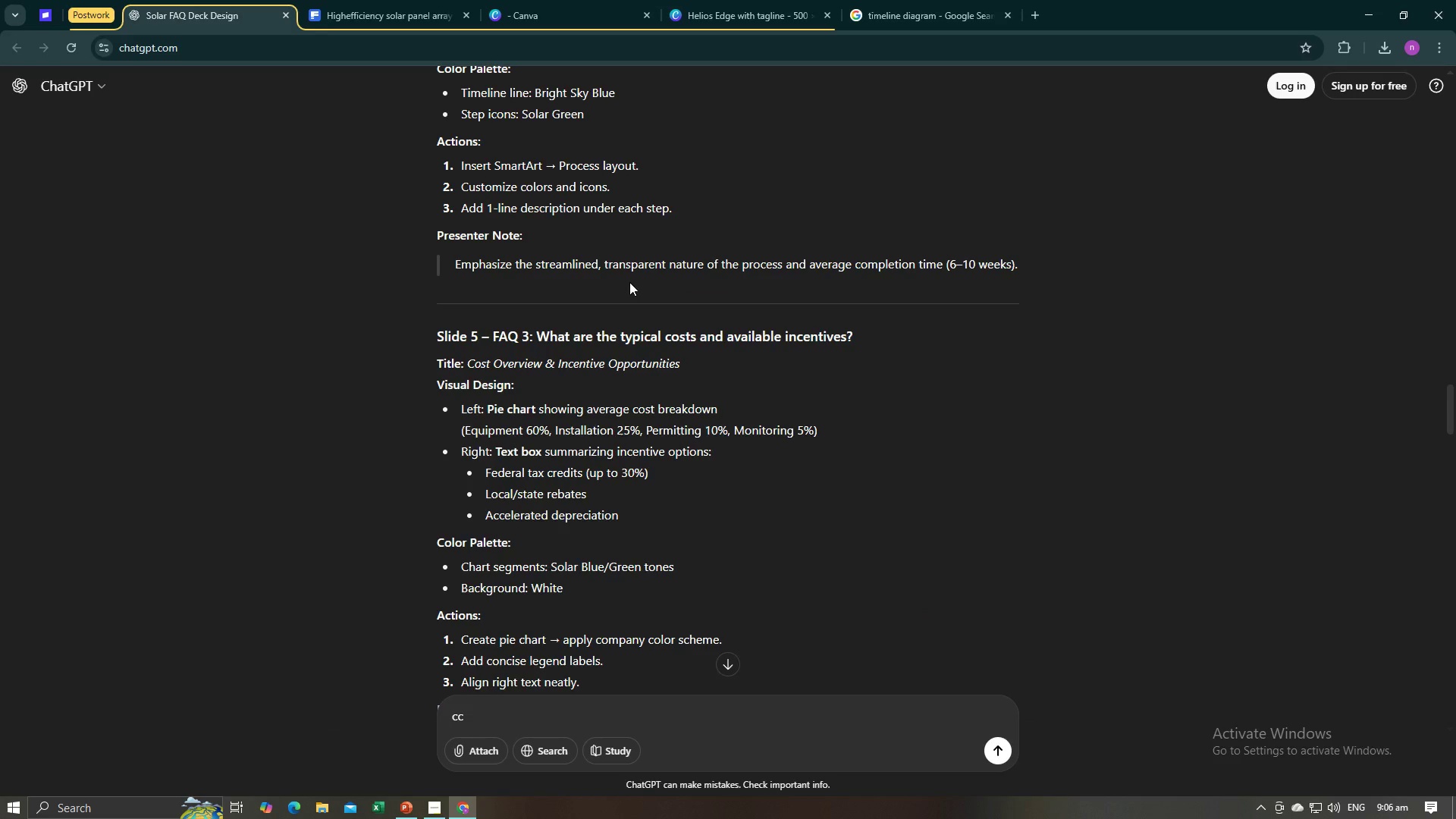 
key(Alt+AltLeft)
 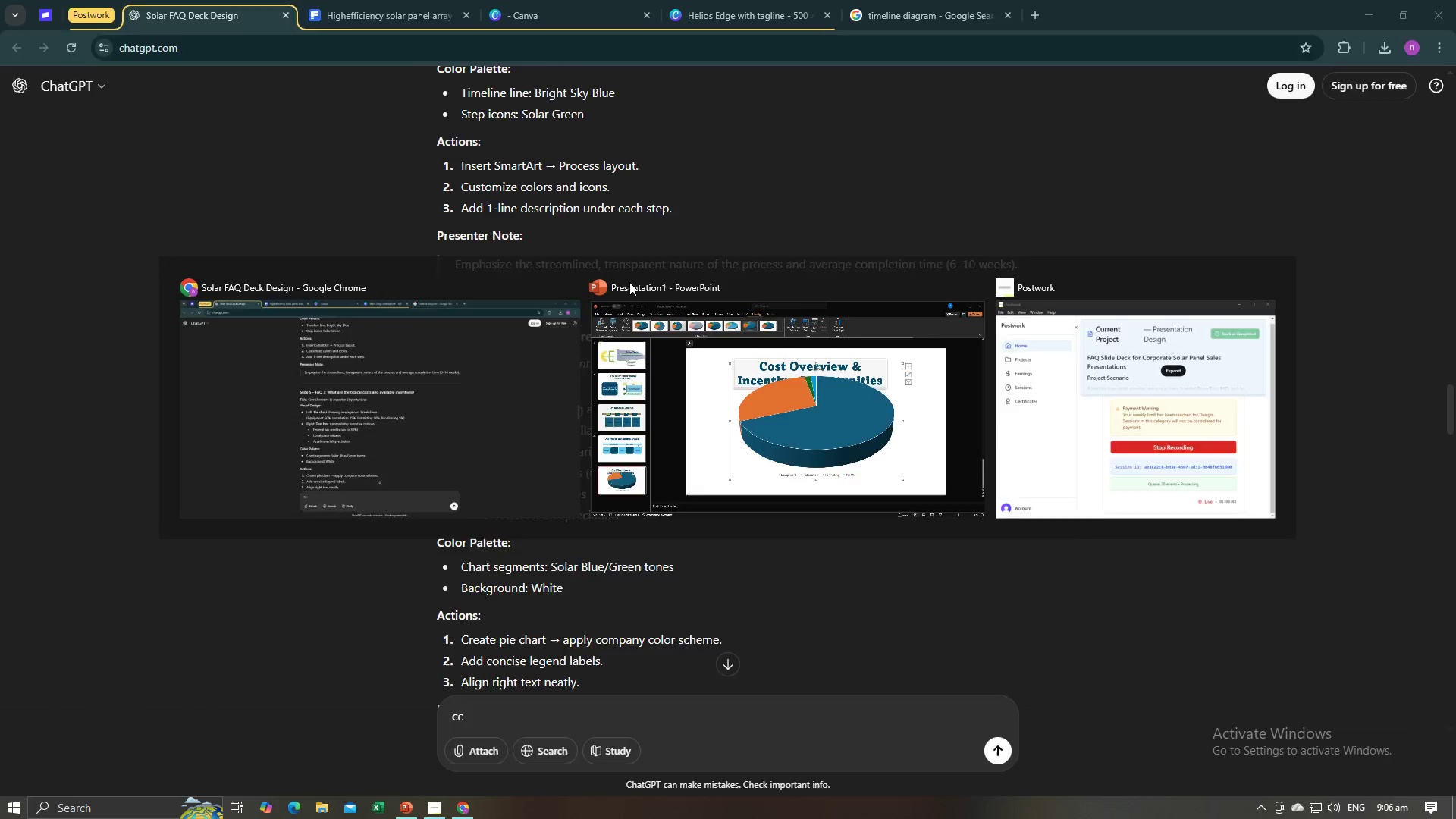 
key(Tab)
type(10)
 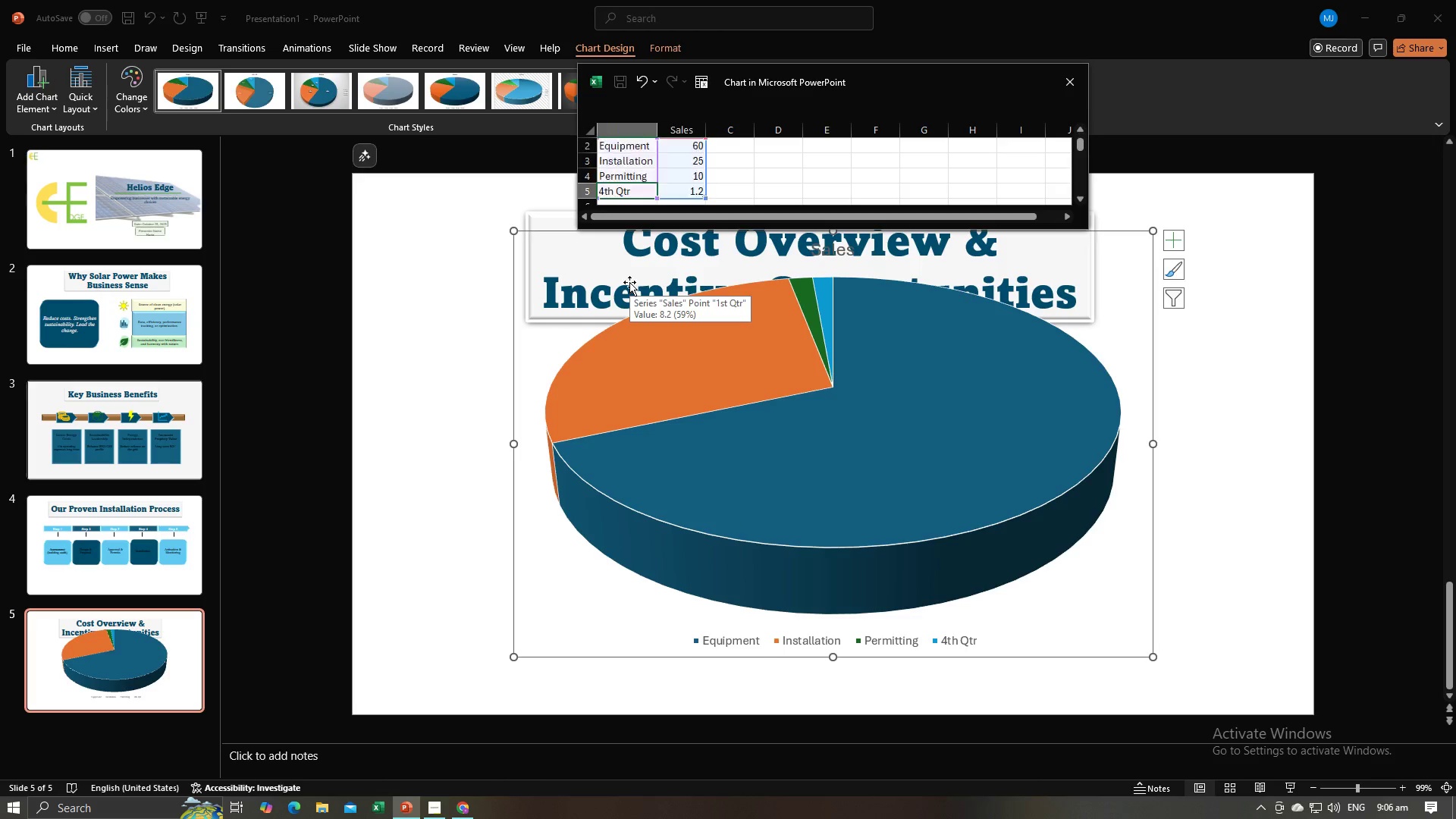 
key(Enter)
 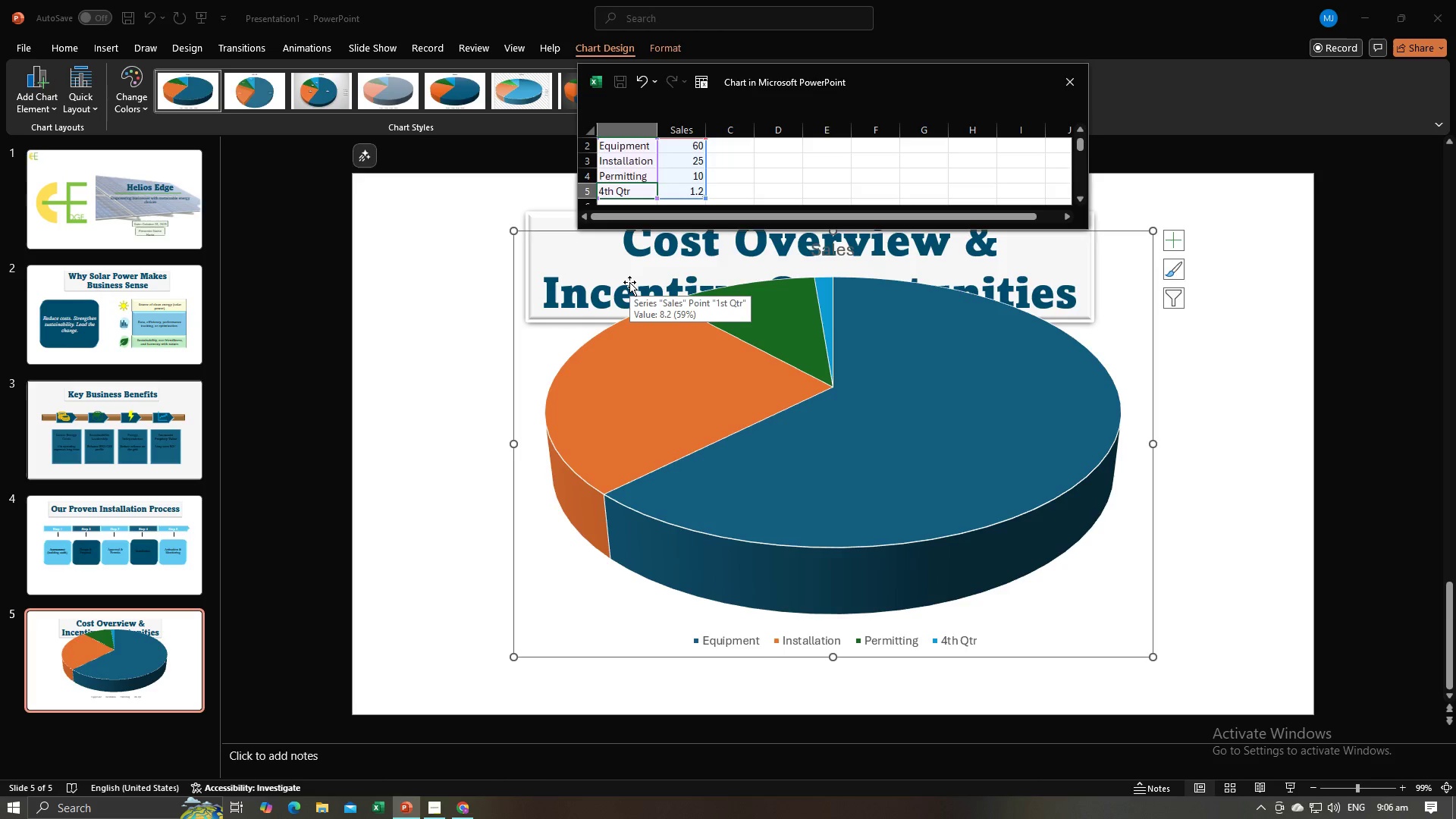 
key(Alt+AltLeft)
 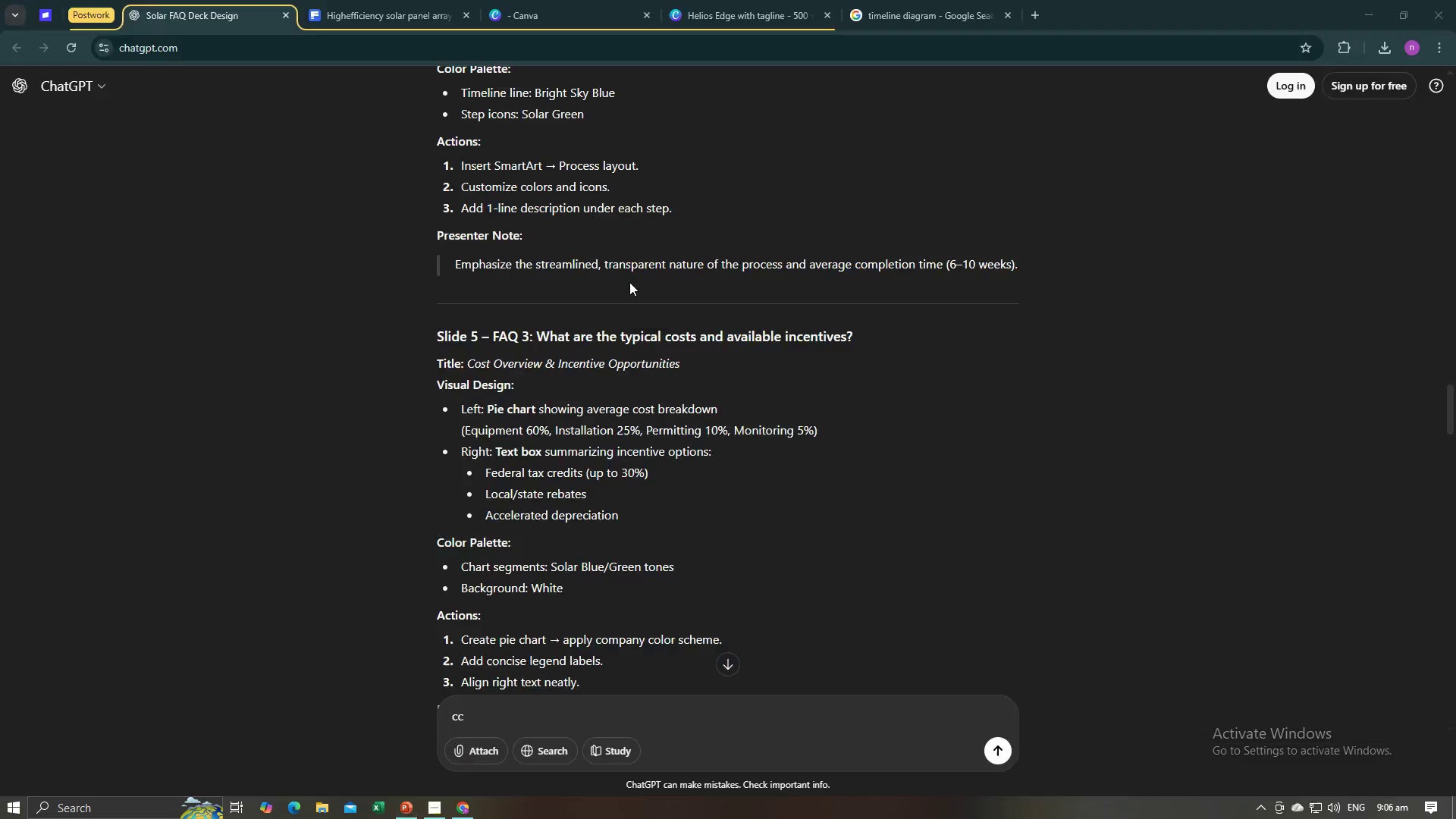 
key(Alt+Tab)
 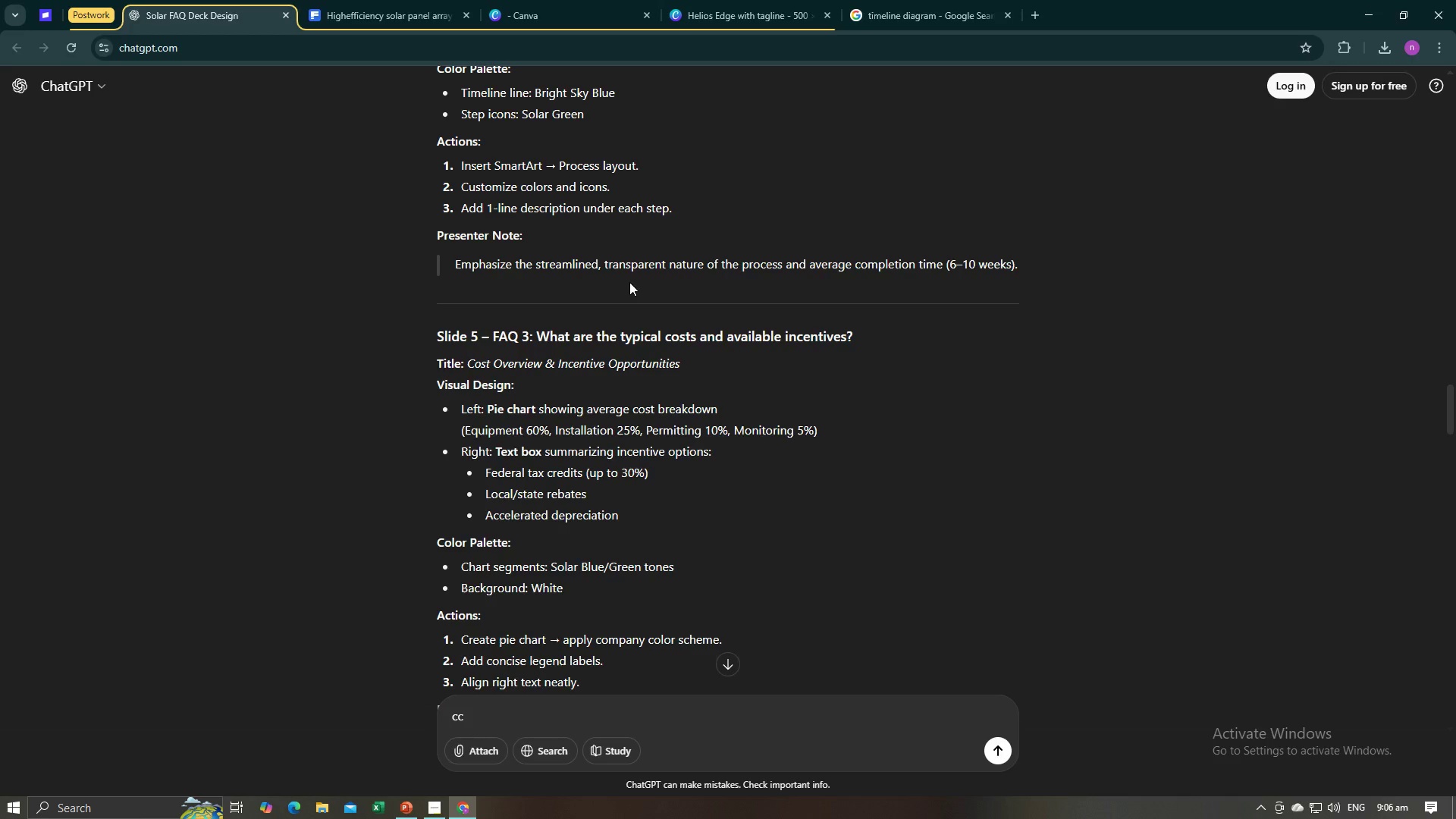 
key(Alt+AltLeft)
 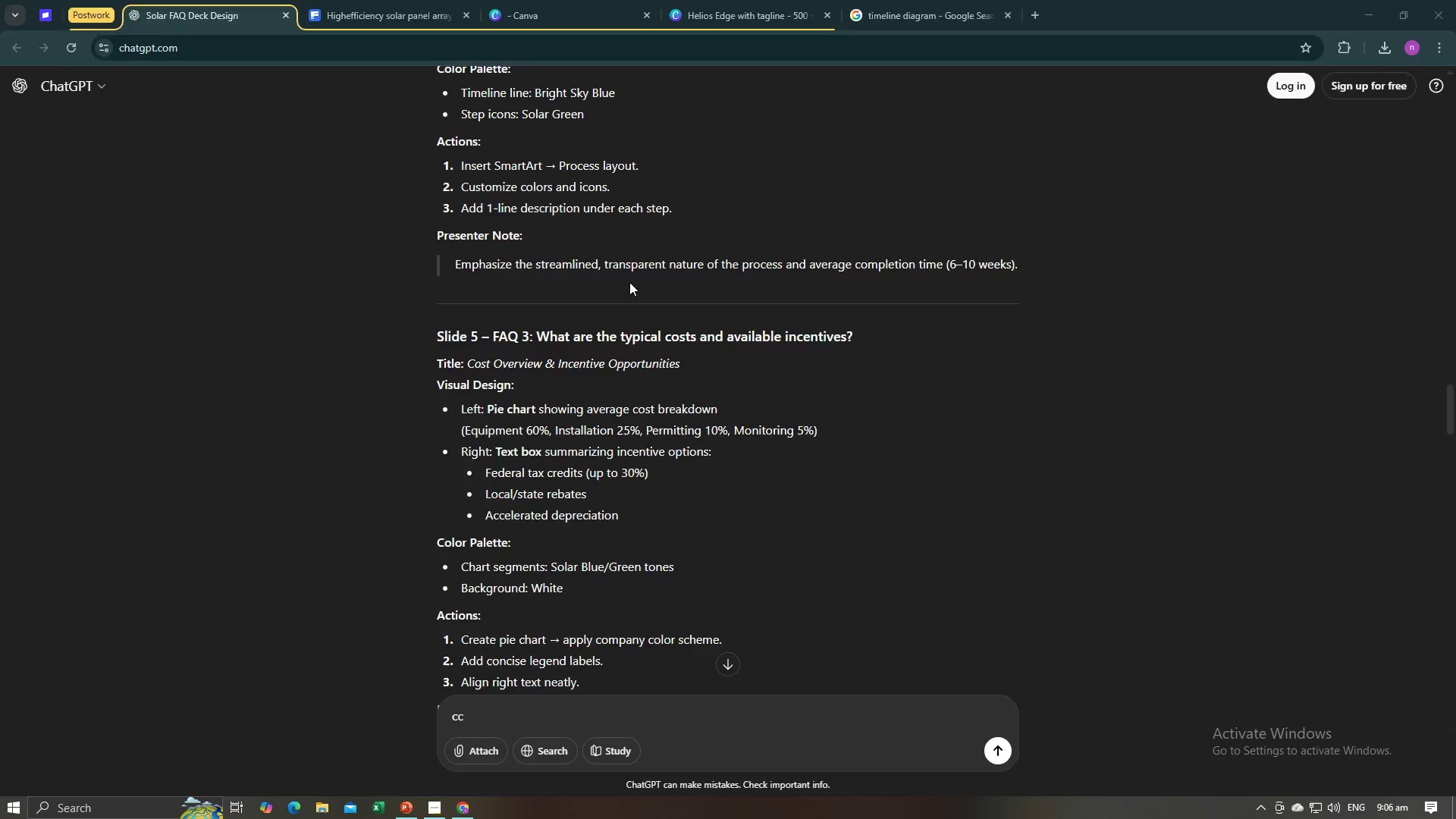 
key(Tab)
type(Monitoring)
key(Tab)
 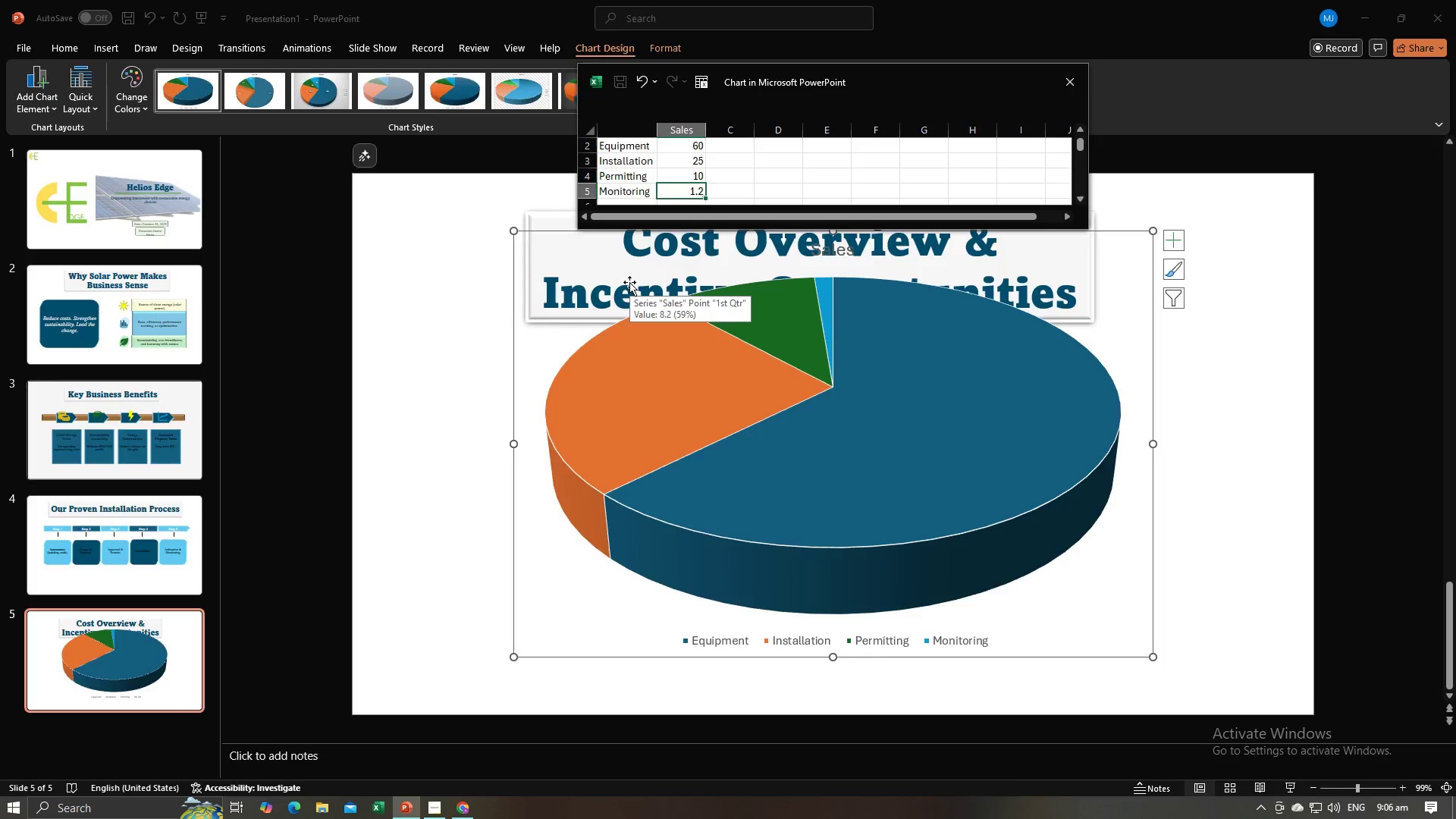 
key(Alt+AltLeft)
 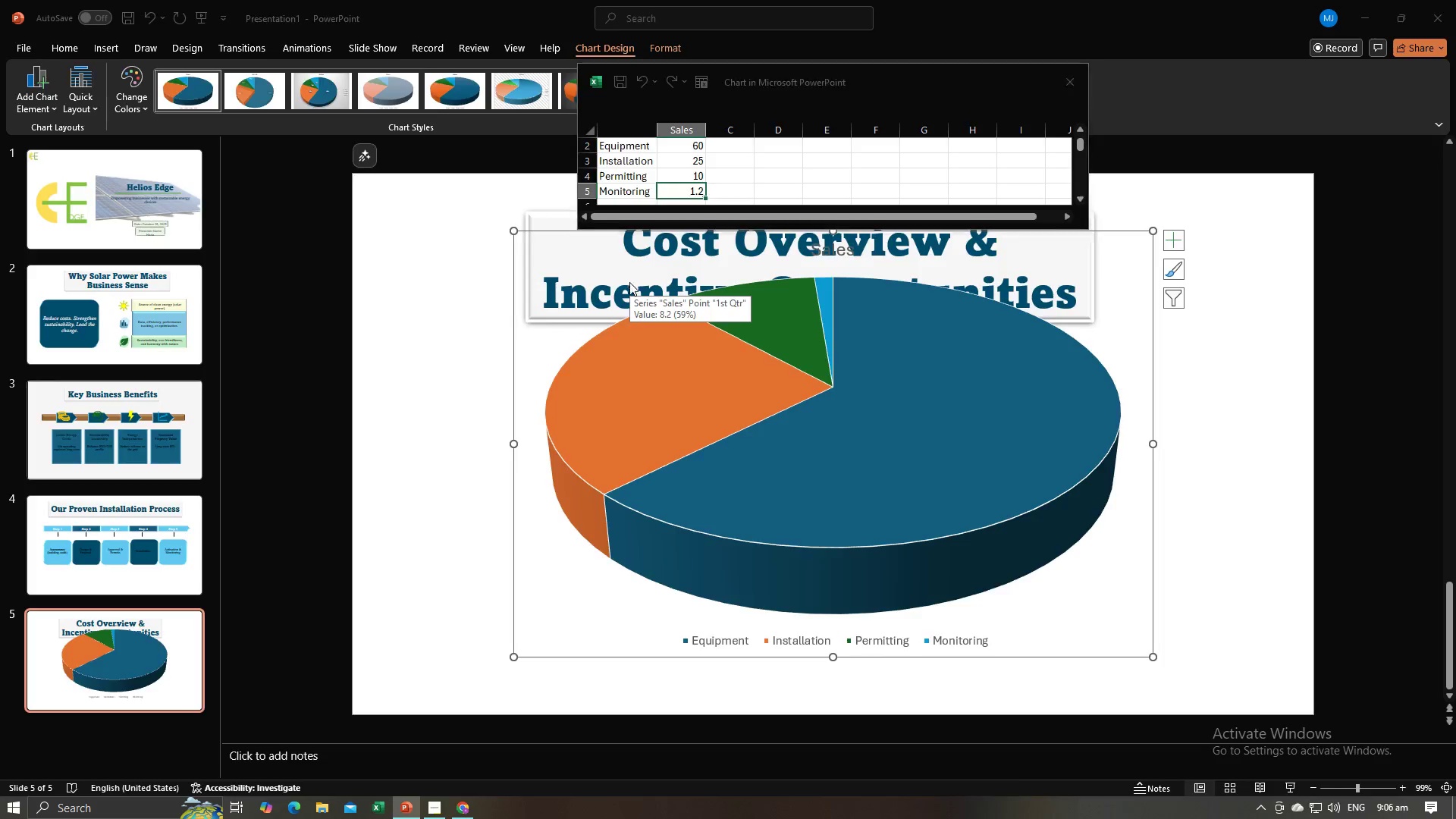 
key(Alt+Tab)
 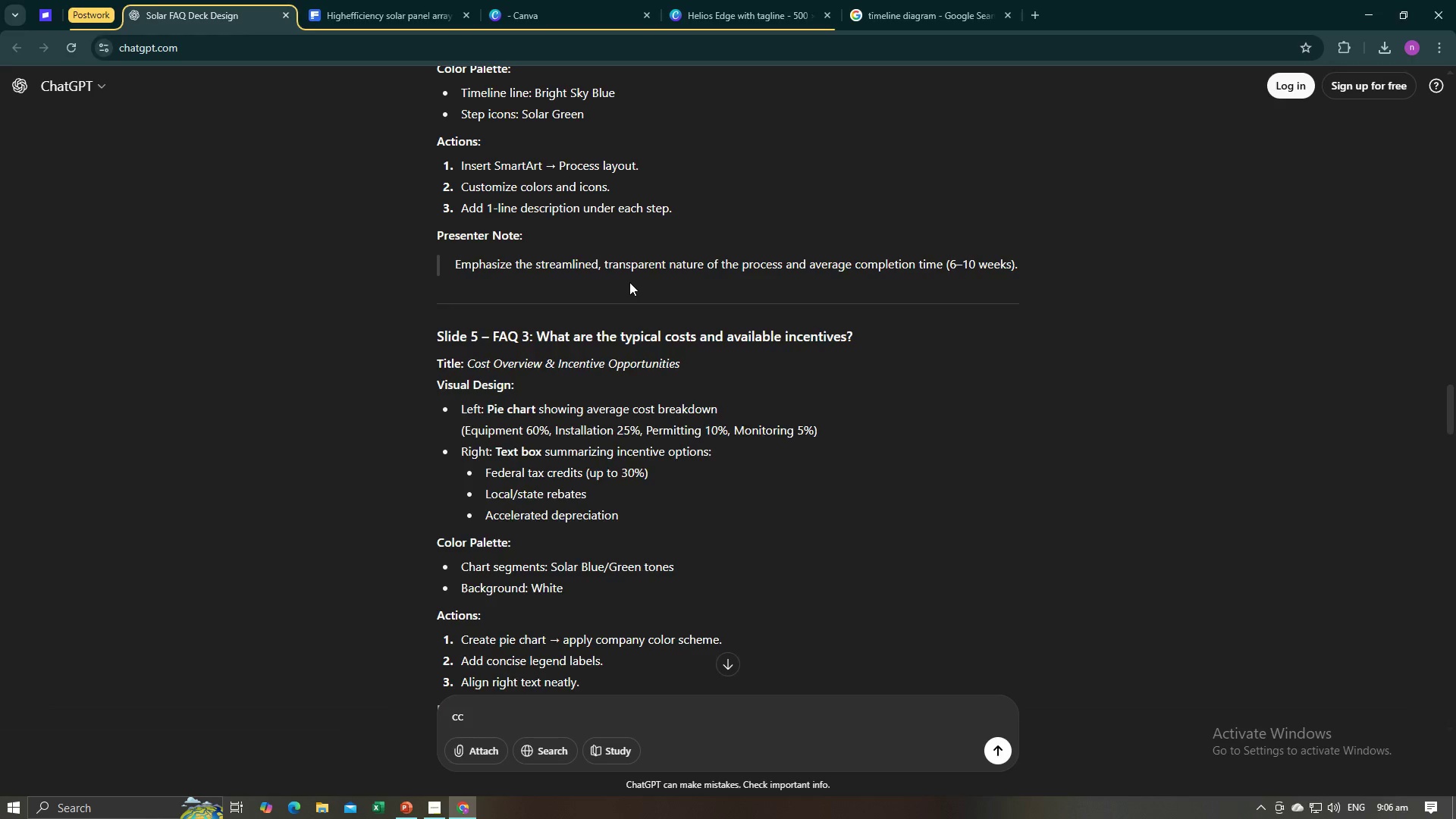 
key(Alt+AltLeft)
 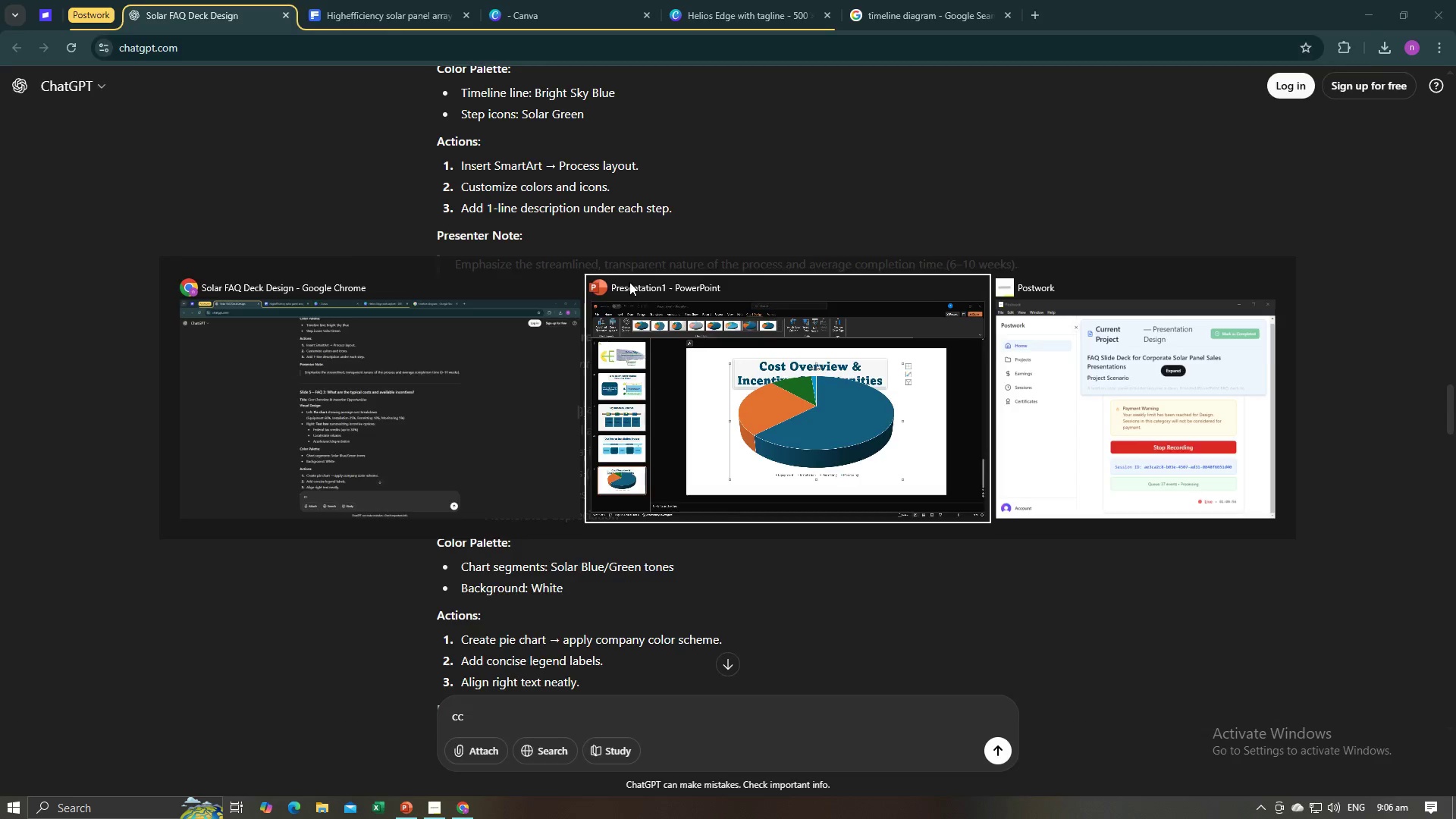 
key(Alt+Tab)
 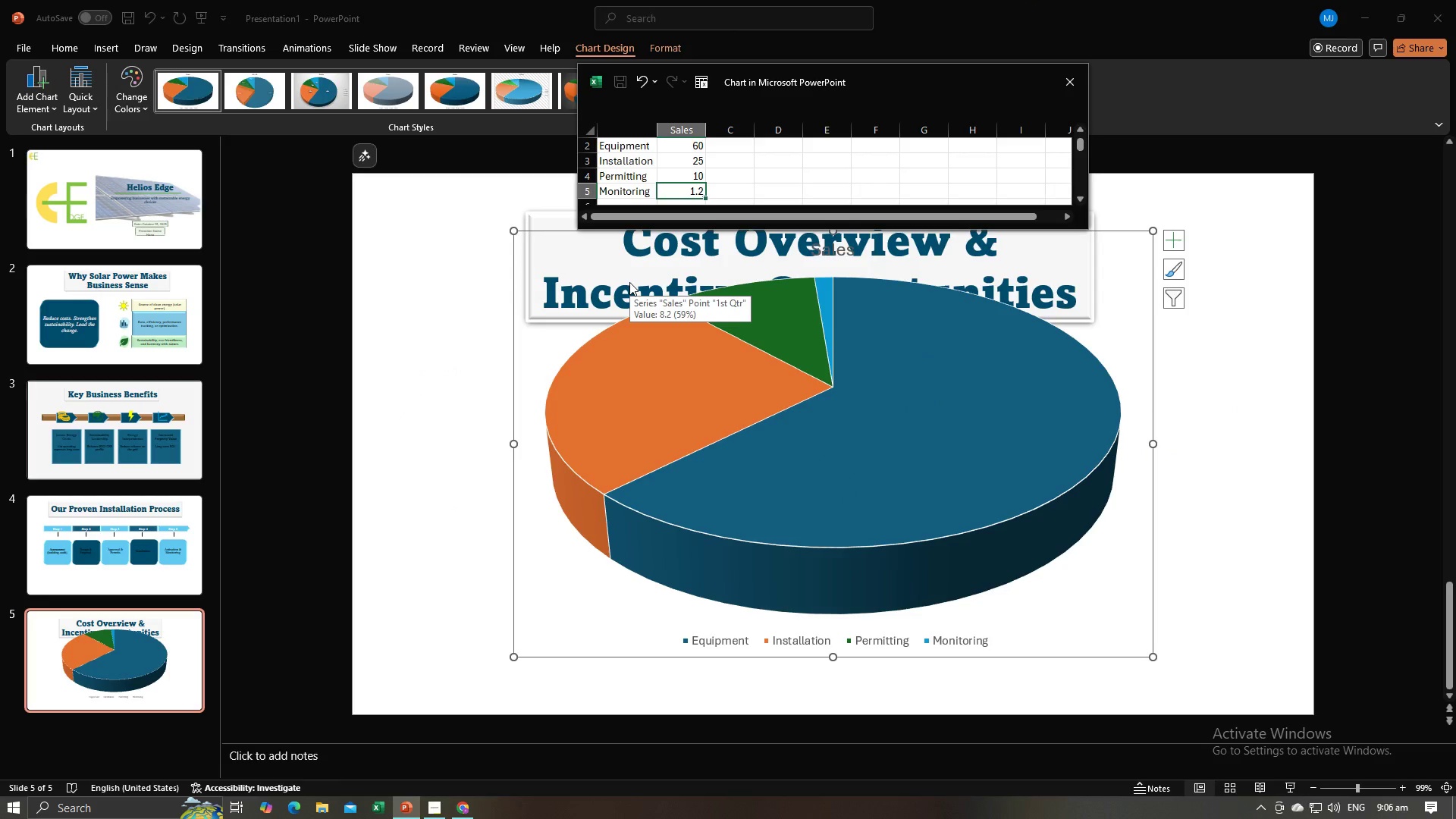 
key(5)
 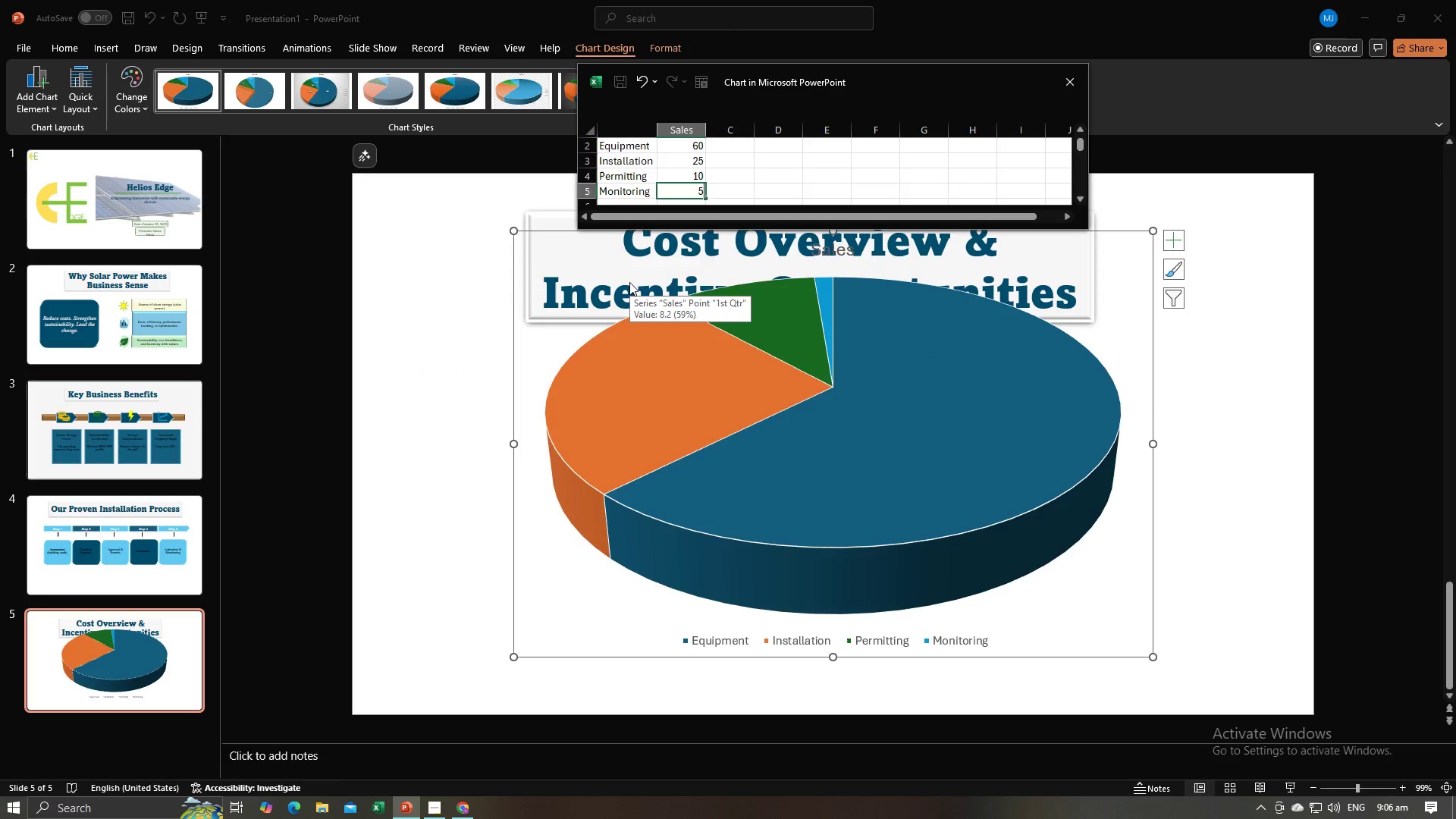 
key(Enter)
 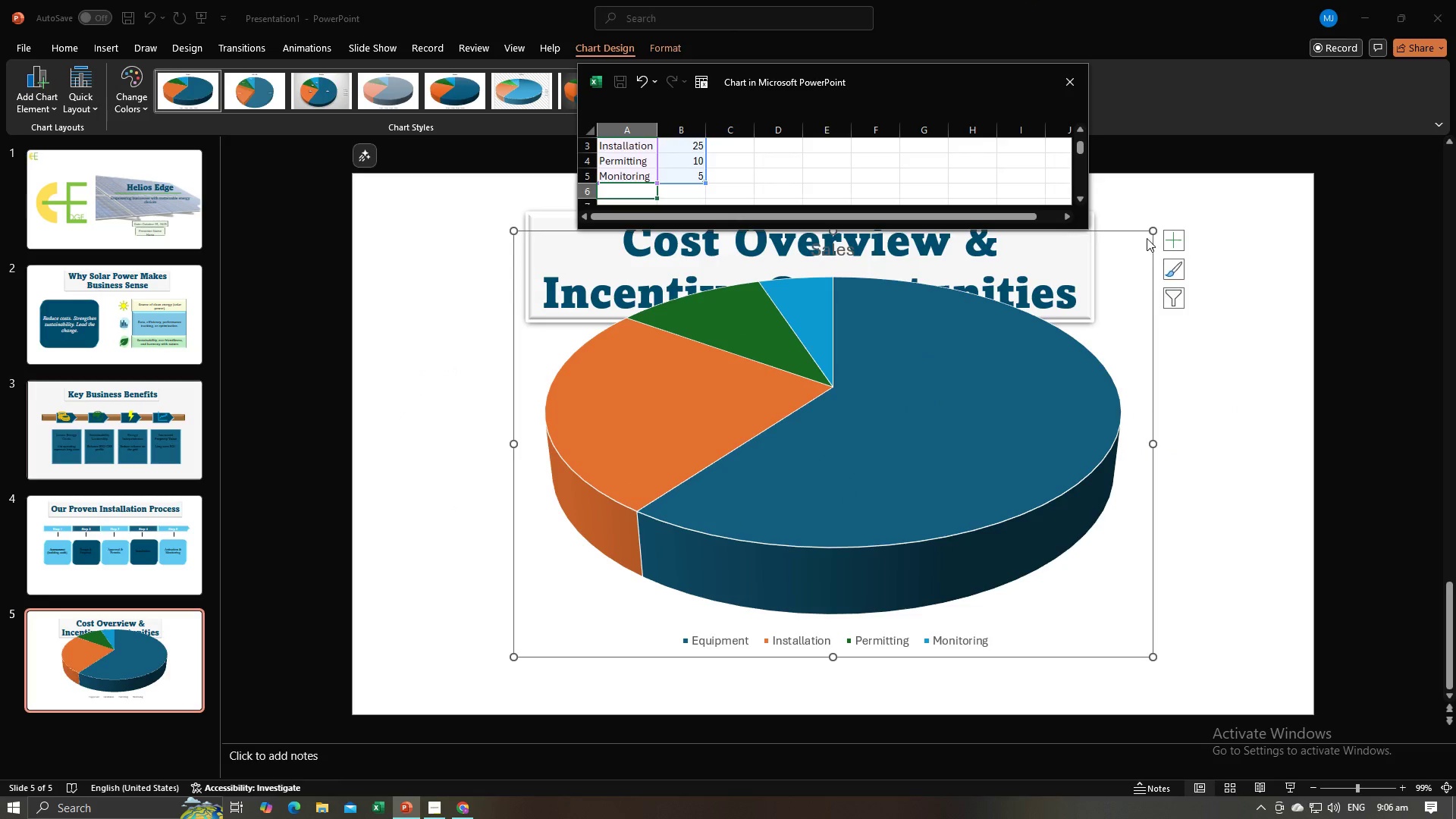 
key(Alt+AltLeft)
 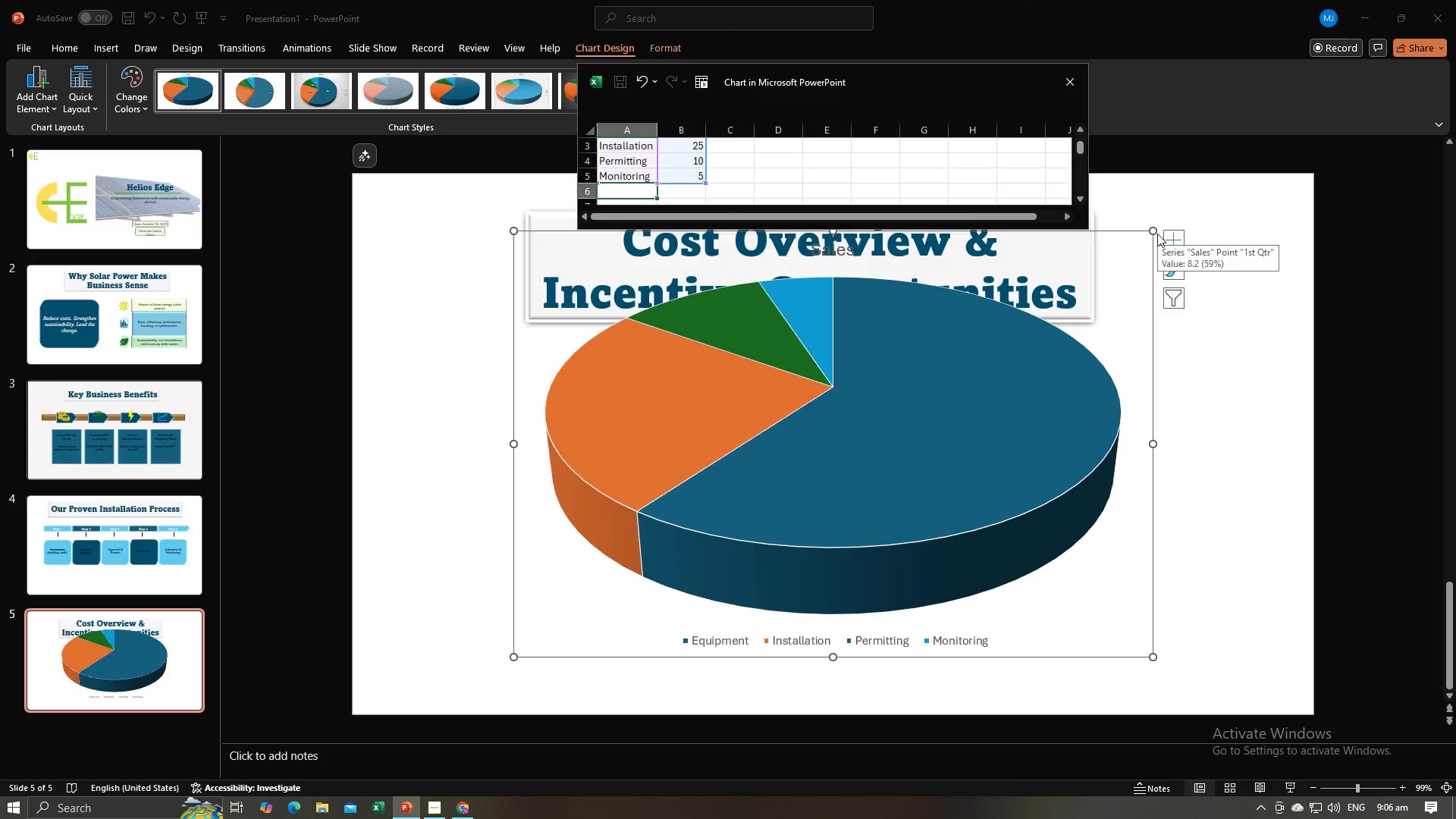 
key(Alt+Tab)
 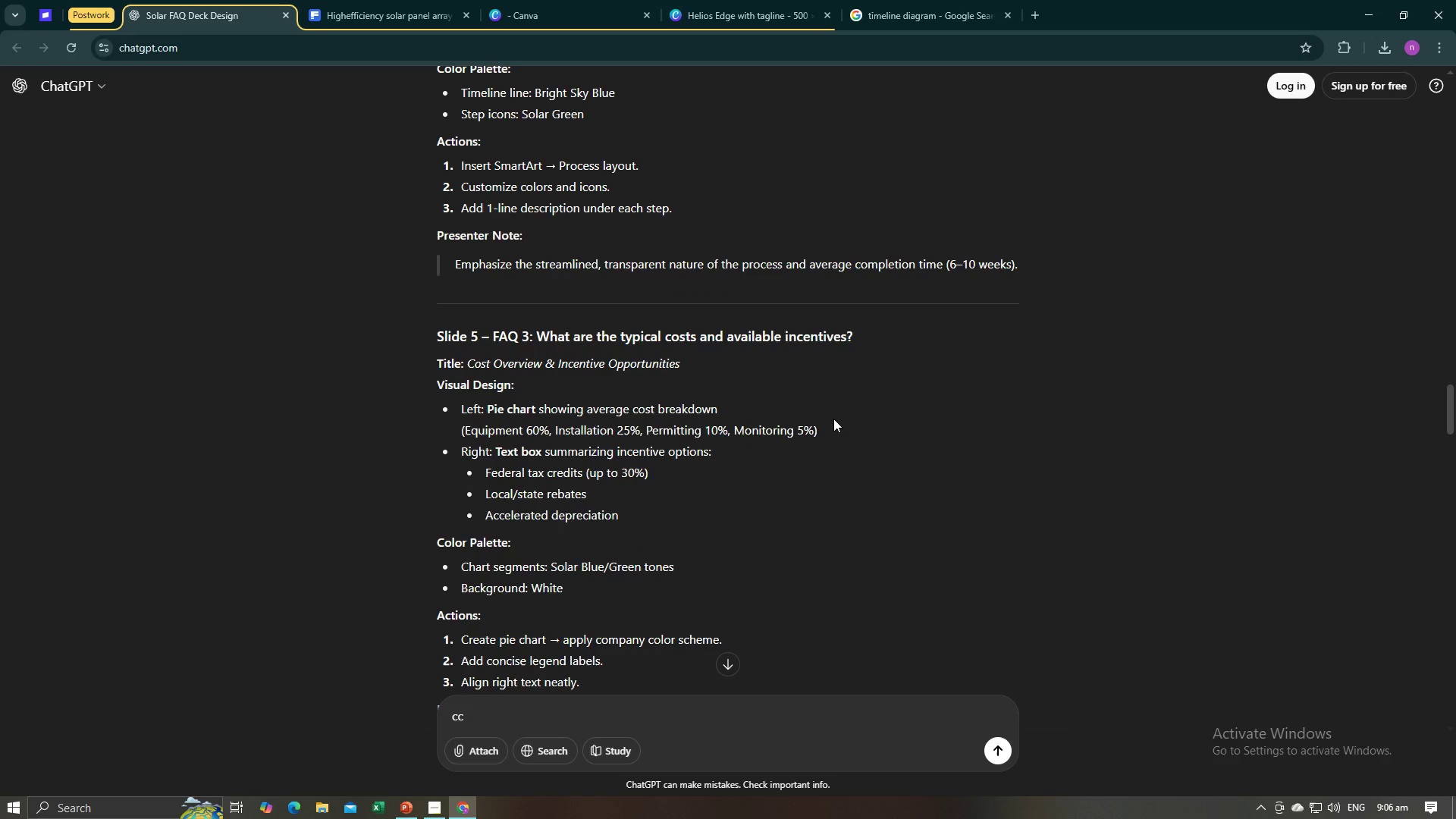 
key(Alt+AltLeft)
 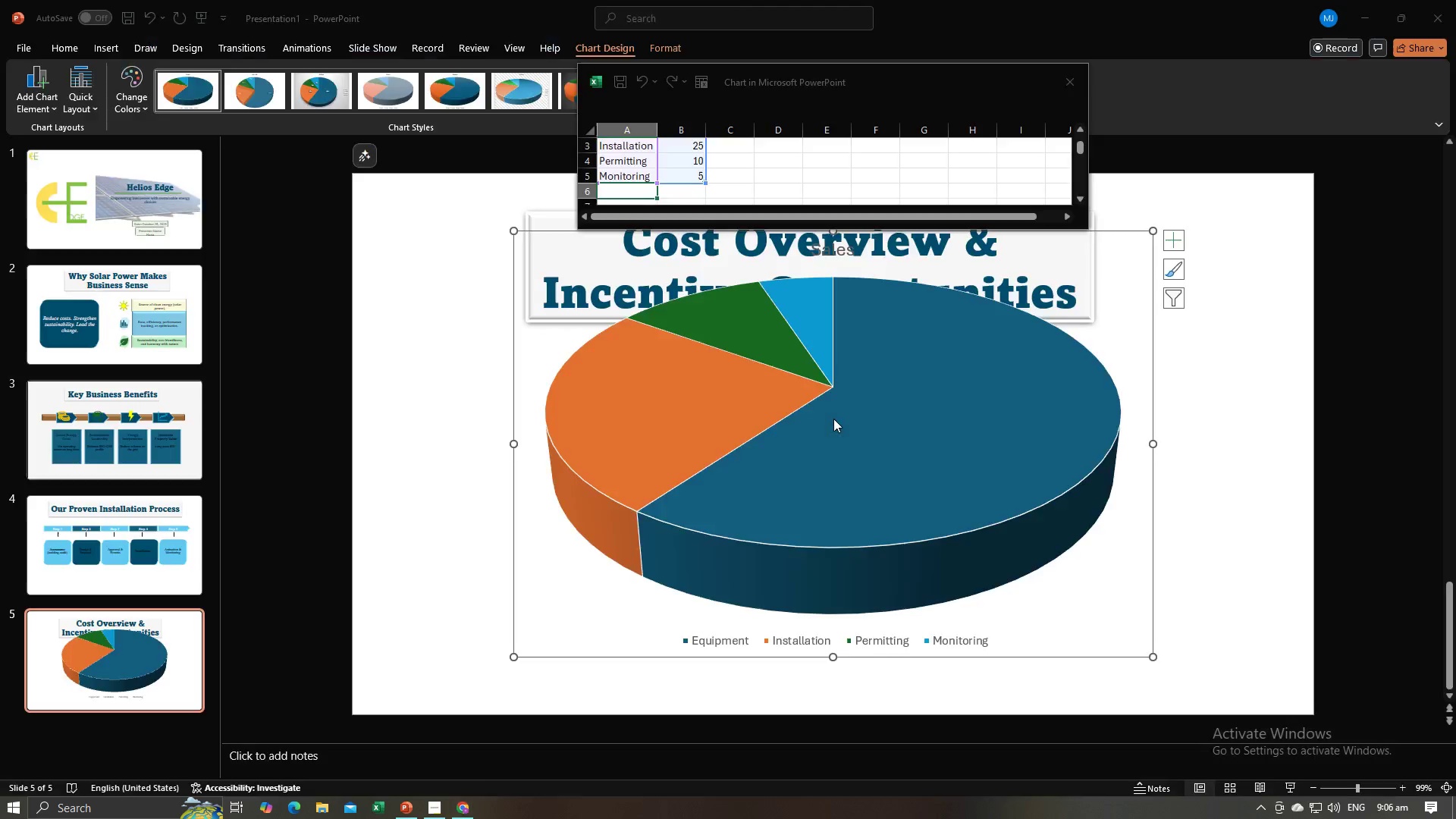 
key(Alt+Tab)
 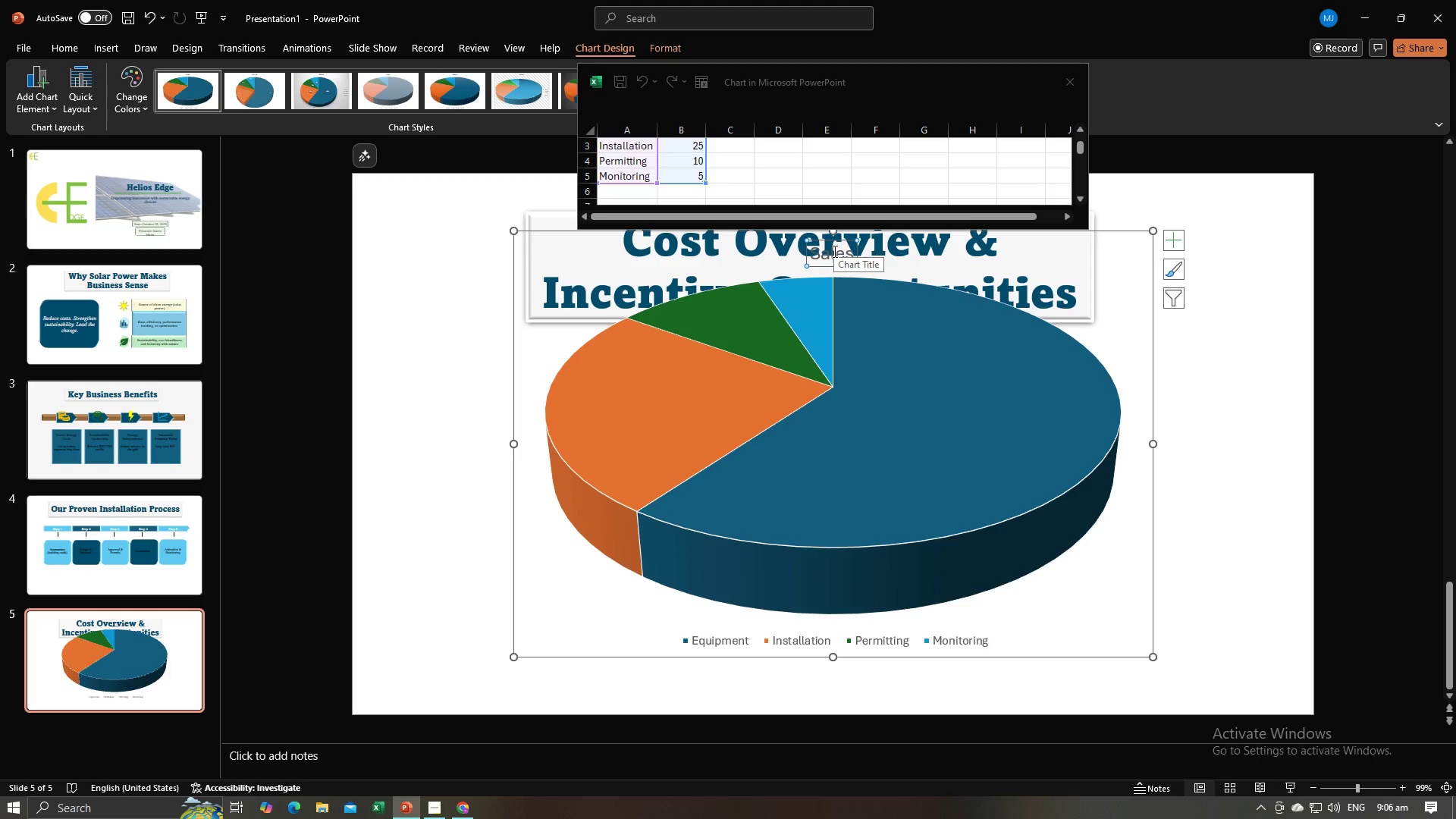 
key(Backspace)
 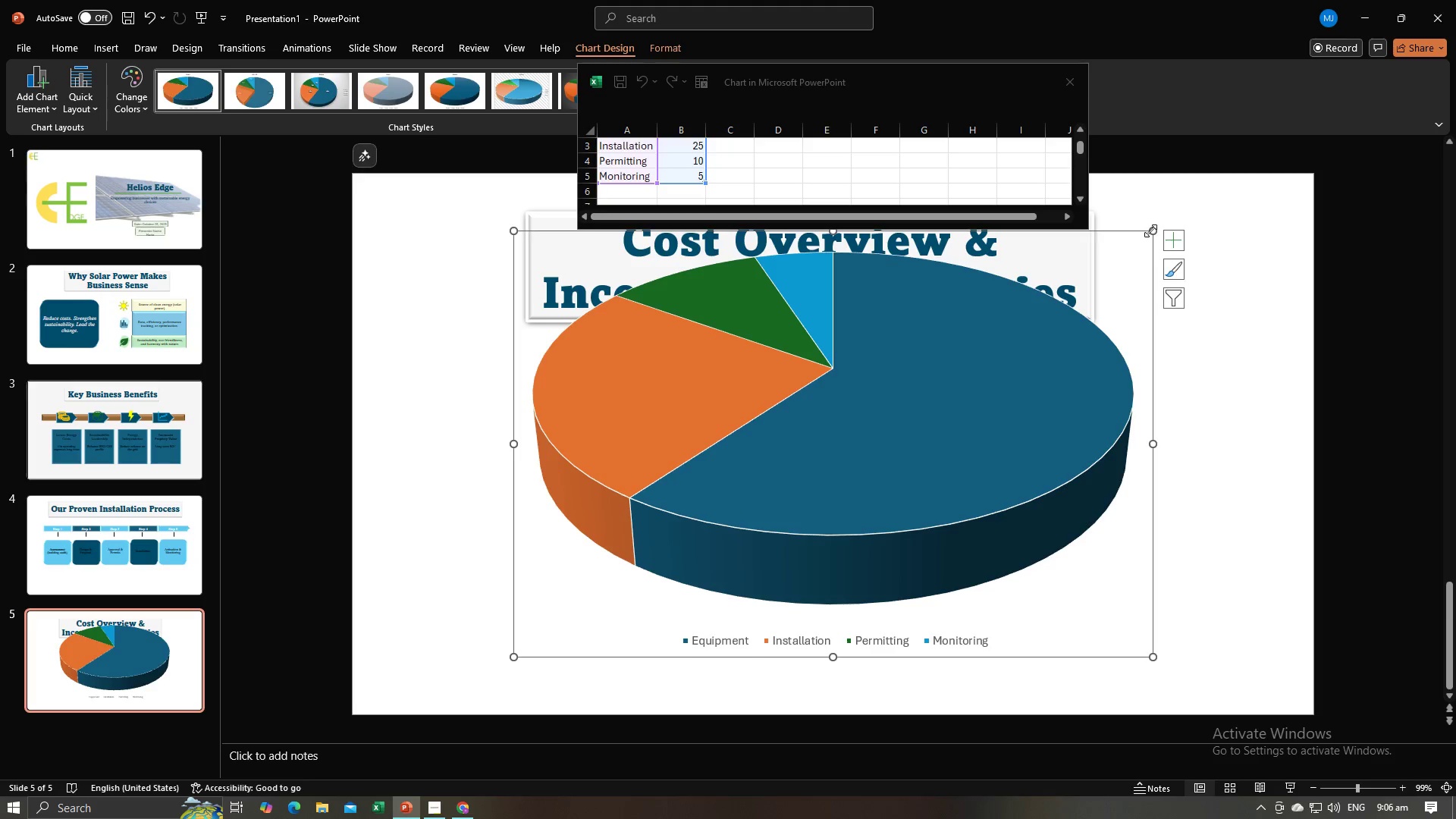 
left_click_drag(start_coordinate=[1150, 230], to_coordinate=[1028, 406])
 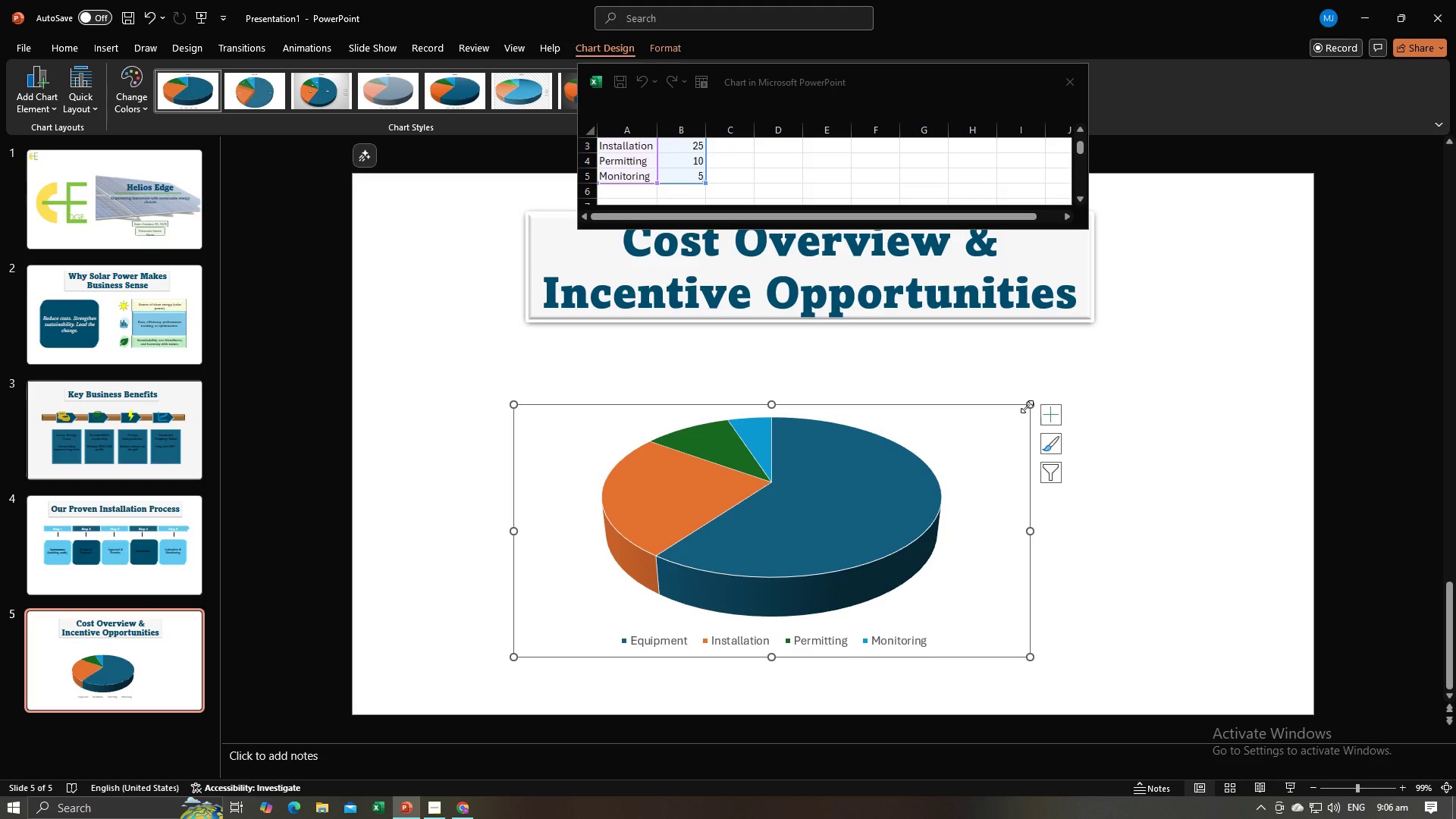 
left_click_drag(start_coordinate=[1027, 406], to_coordinate=[976, 422])
 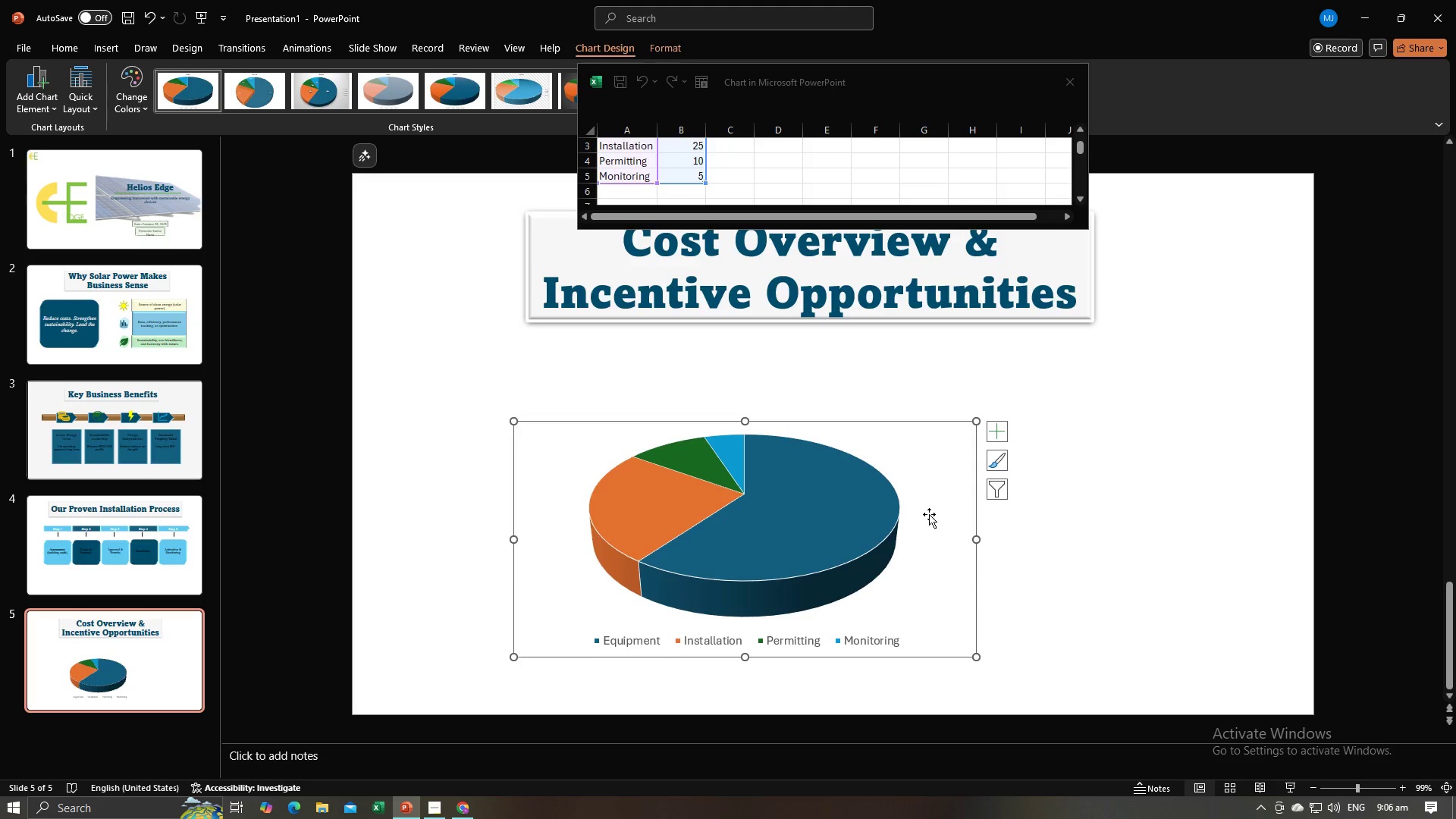 
left_click_drag(start_coordinate=[929, 515], to_coordinate=[868, 482])
 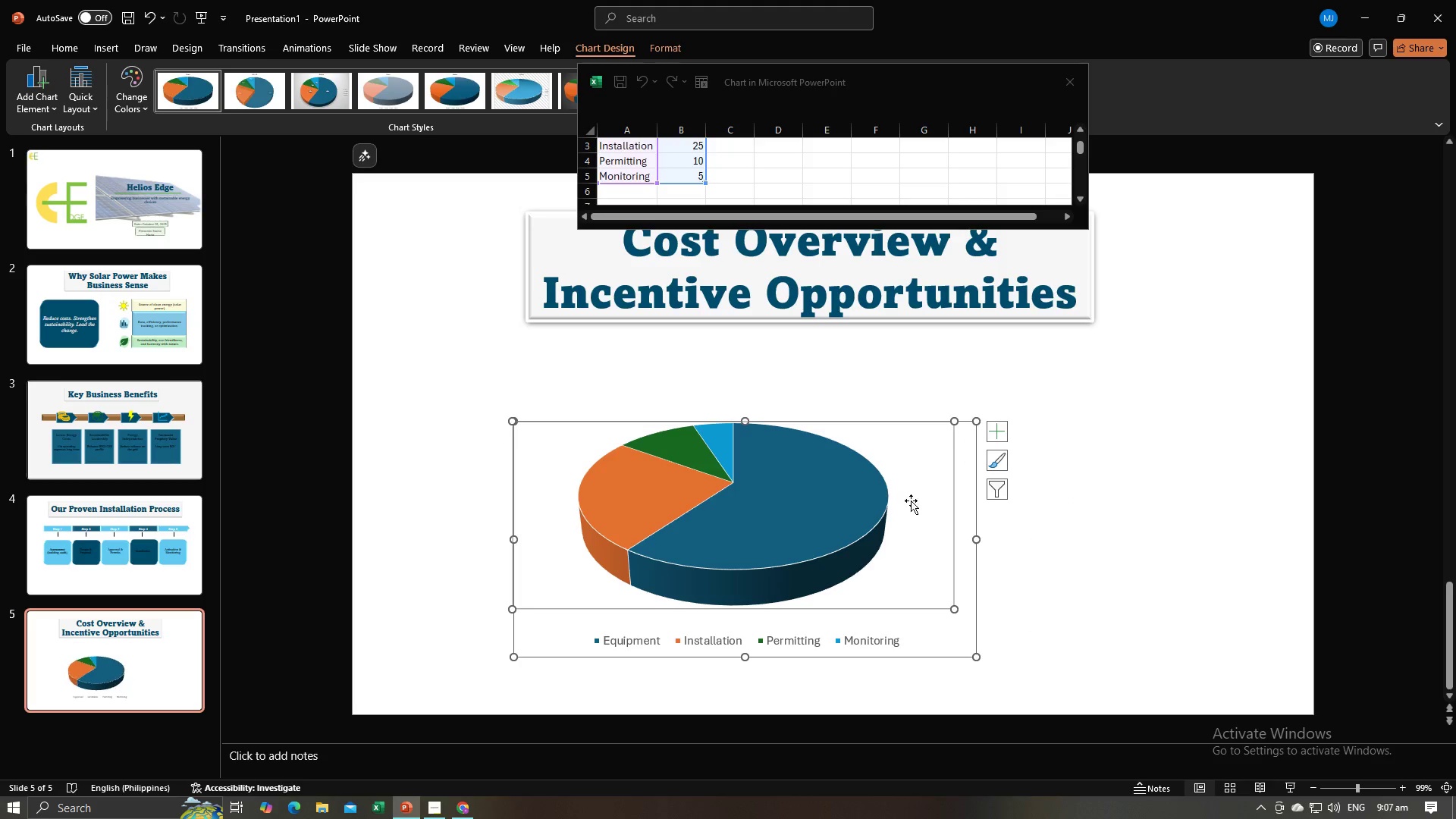 
key(Control+Z)
 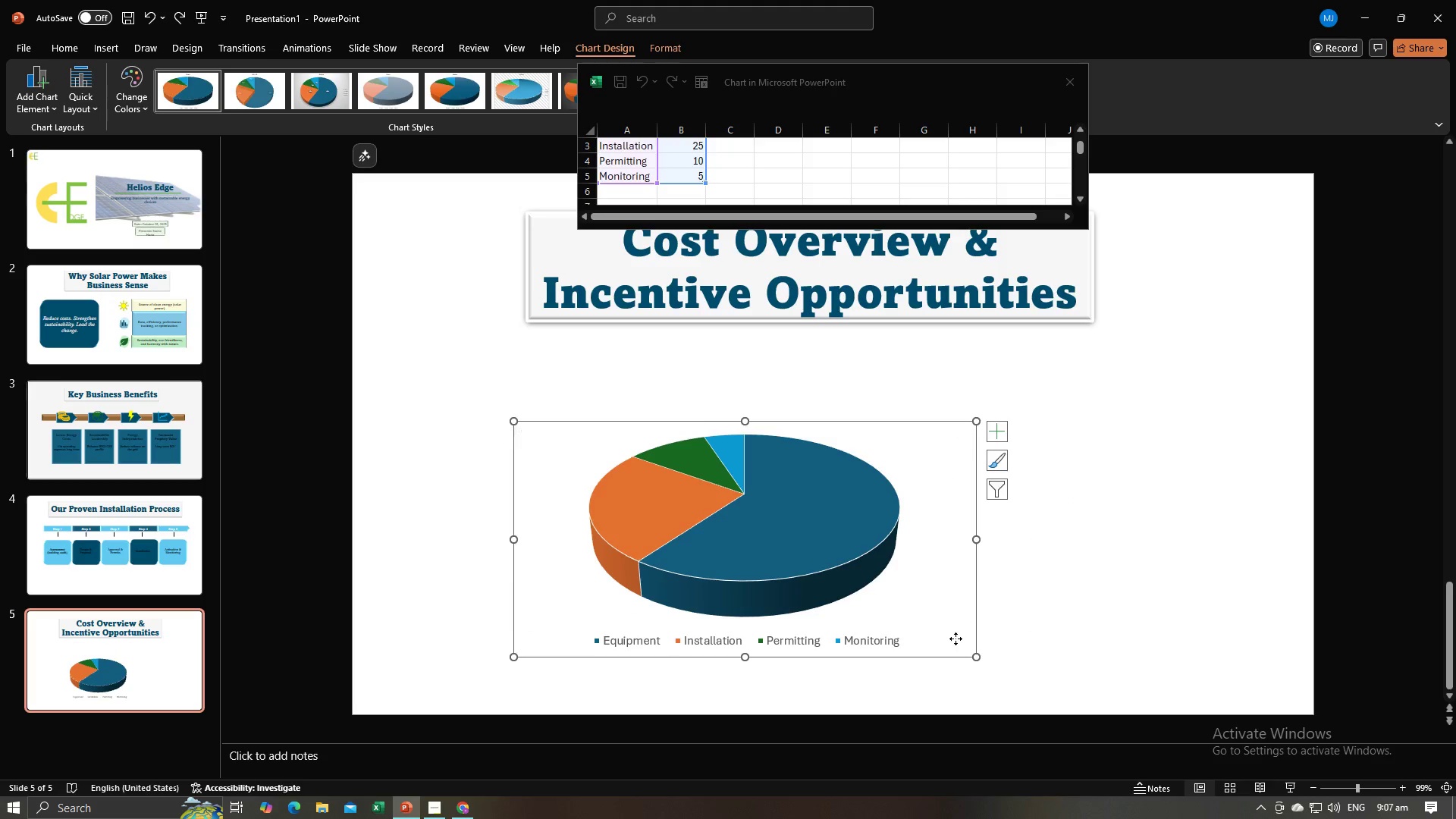 
left_click([956, 639])
 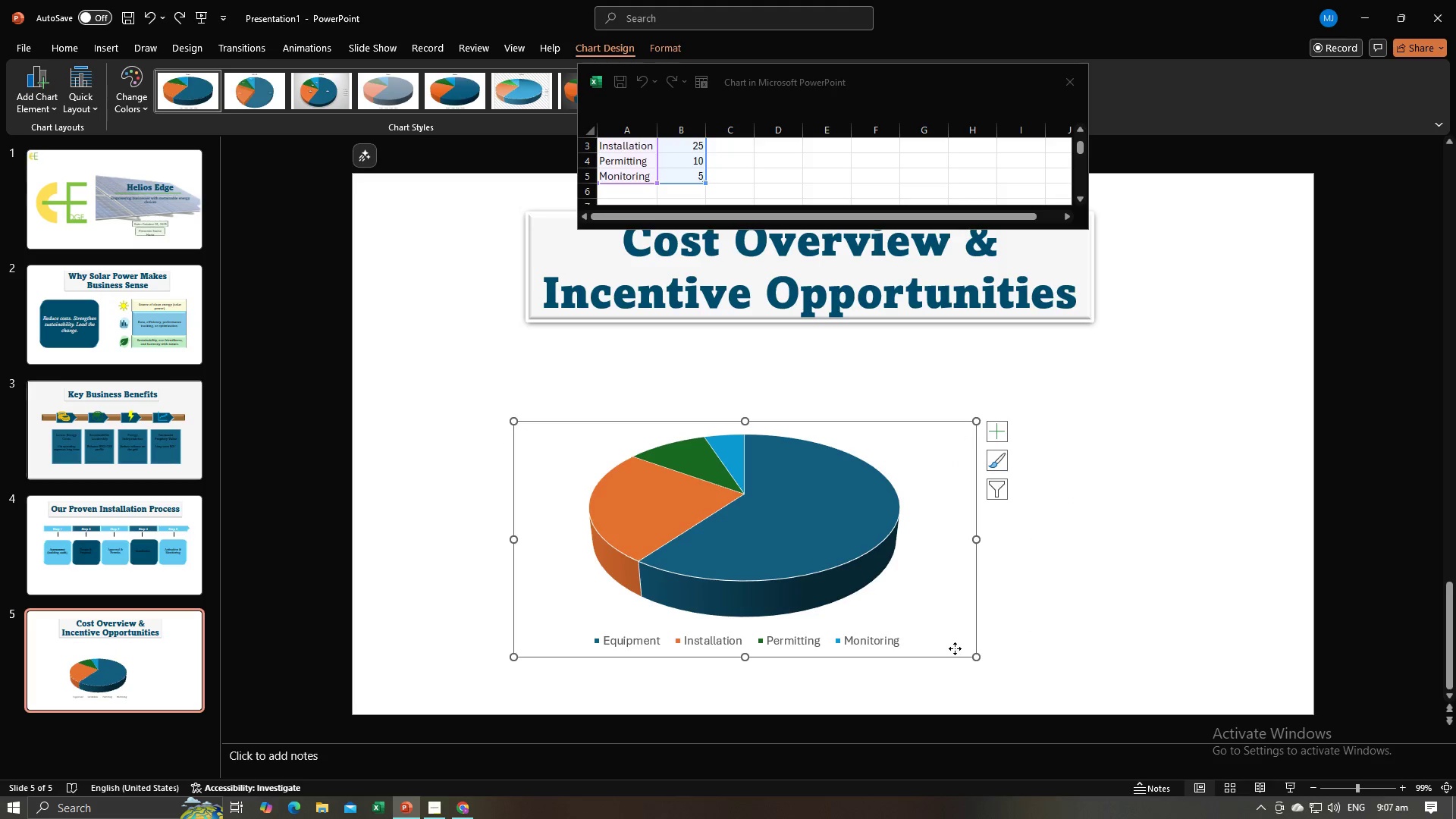 
left_click_drag(start_coordinate=[955, 648], to_coordinate=[807, 585])
 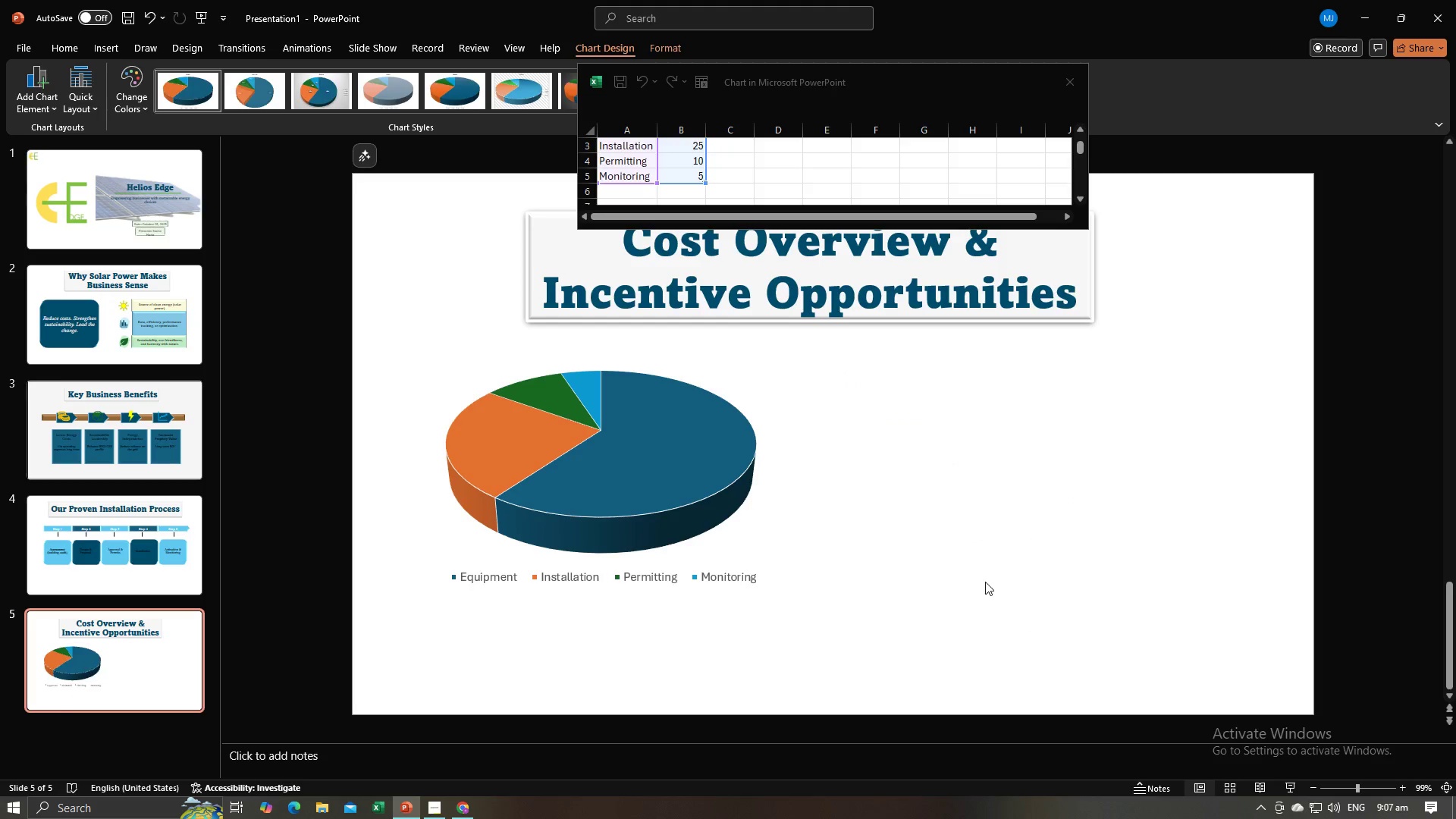 
left_click([985, 582])
 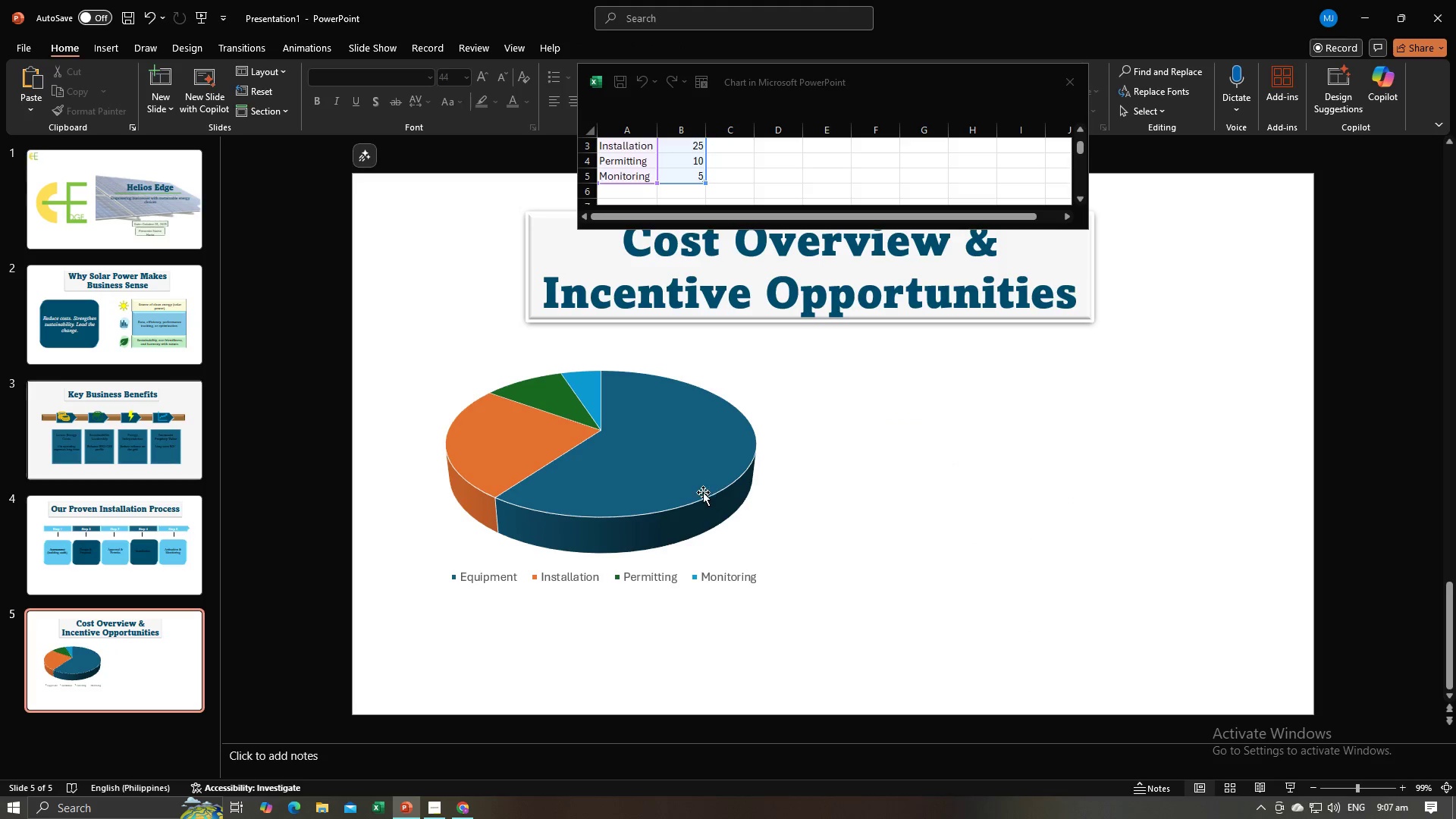 
left_click([701, 492])
 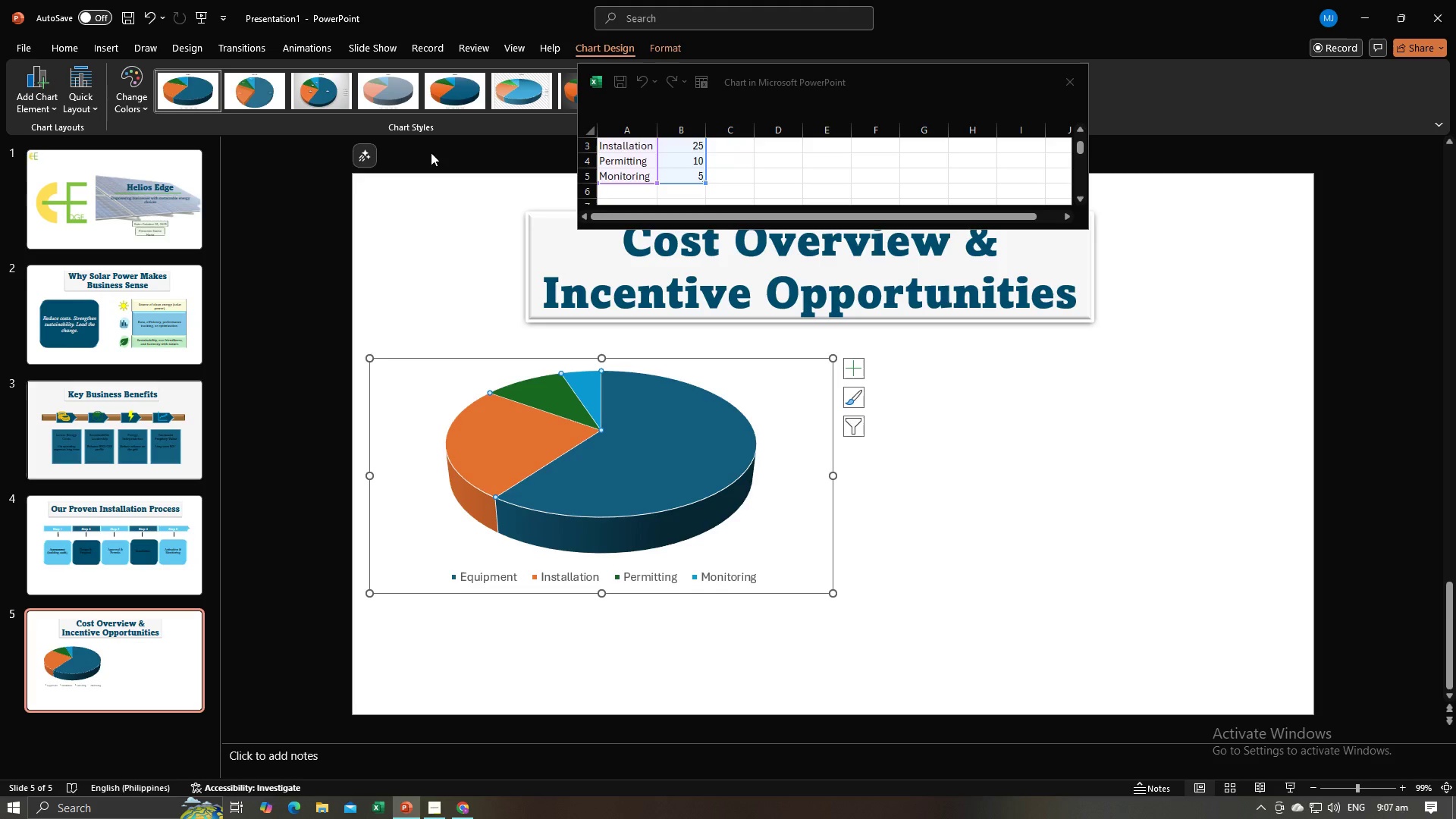 
left_click([325, 98])
 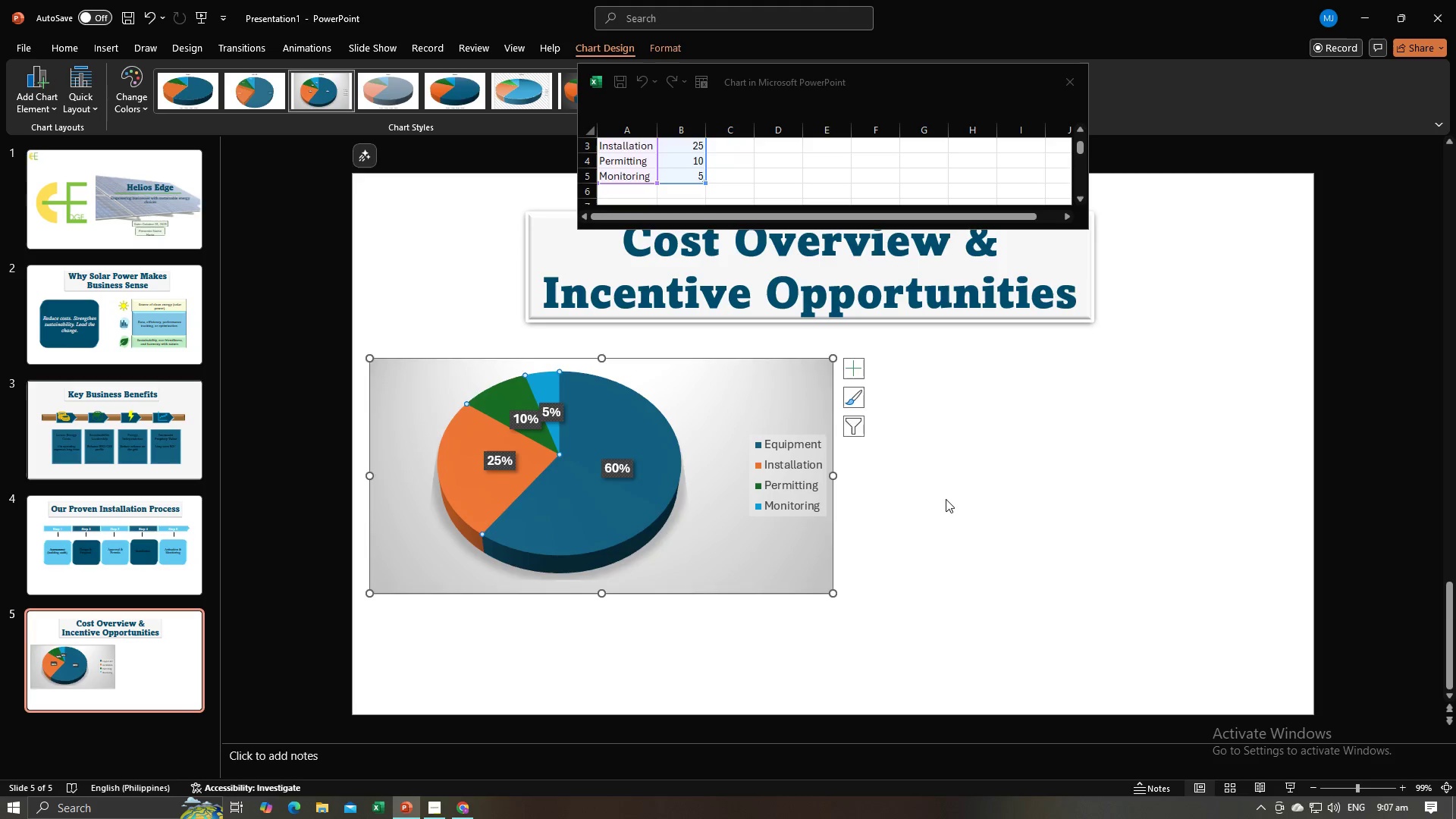 
left_click([946, 499])
 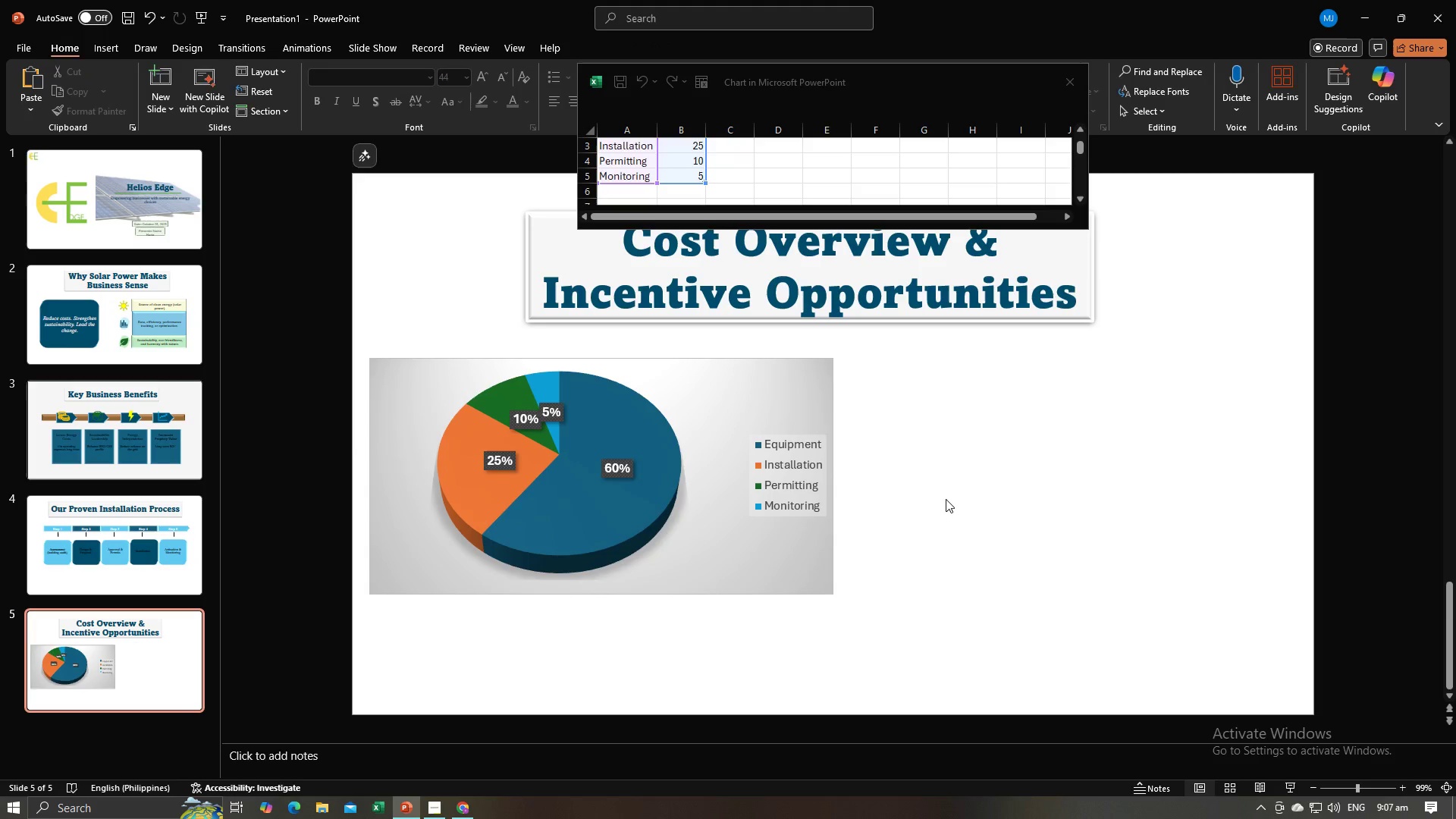 
left_click([946, 499])
 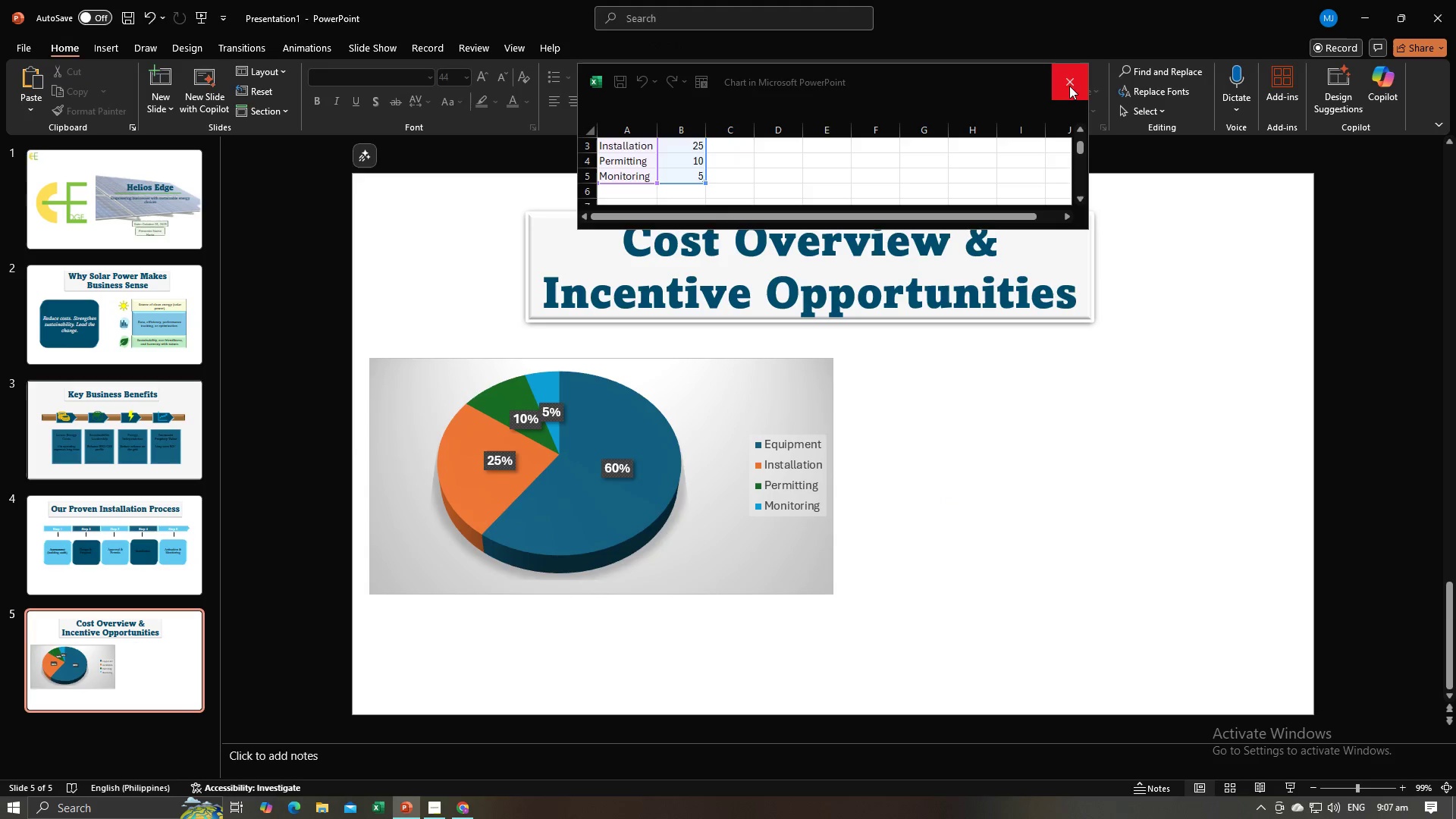 
left_click([1072, 80])
 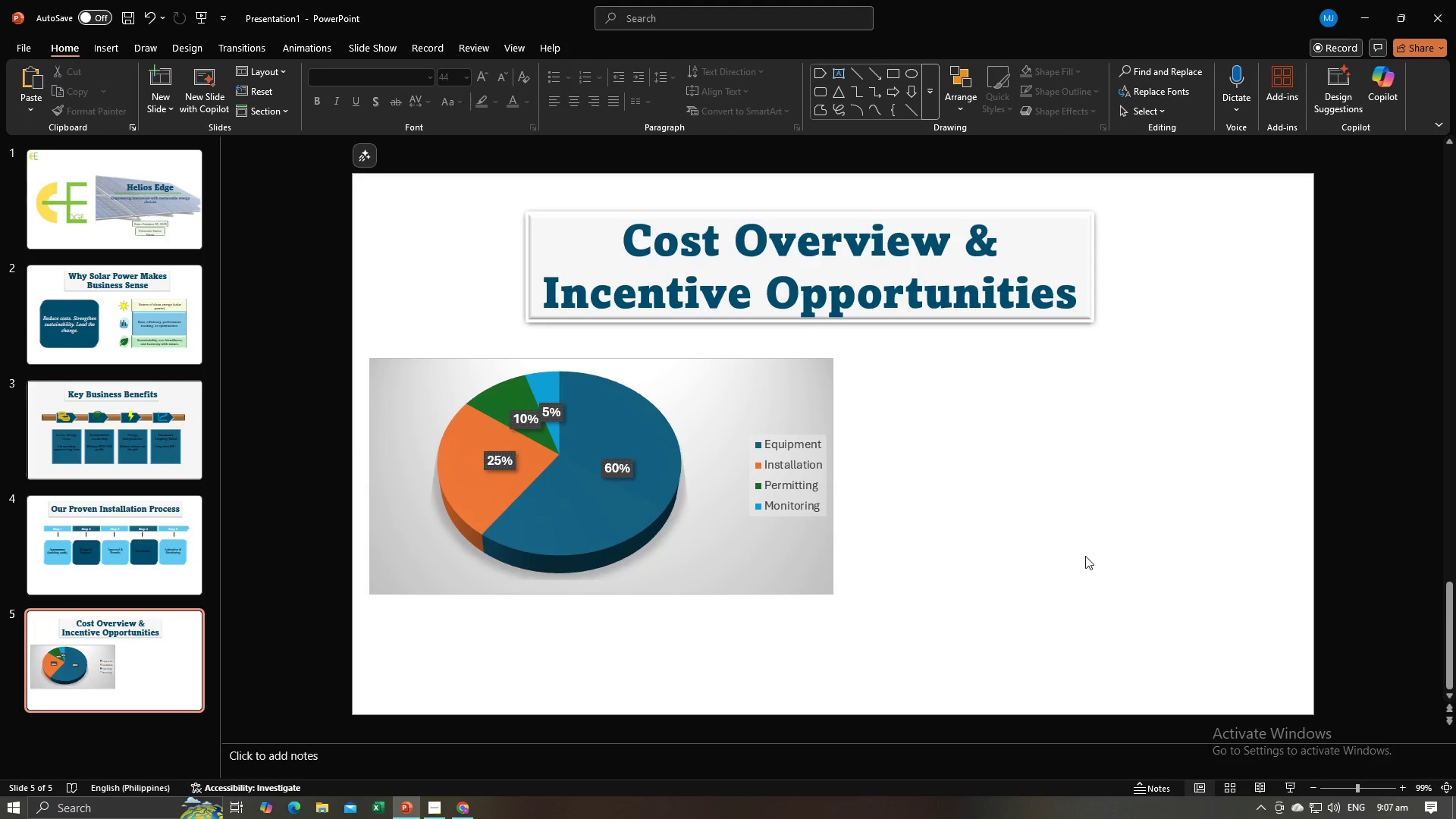 
left_click([1085, 556])
 